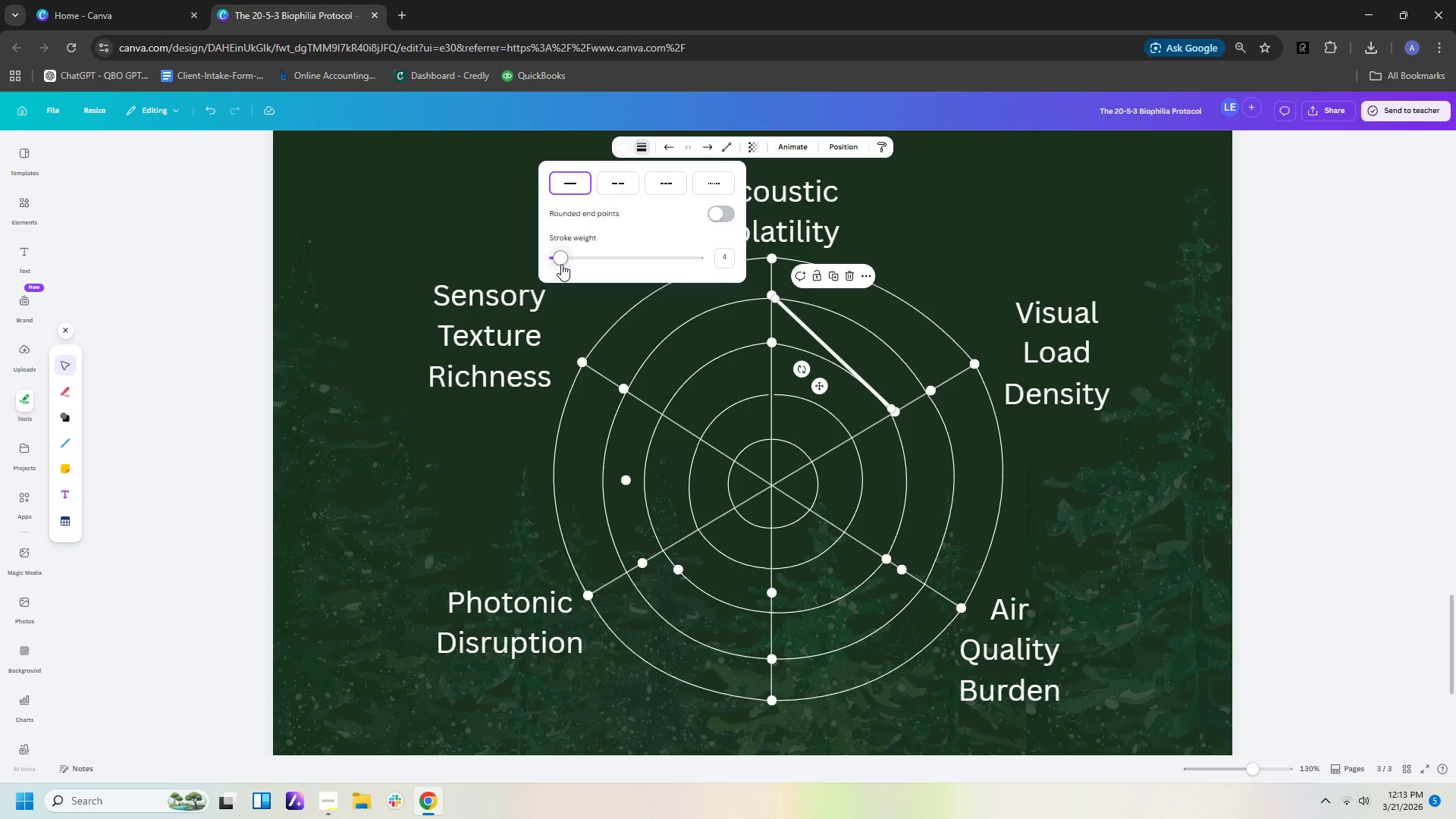 
left_click_drag(start_coordinate=[561, 260], to_coordinate=[554, 259])
 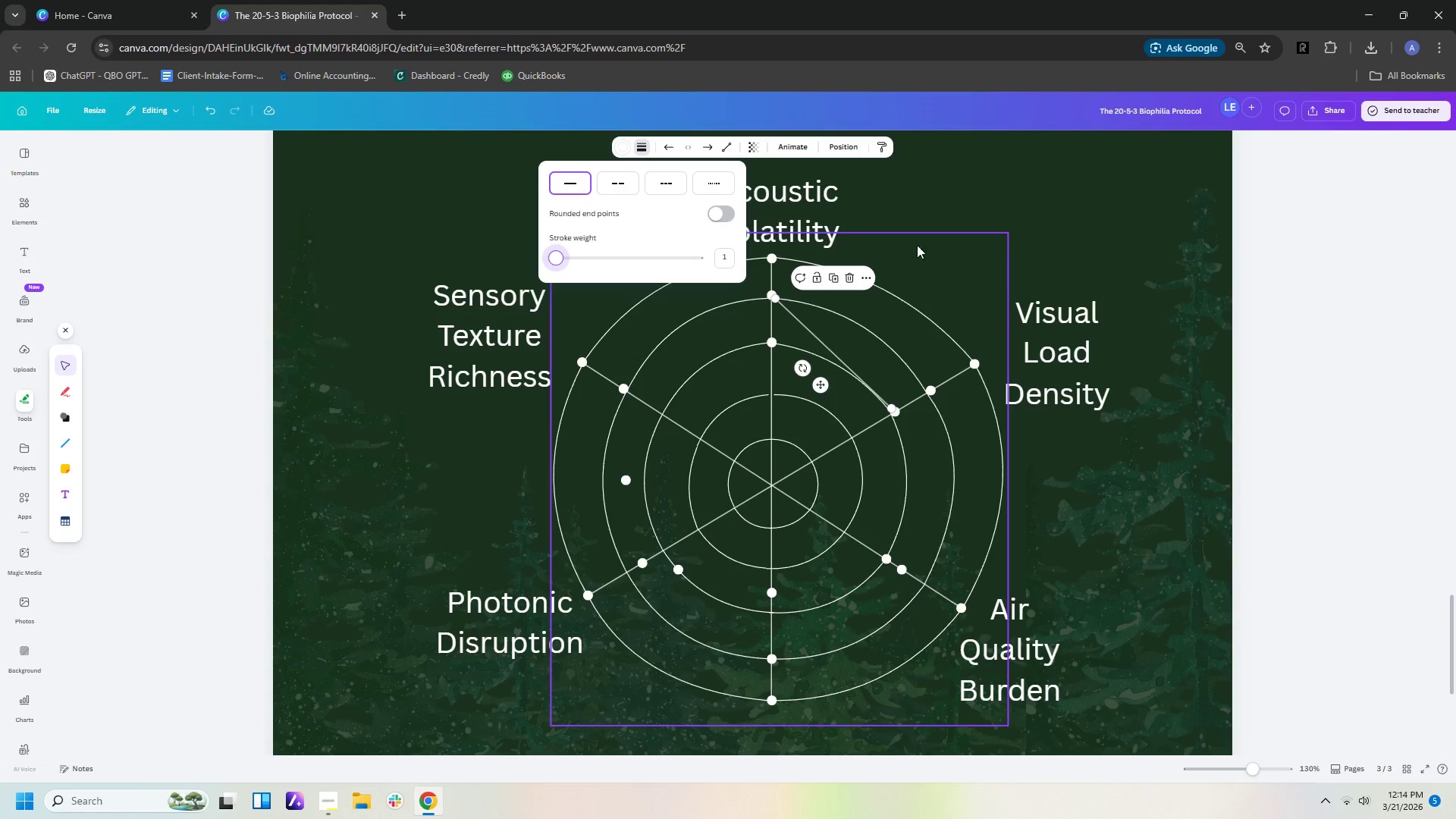 
left_click([967, 245])
 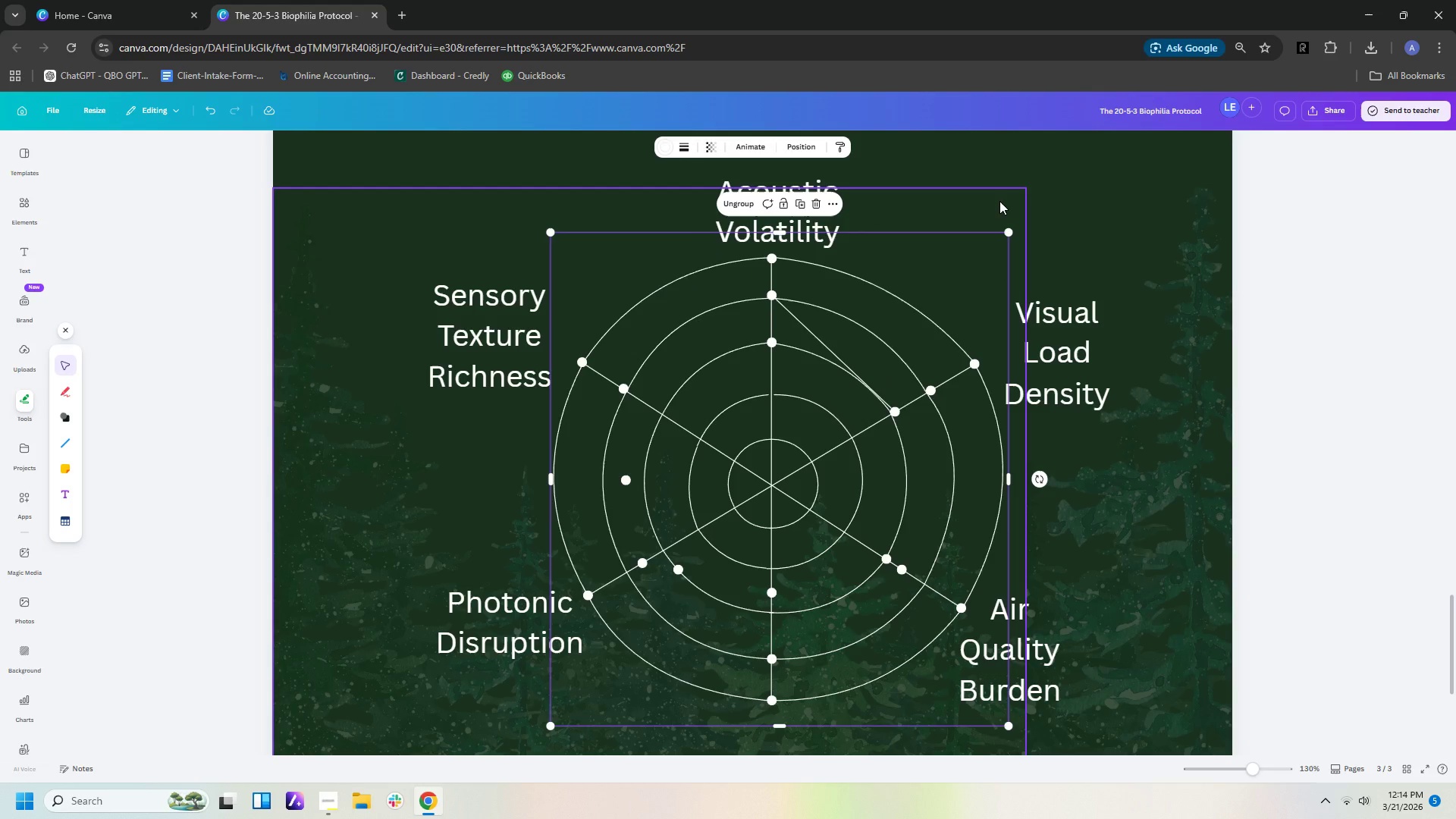 
wait(13.17)
 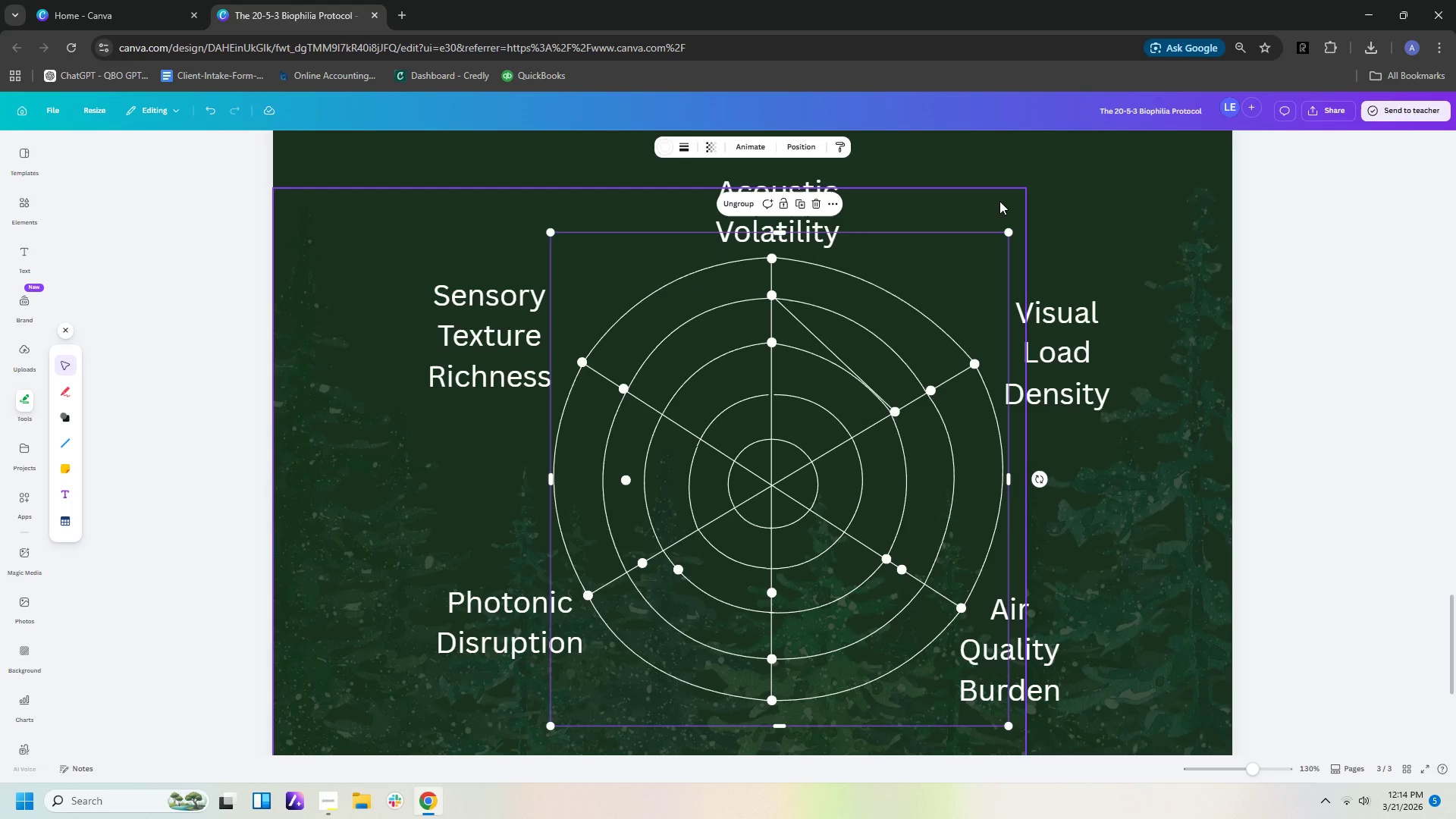 
left_click([886, 560])
 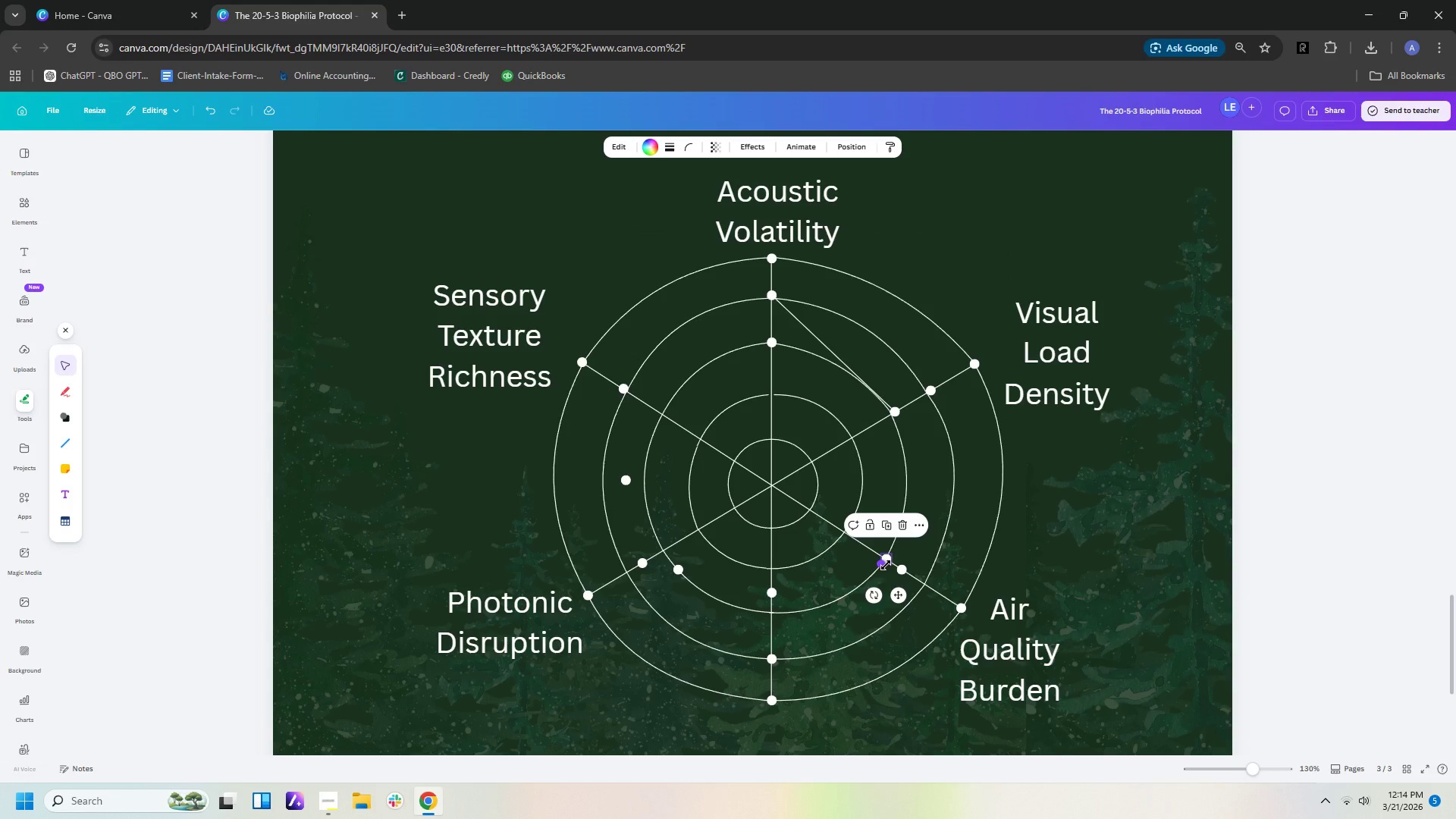 
key(Control+C)
 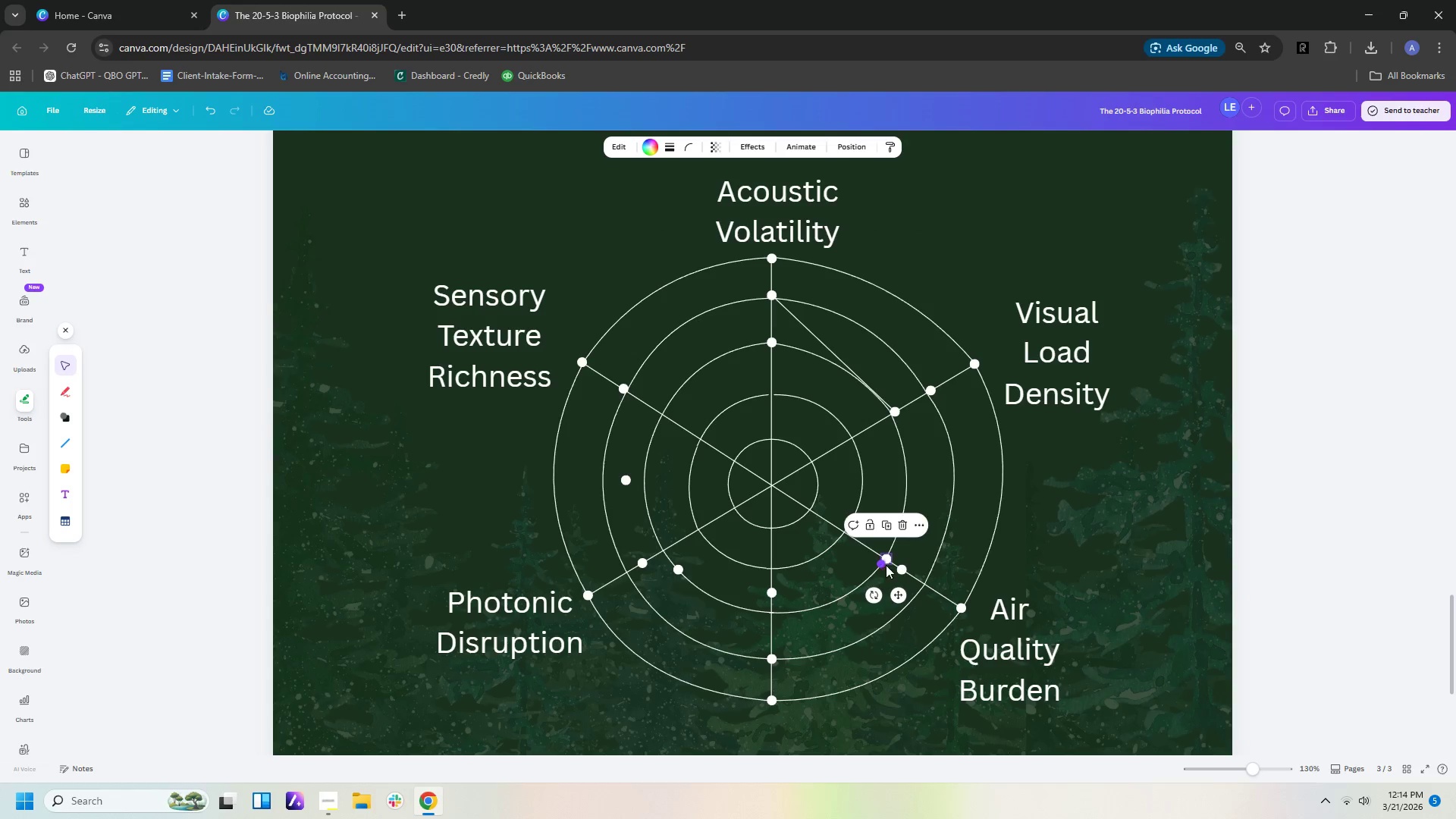 
key(Control+V)
 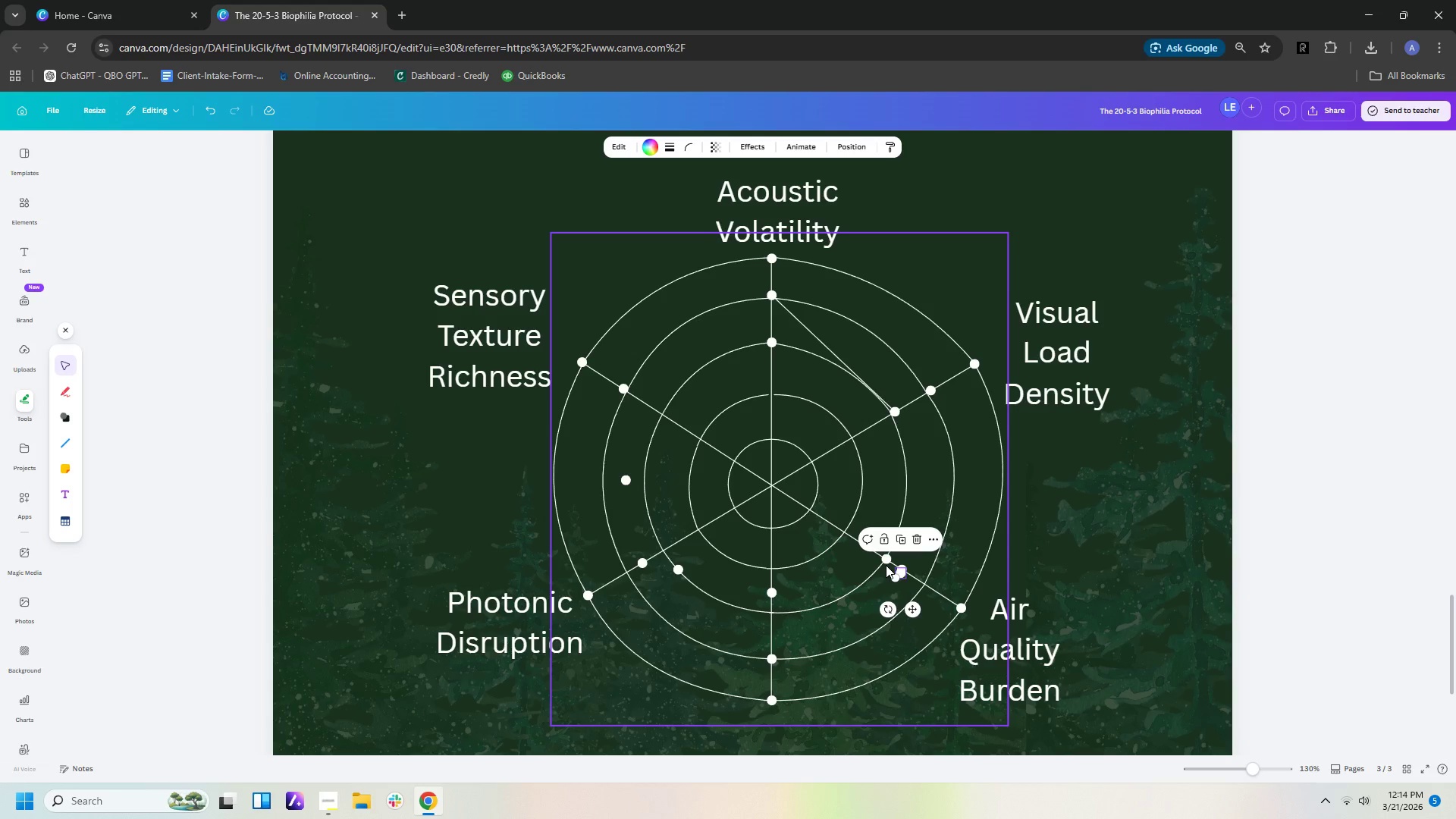 
hold_key(key=ArrowLeft, duration=1.17)
 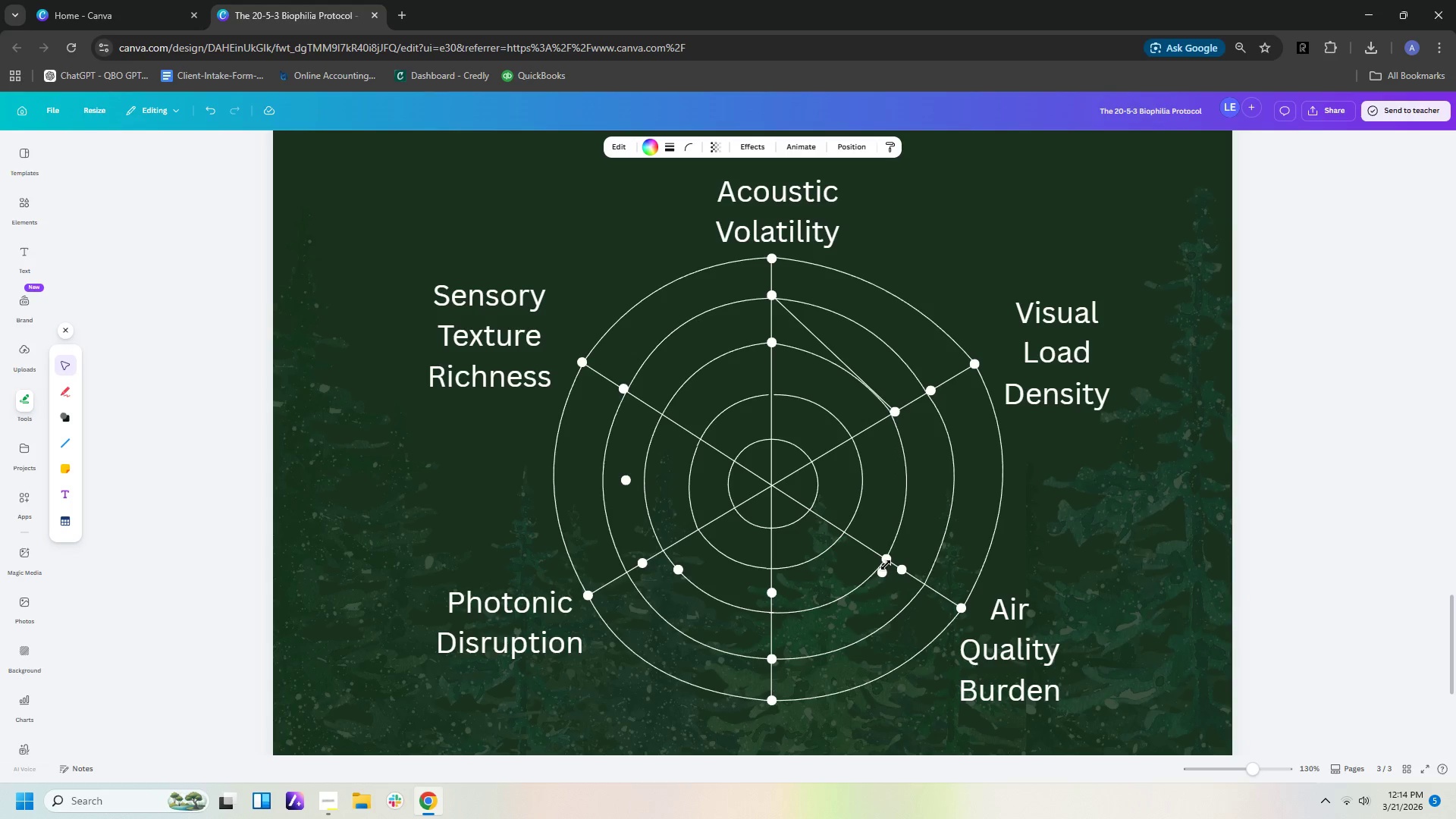 
hold_key(key=ArrowUp, duration=1.09)
 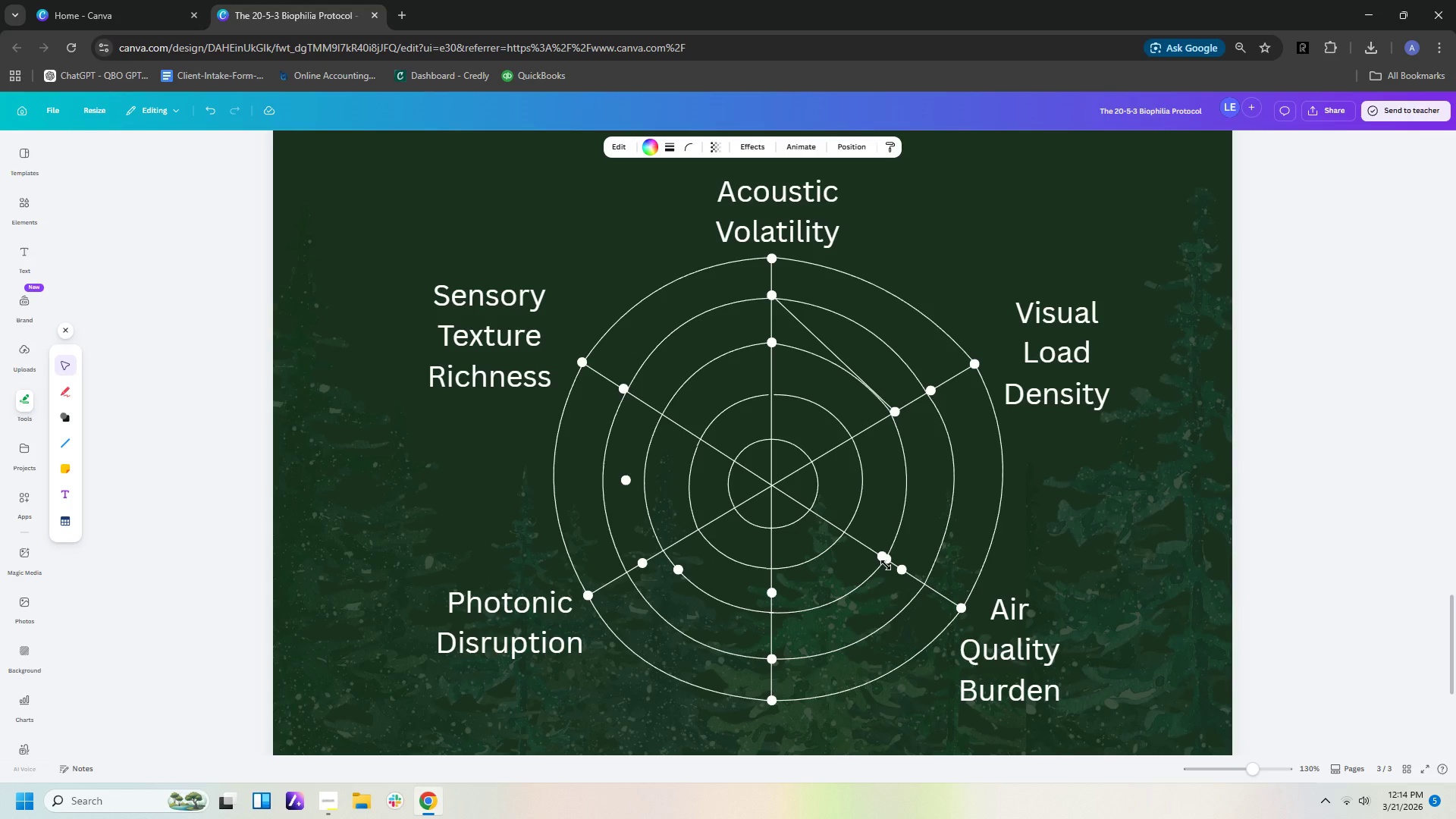 
key(ArrowUp)
 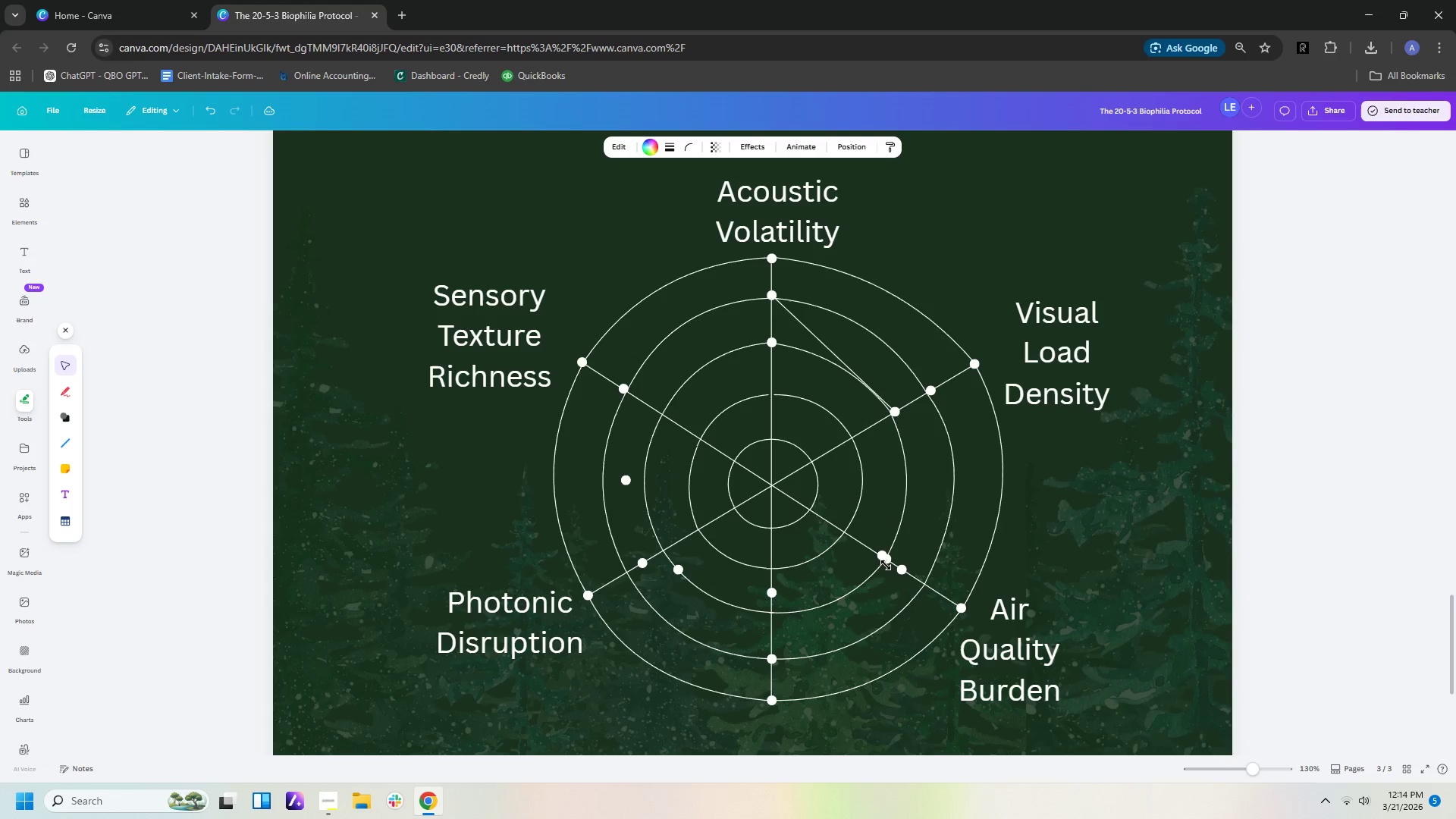 
key(ArrowUp)
 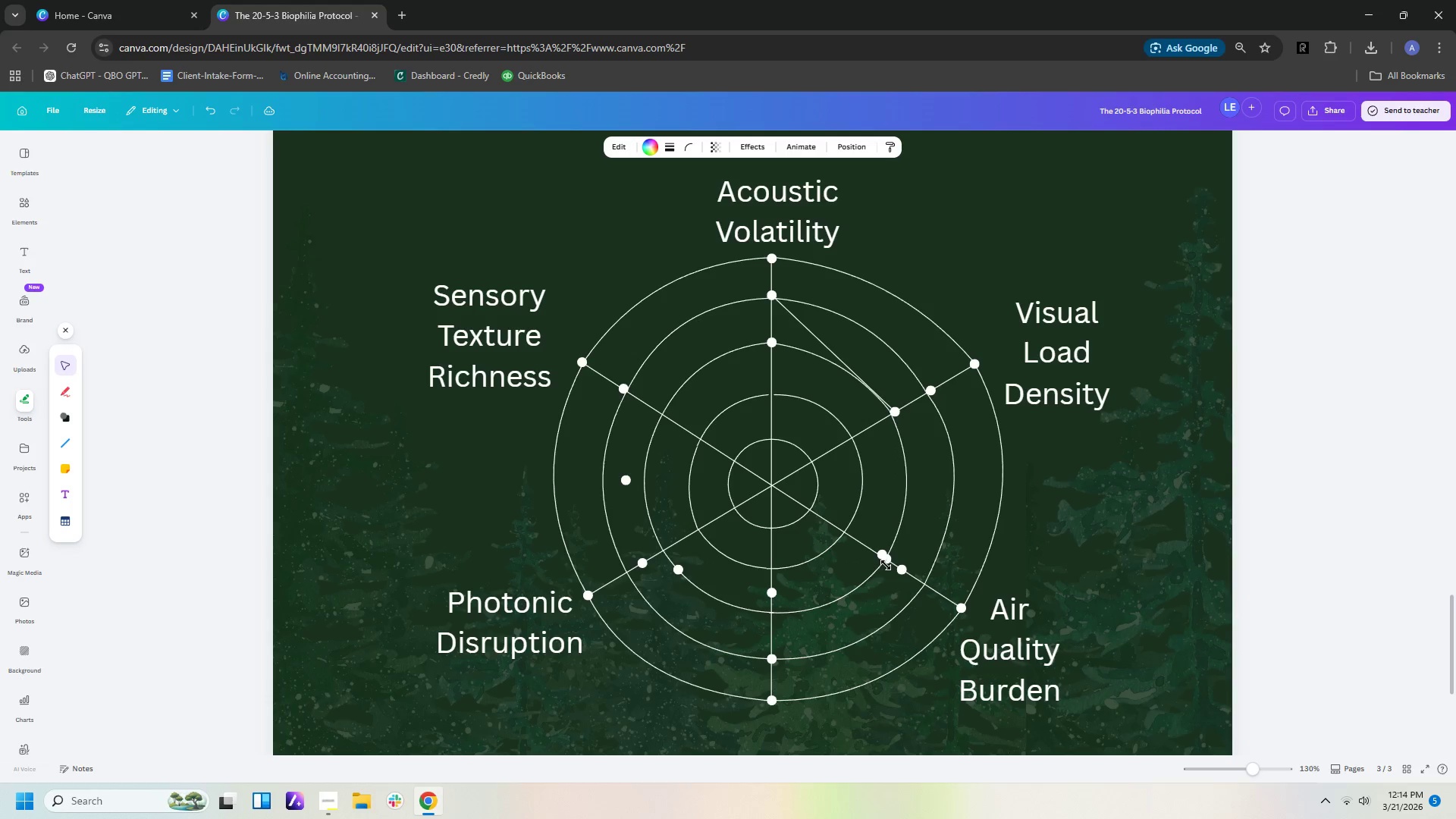 
key(ArrowUp)
 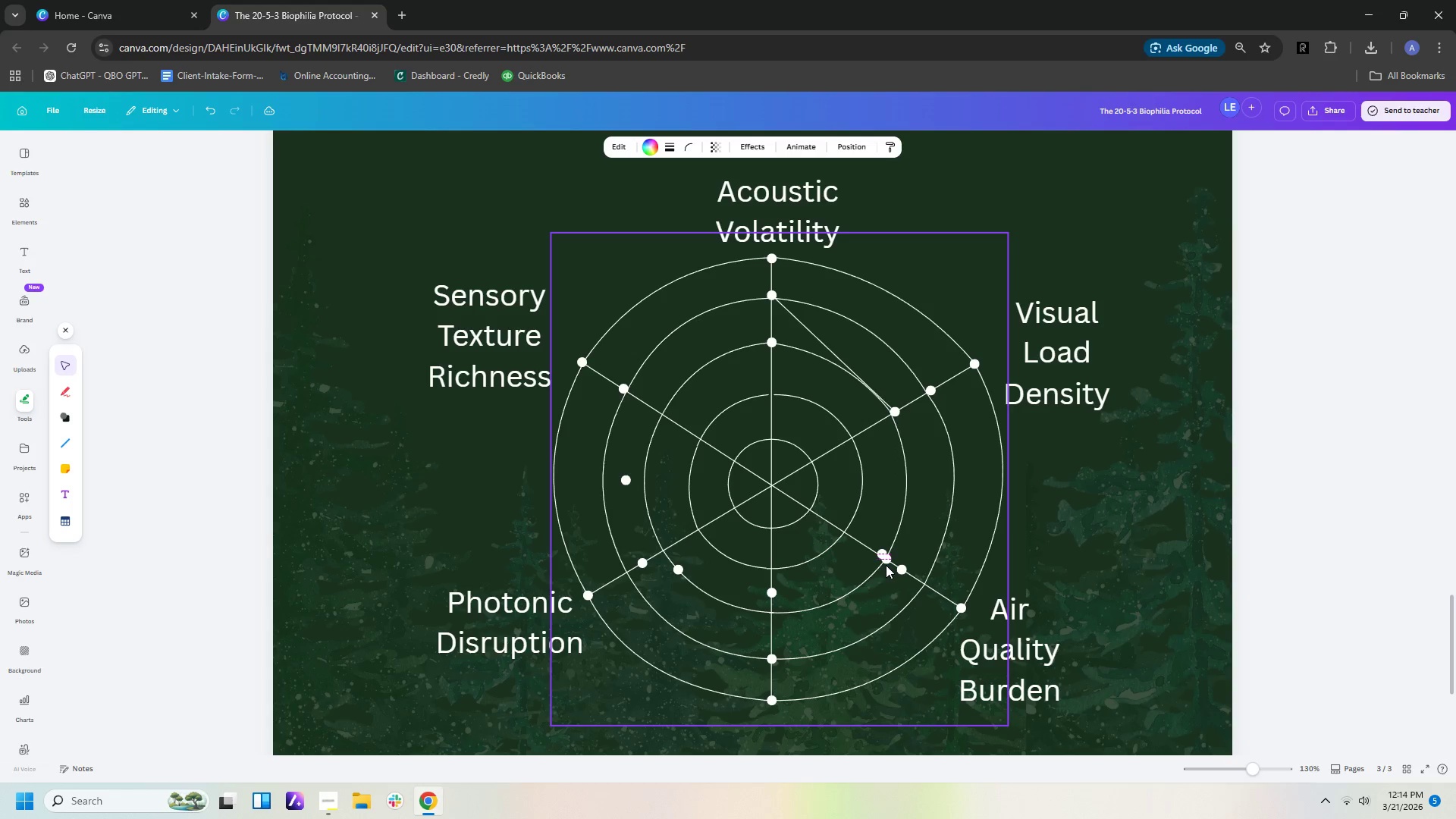 
key(ArrowUp)
 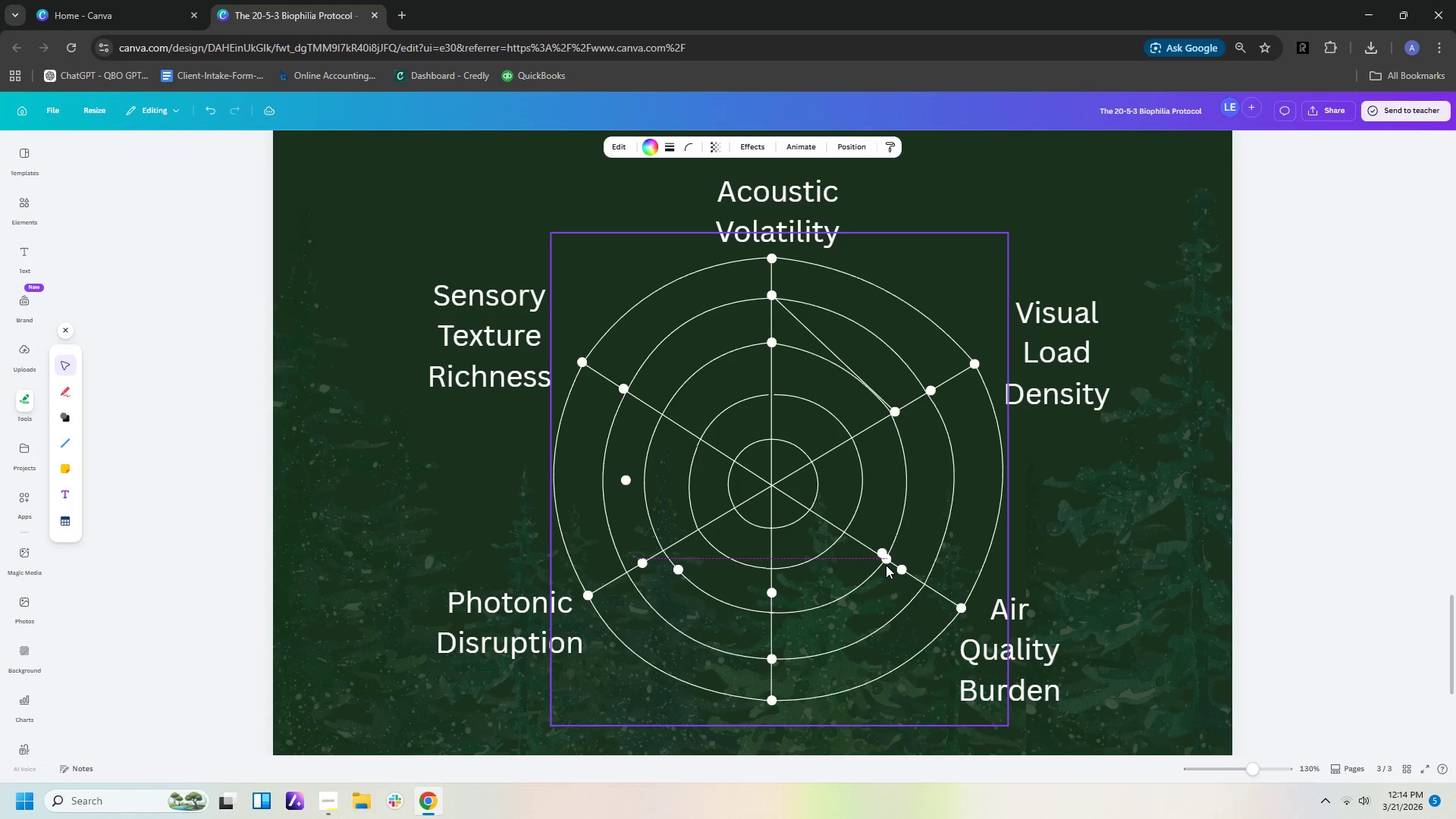 
hold_key(key=ArrowLeft, duration=0.89)
 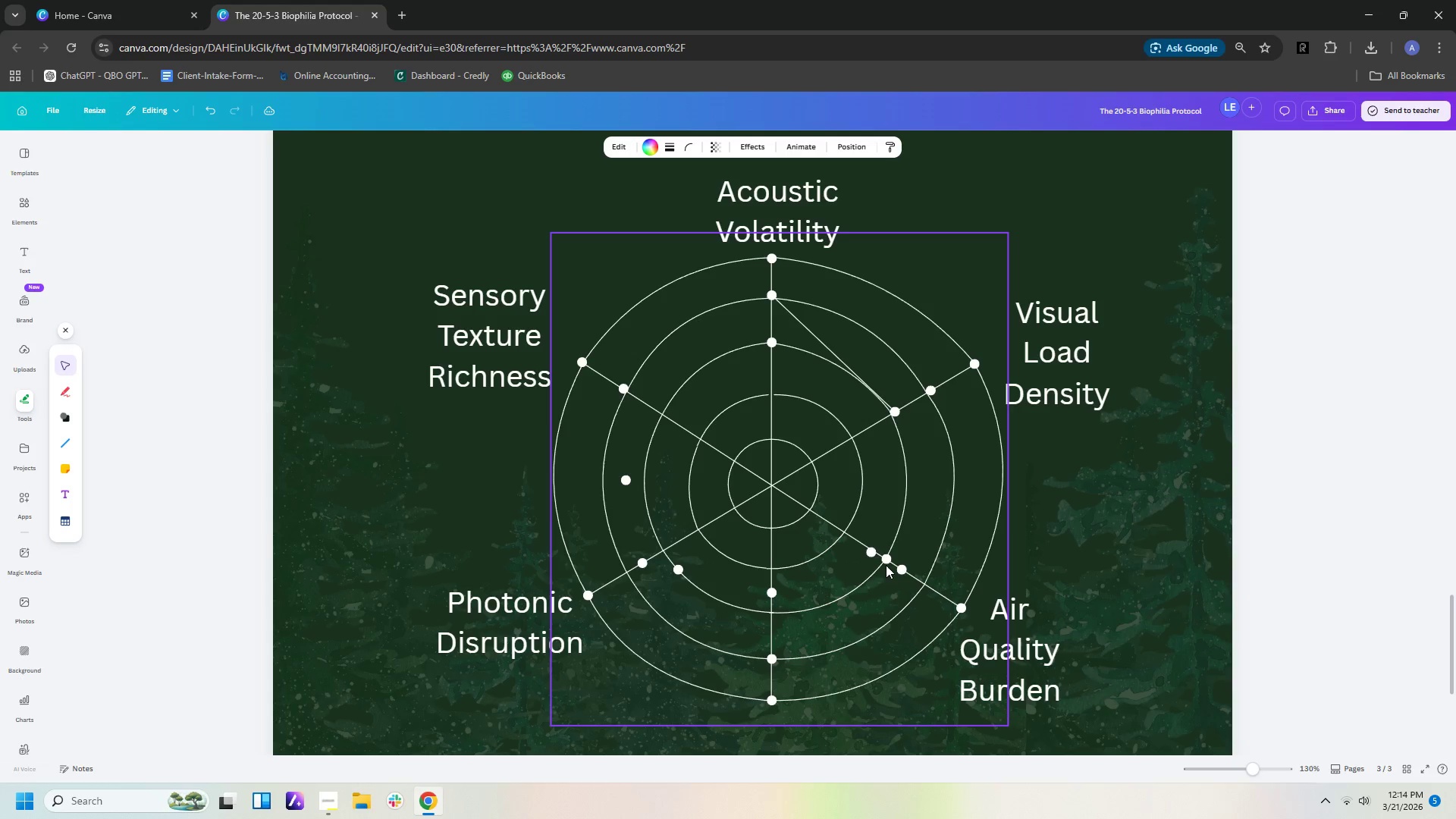 
key(ArrowUp)
 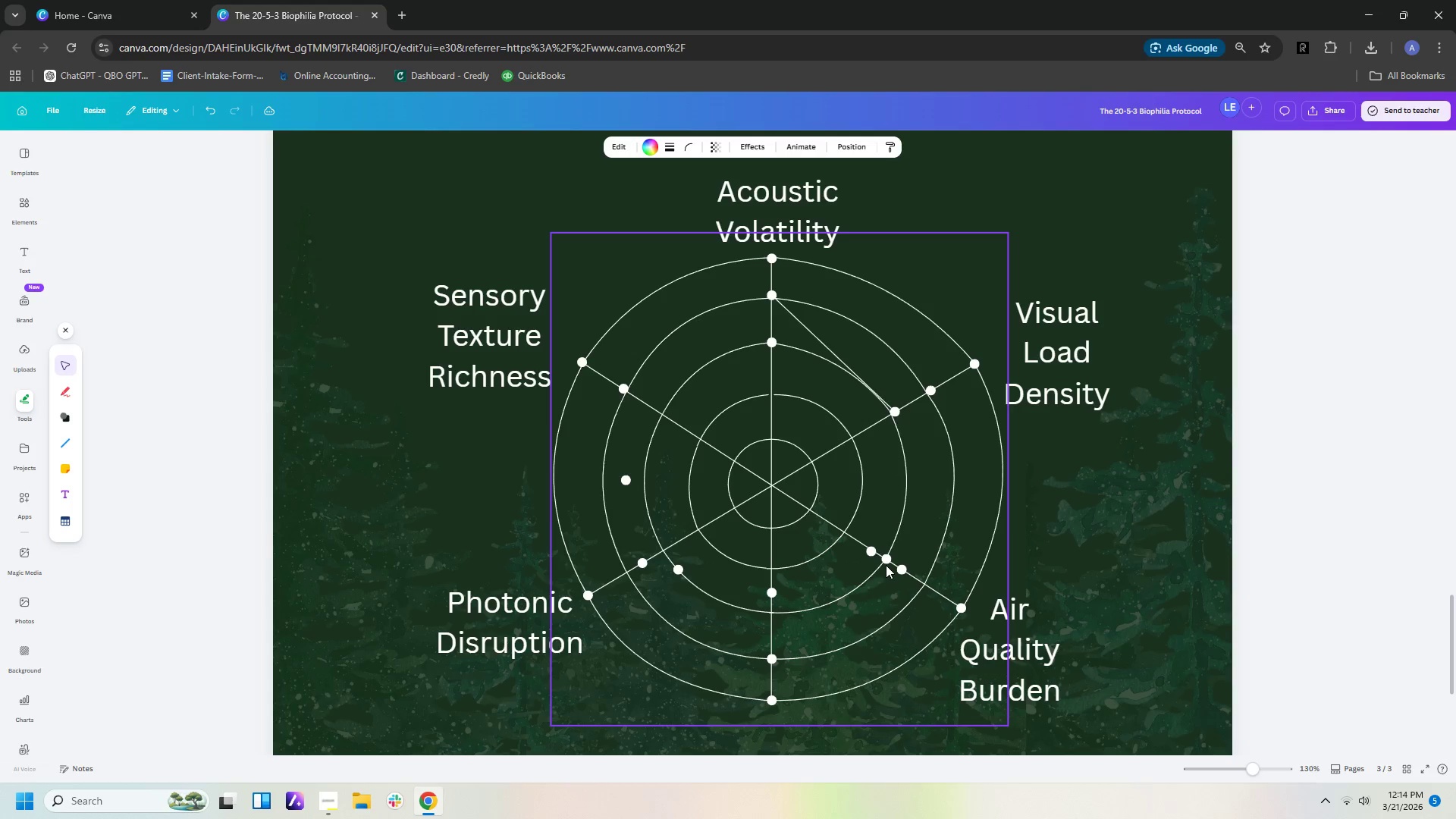 
key(ArrowUp)
 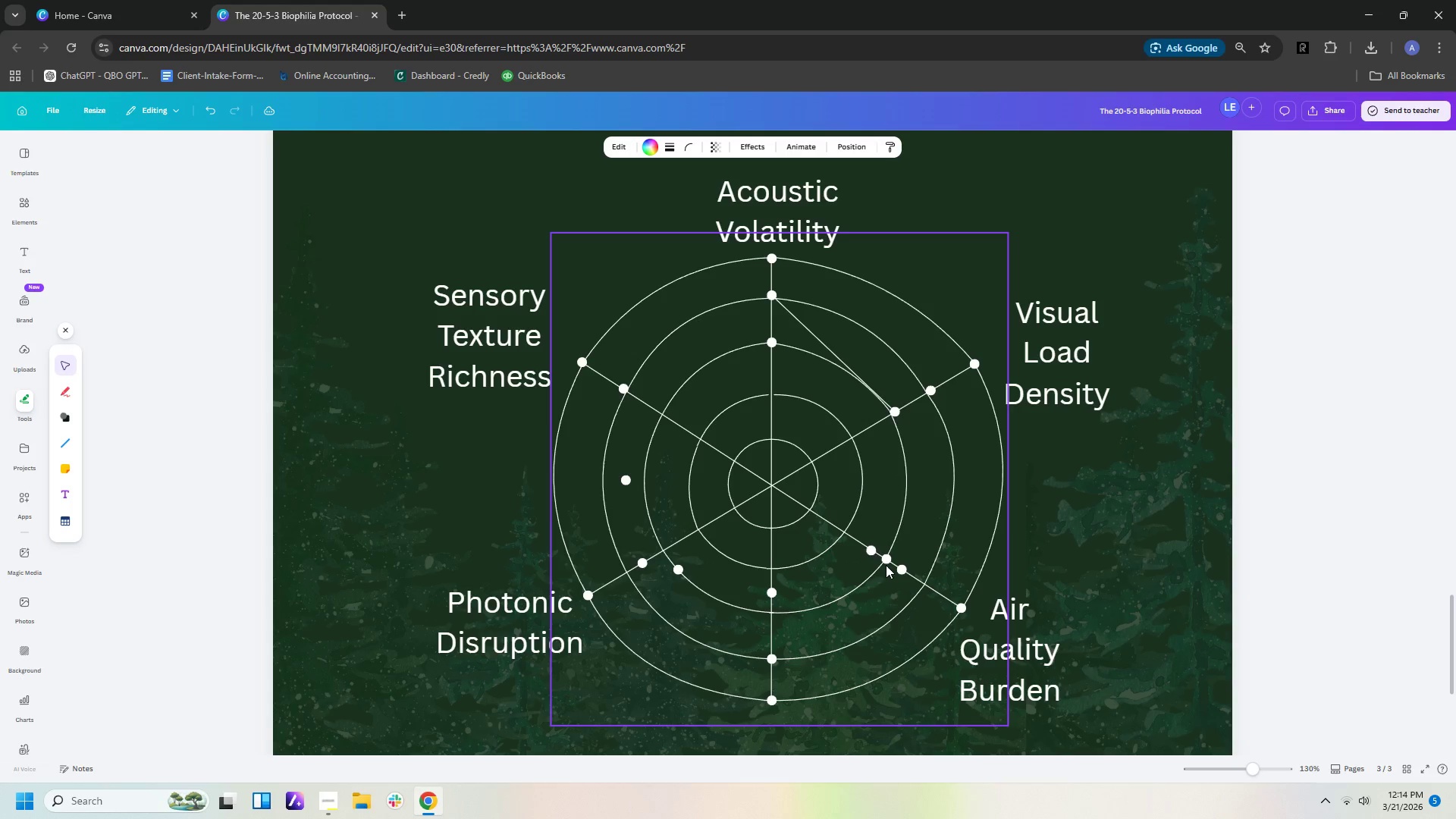 
key(ArrowUp)
 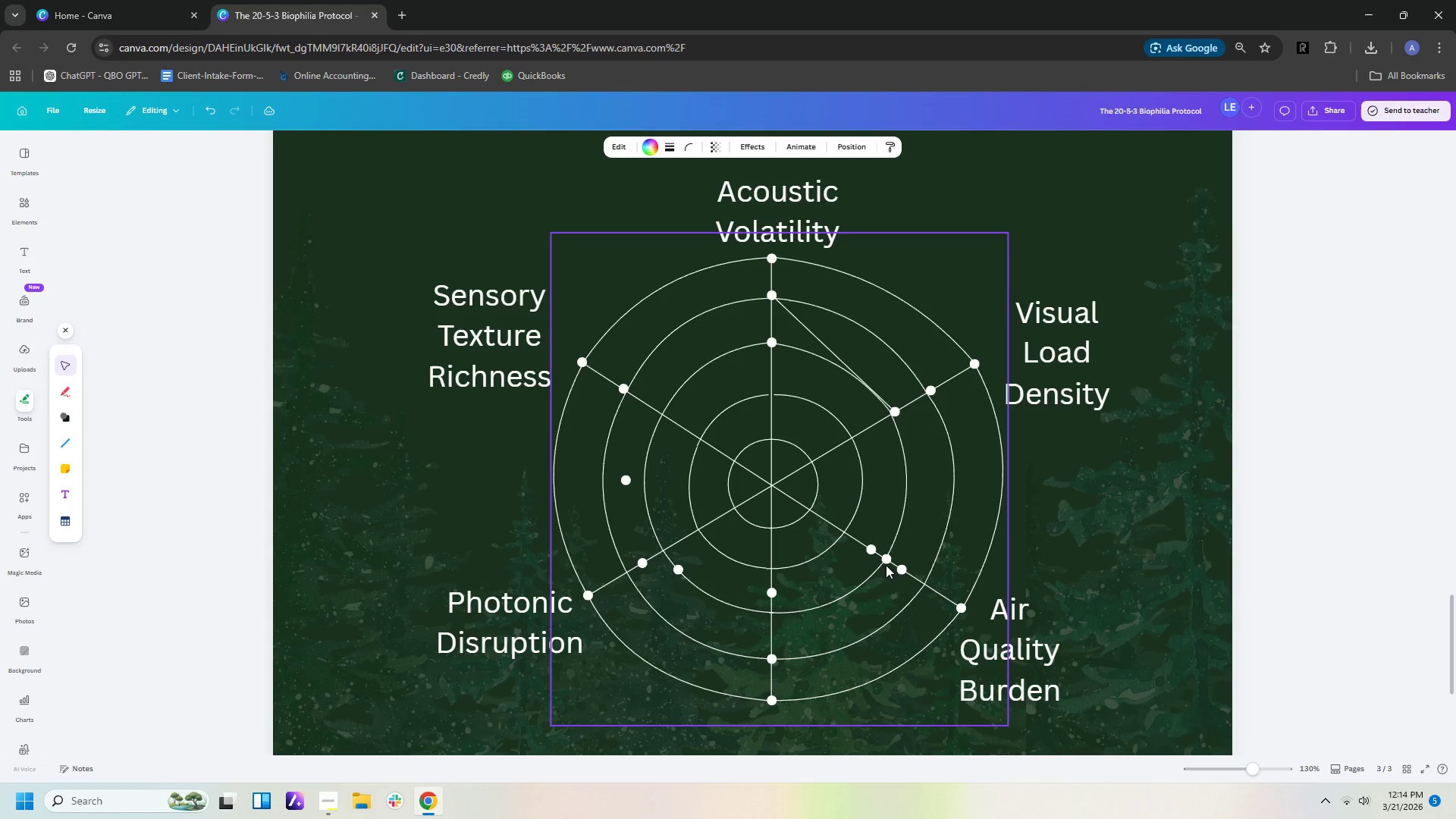 
key(ArrowUp)
 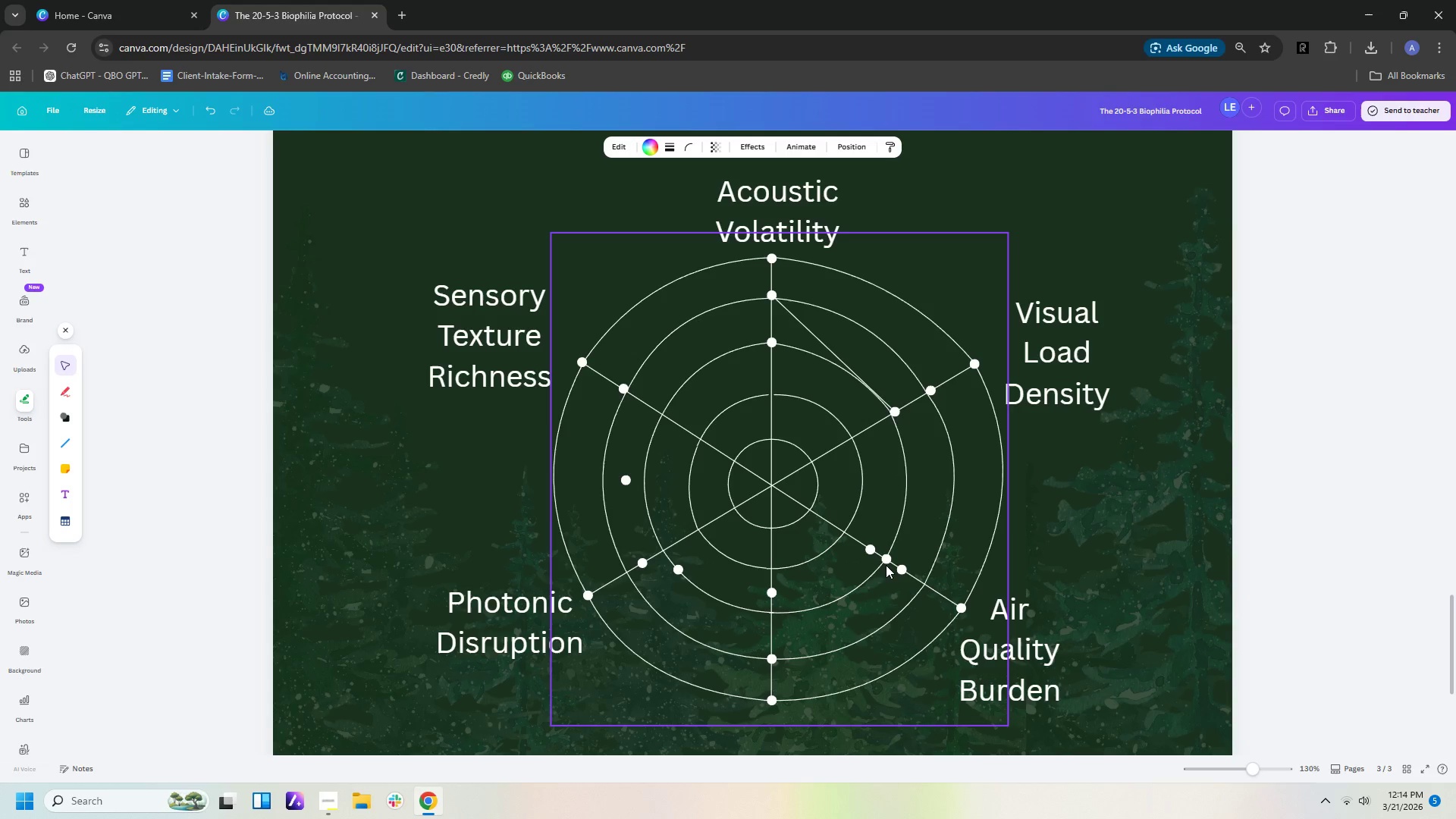 
key(ArrowLeft)
 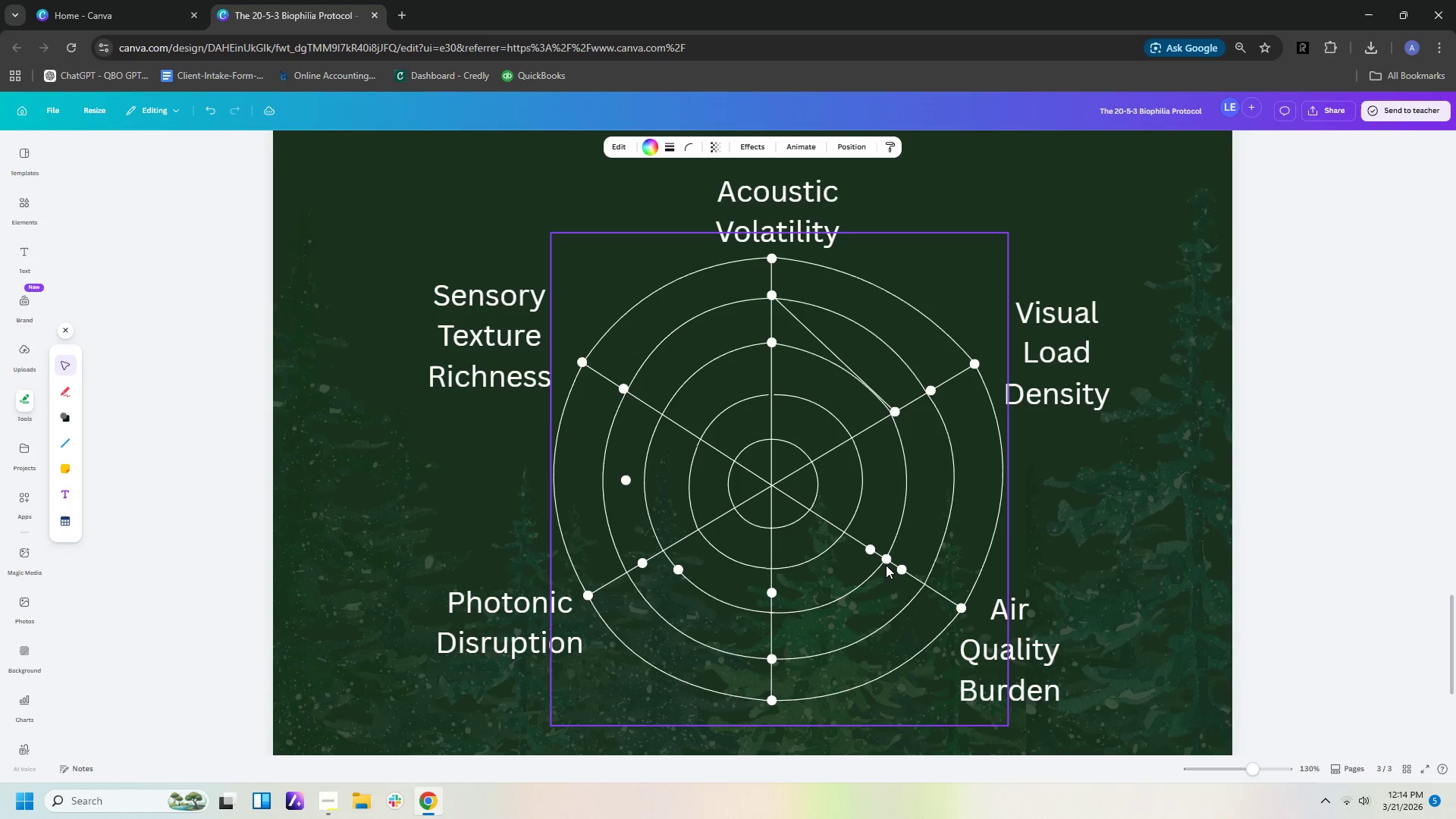 
key(ArrowLeft)
 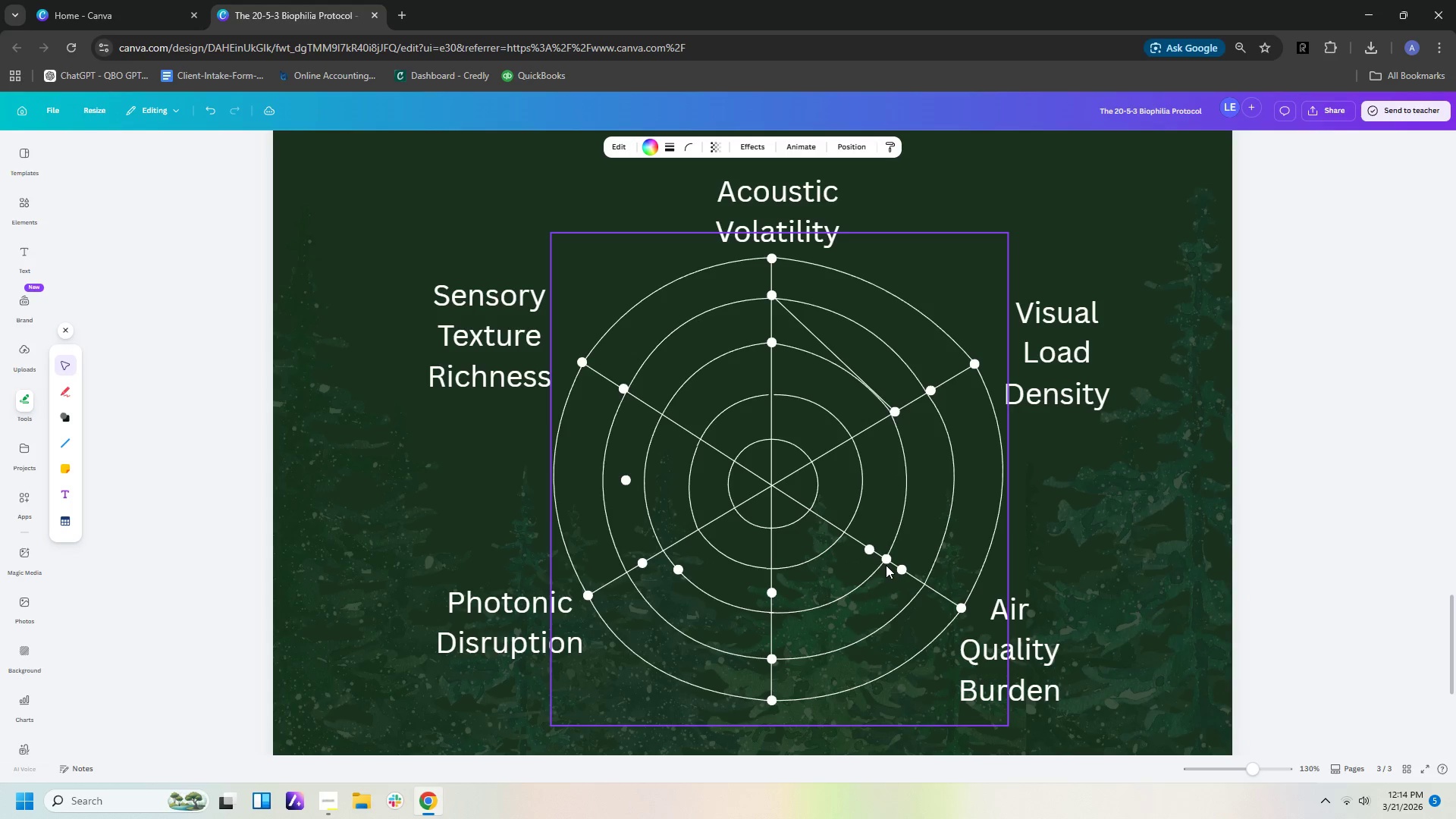 
key(ArrowLeft)
 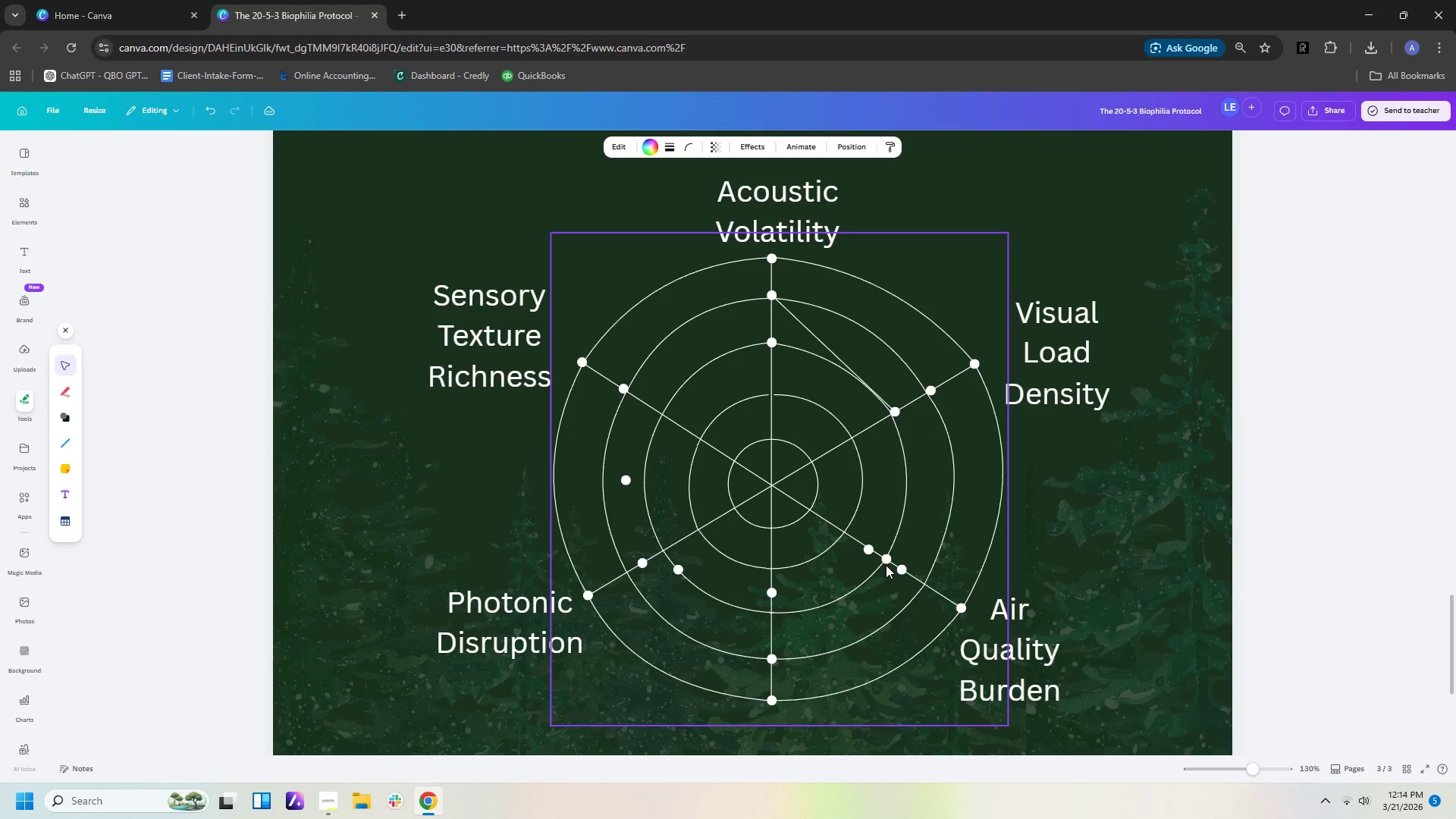 
key(ArrowLeft)
 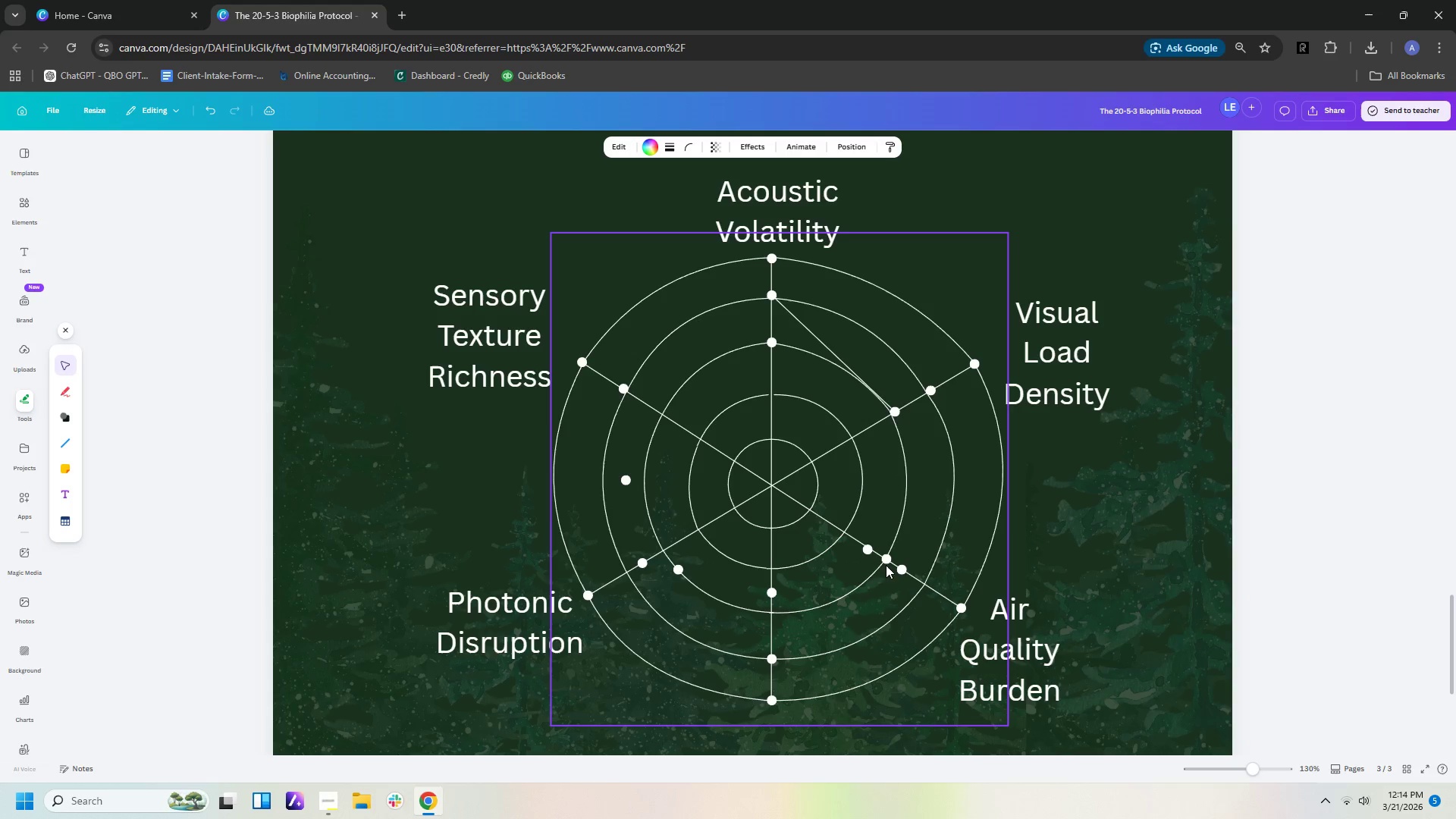 
key(ArrowLeft)
 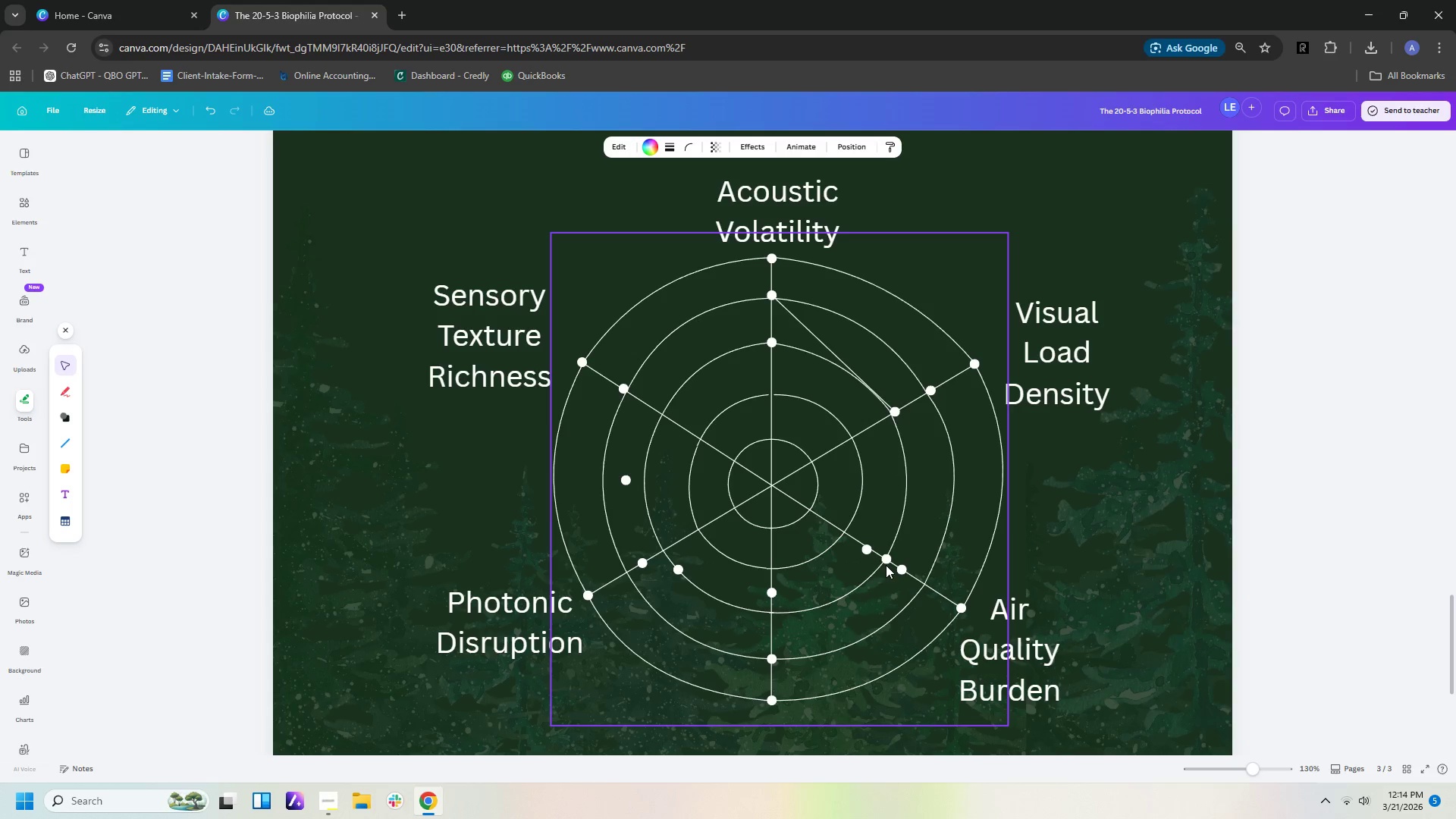 
key(ArrowLeft)
 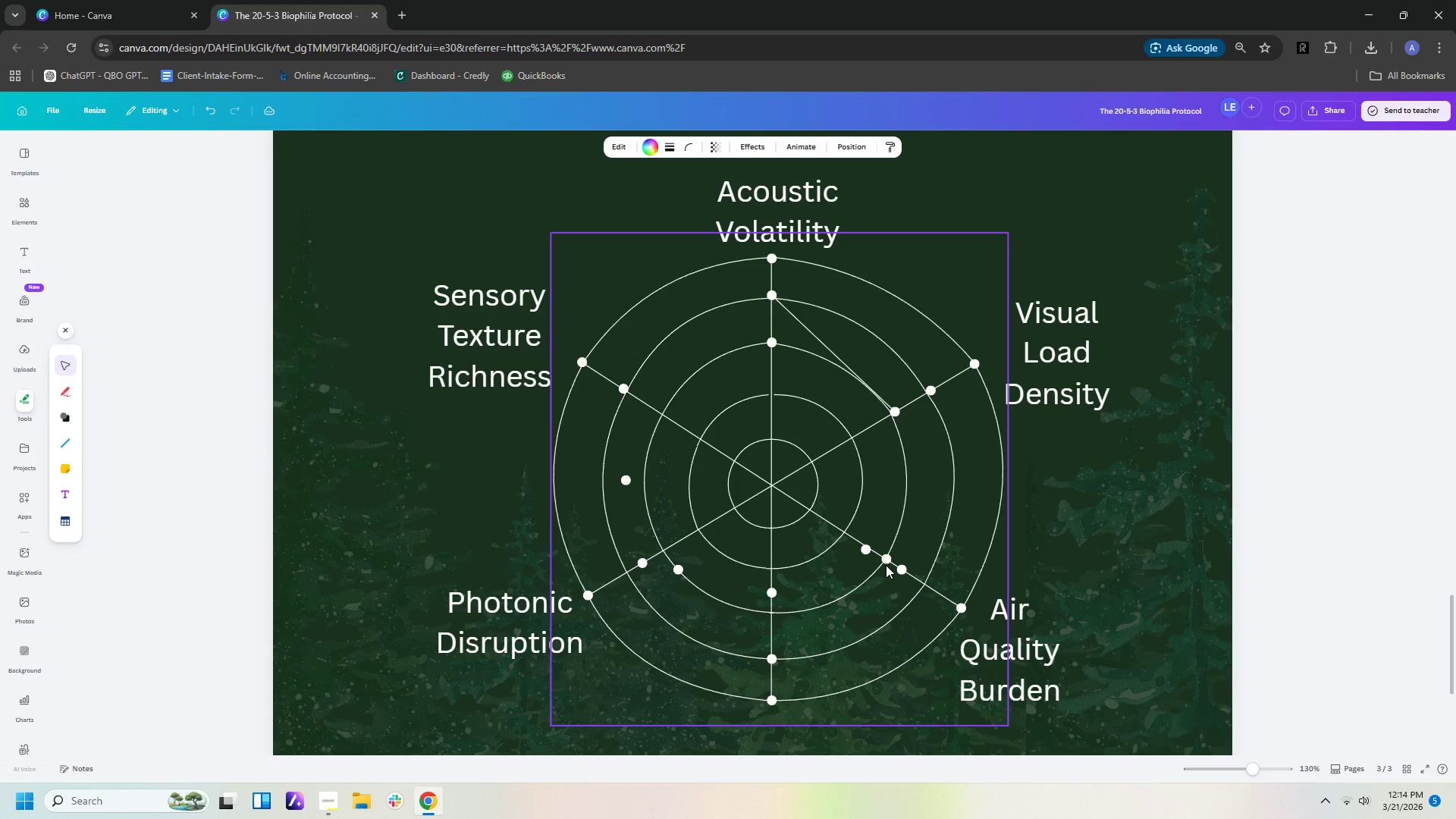 
key(ArrowUp)
 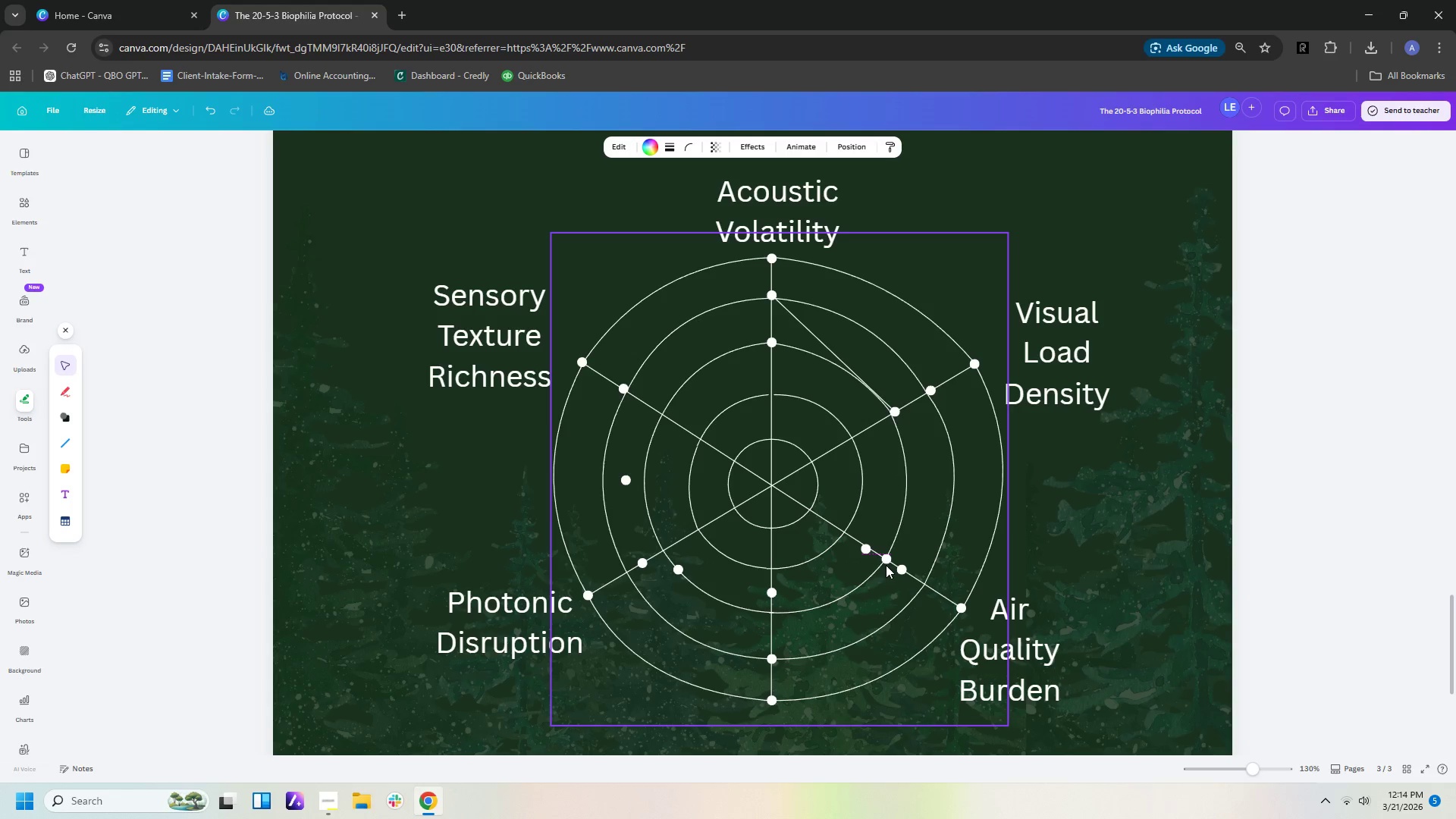 
key(ArrowUp)
 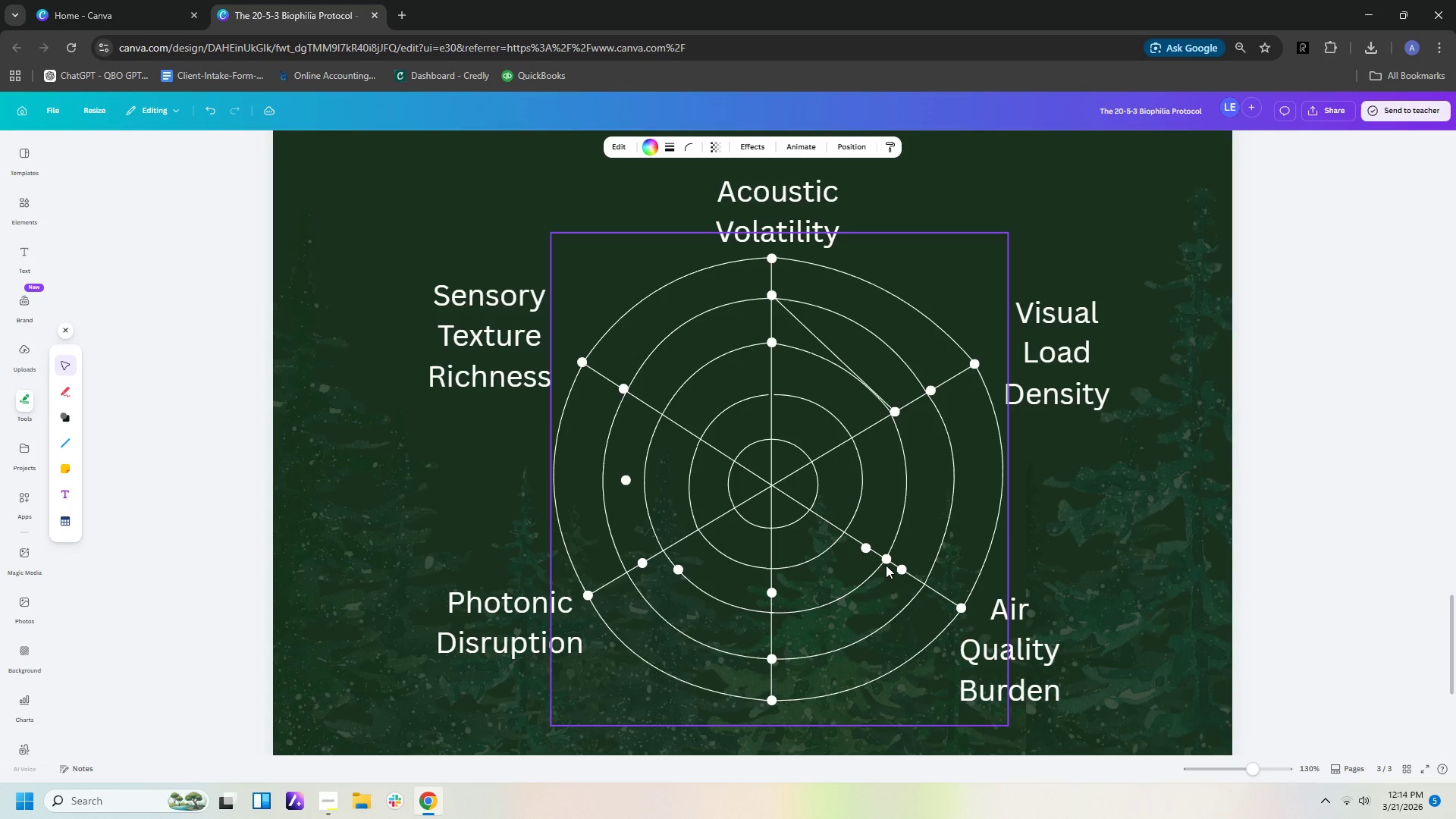 
key(ArrowUp)
 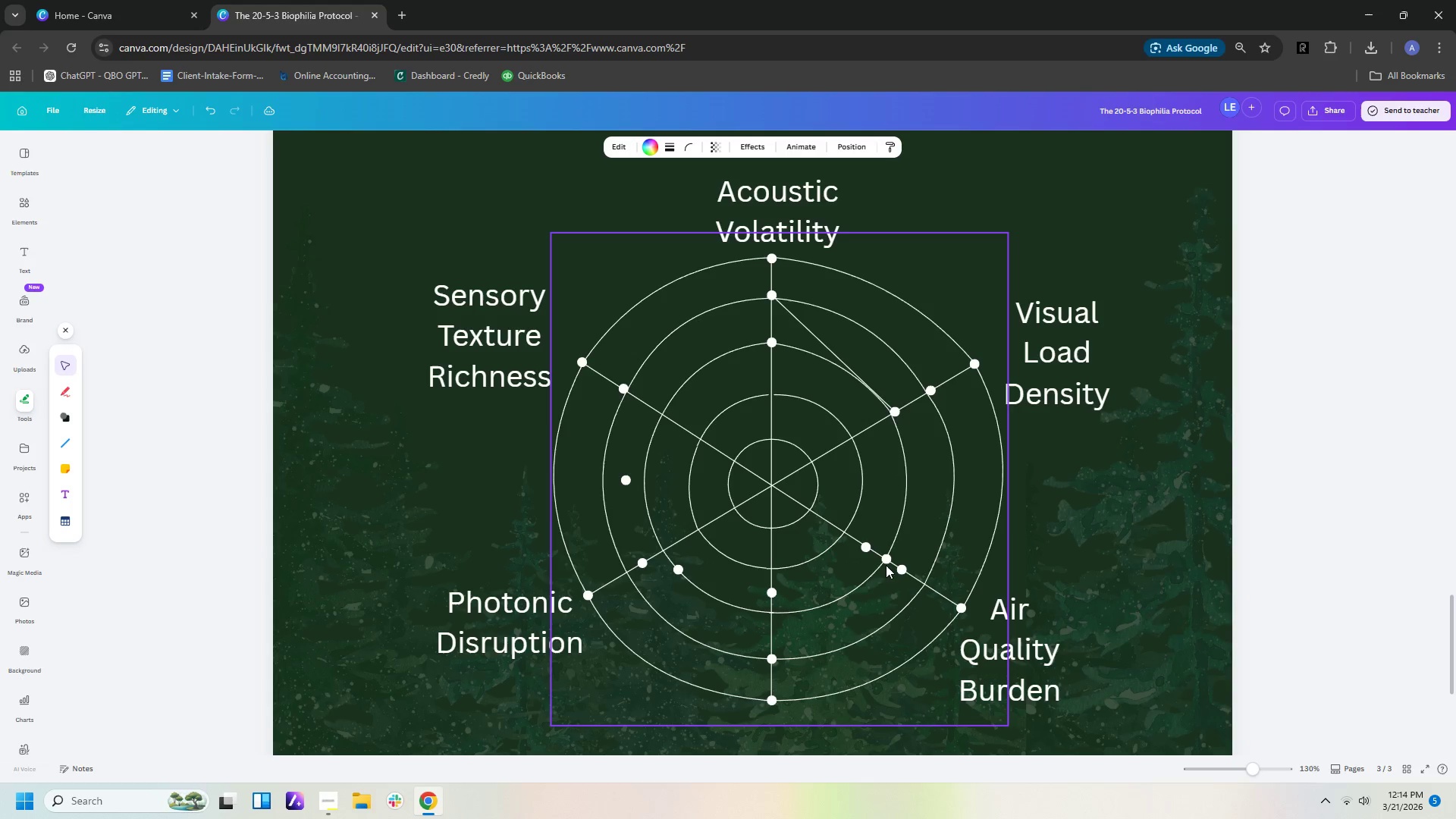 
key(ArrowUp)
 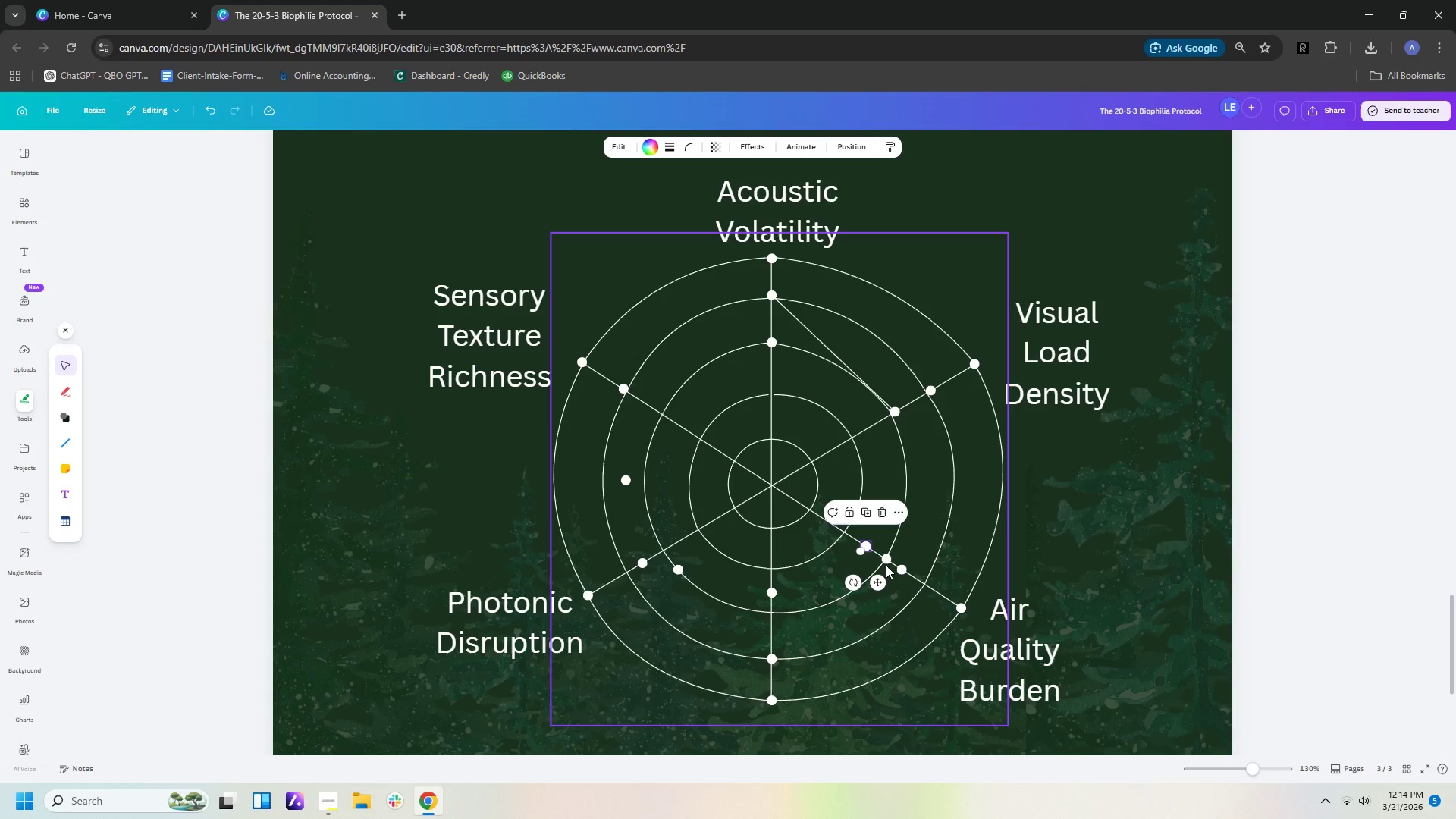 
wait(5.84)
 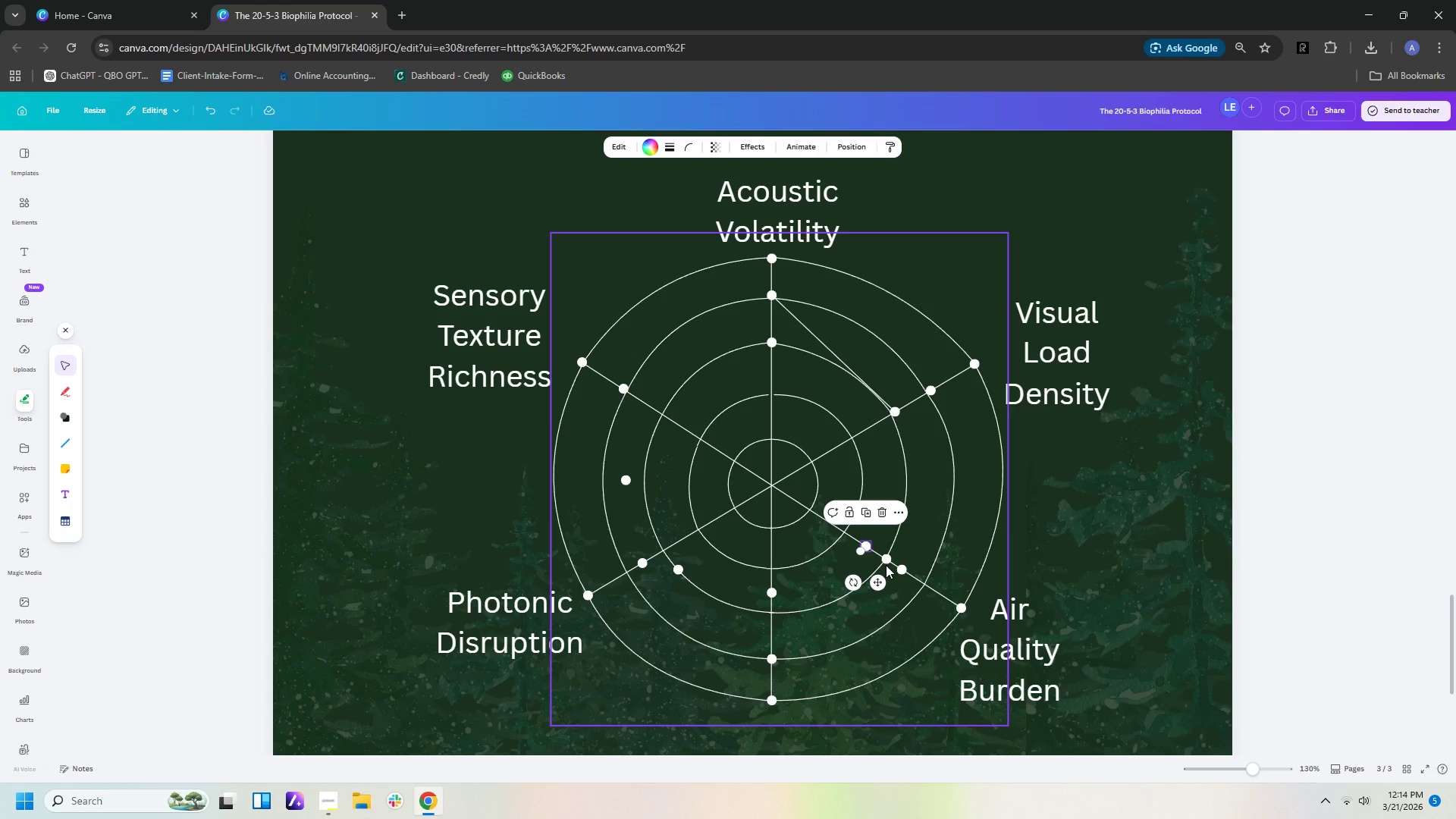 
key(ArrowLeft)
 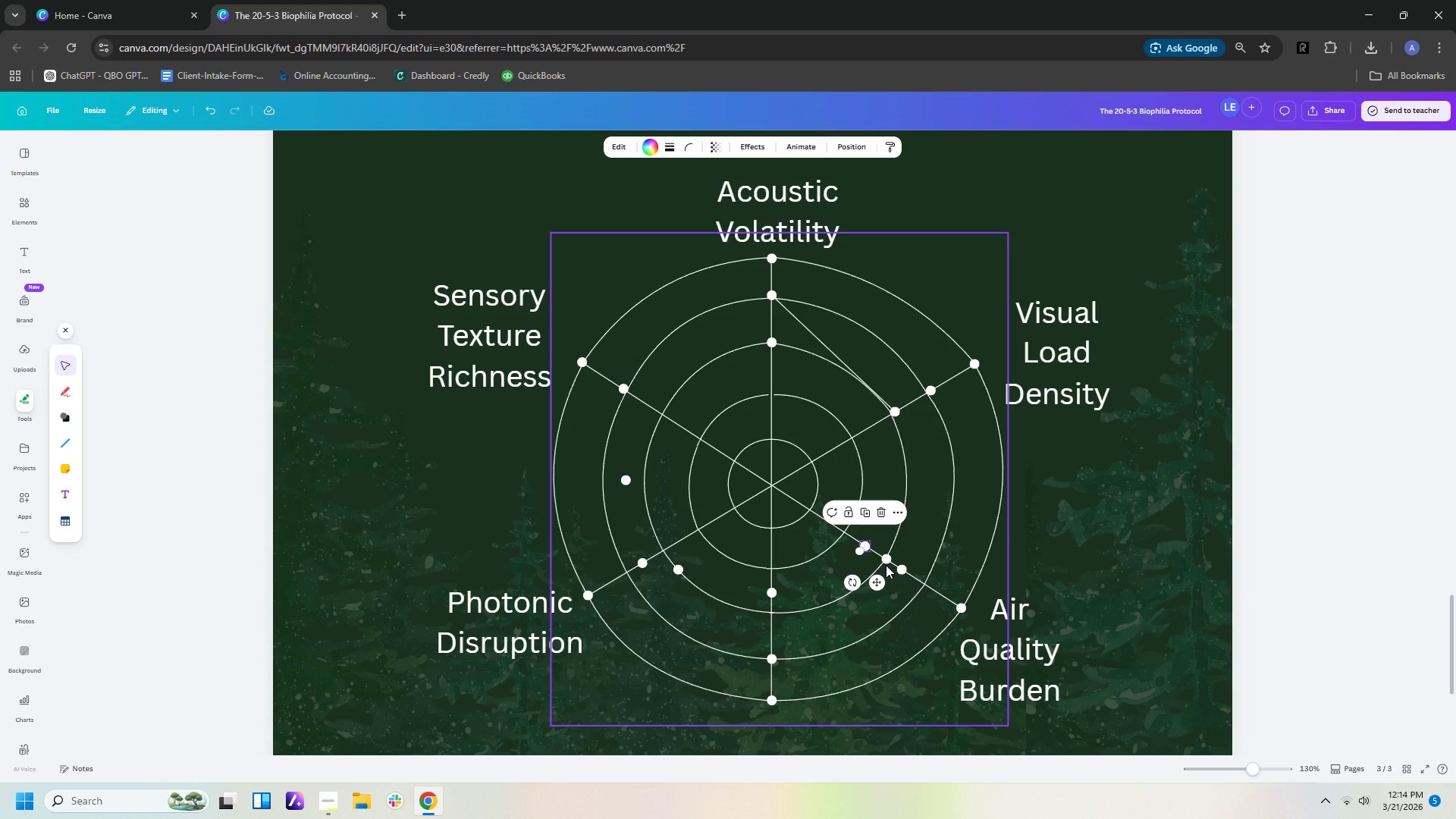 
key(ArrowUp)
 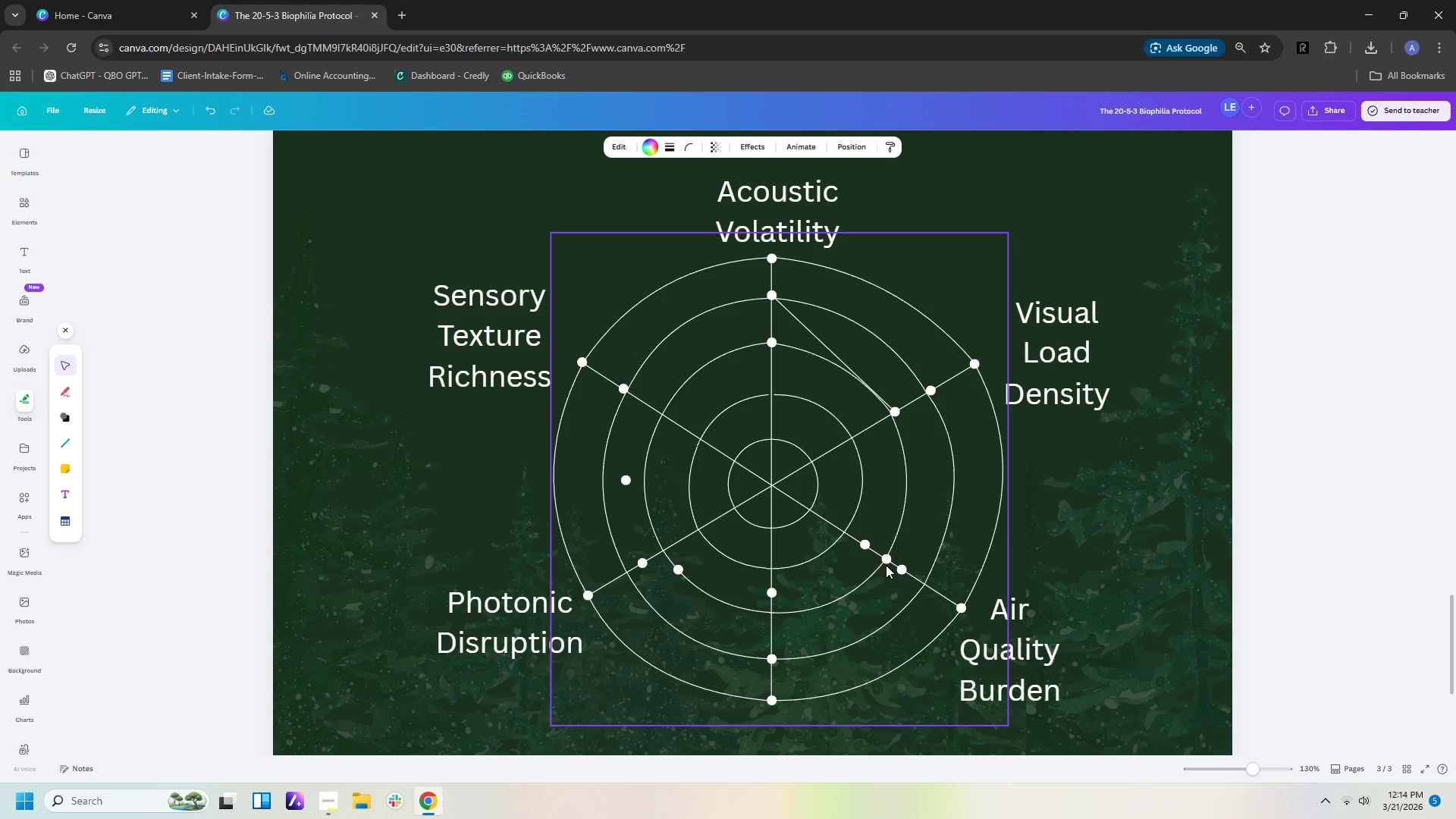 
key(ArrowUp)
 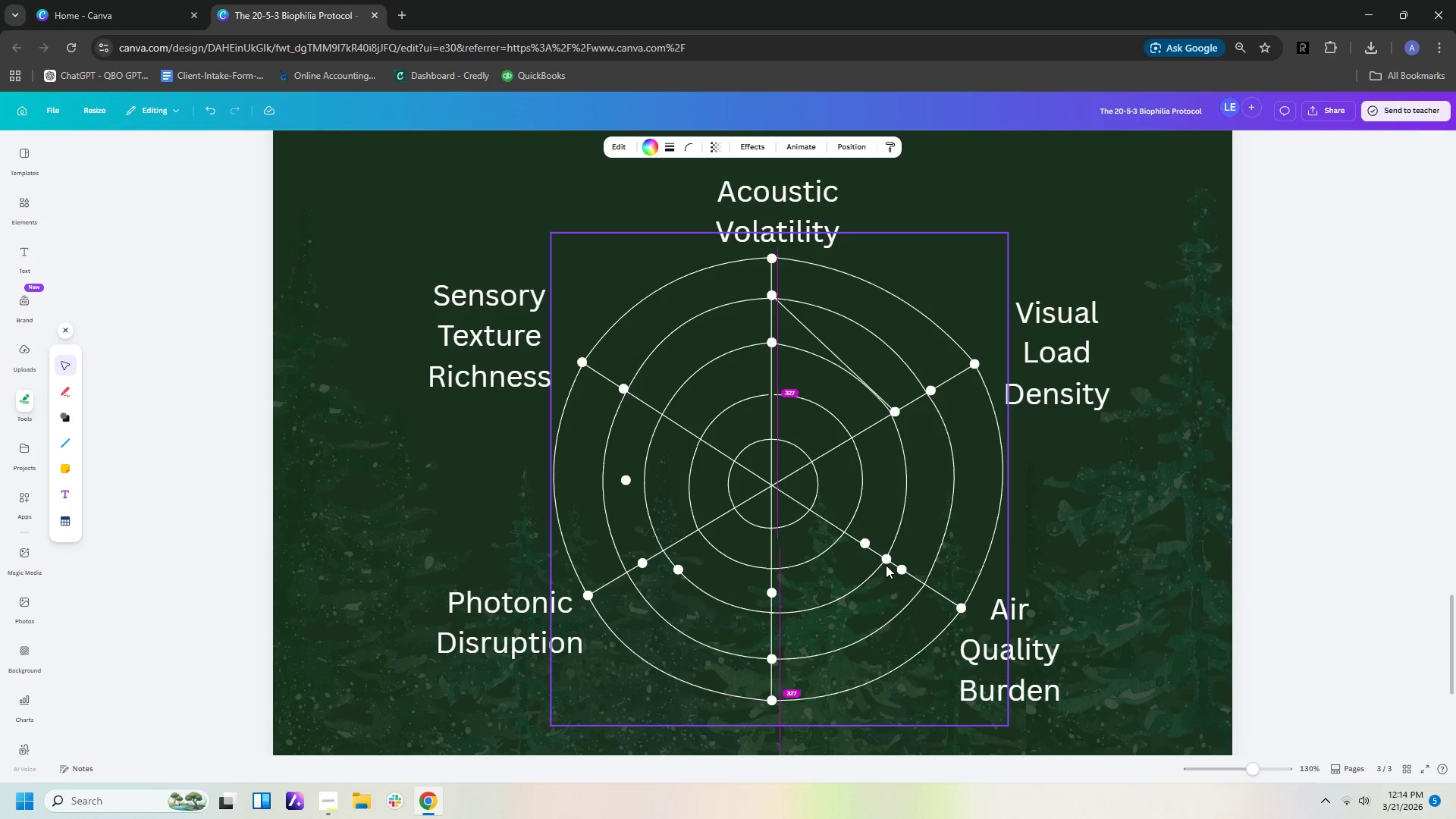 
key(ArrowUp)
 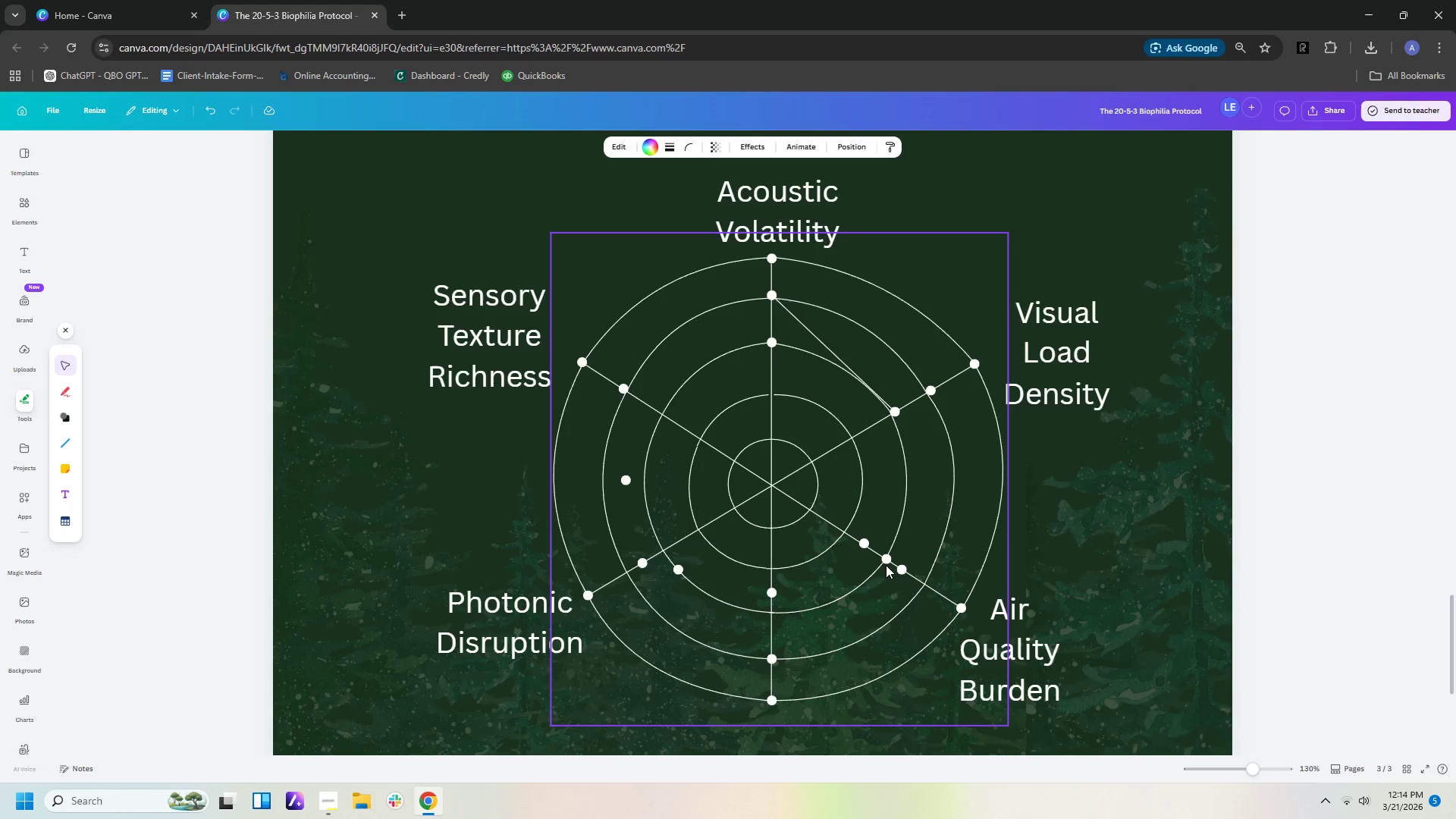 
key(ArrowLeft)
 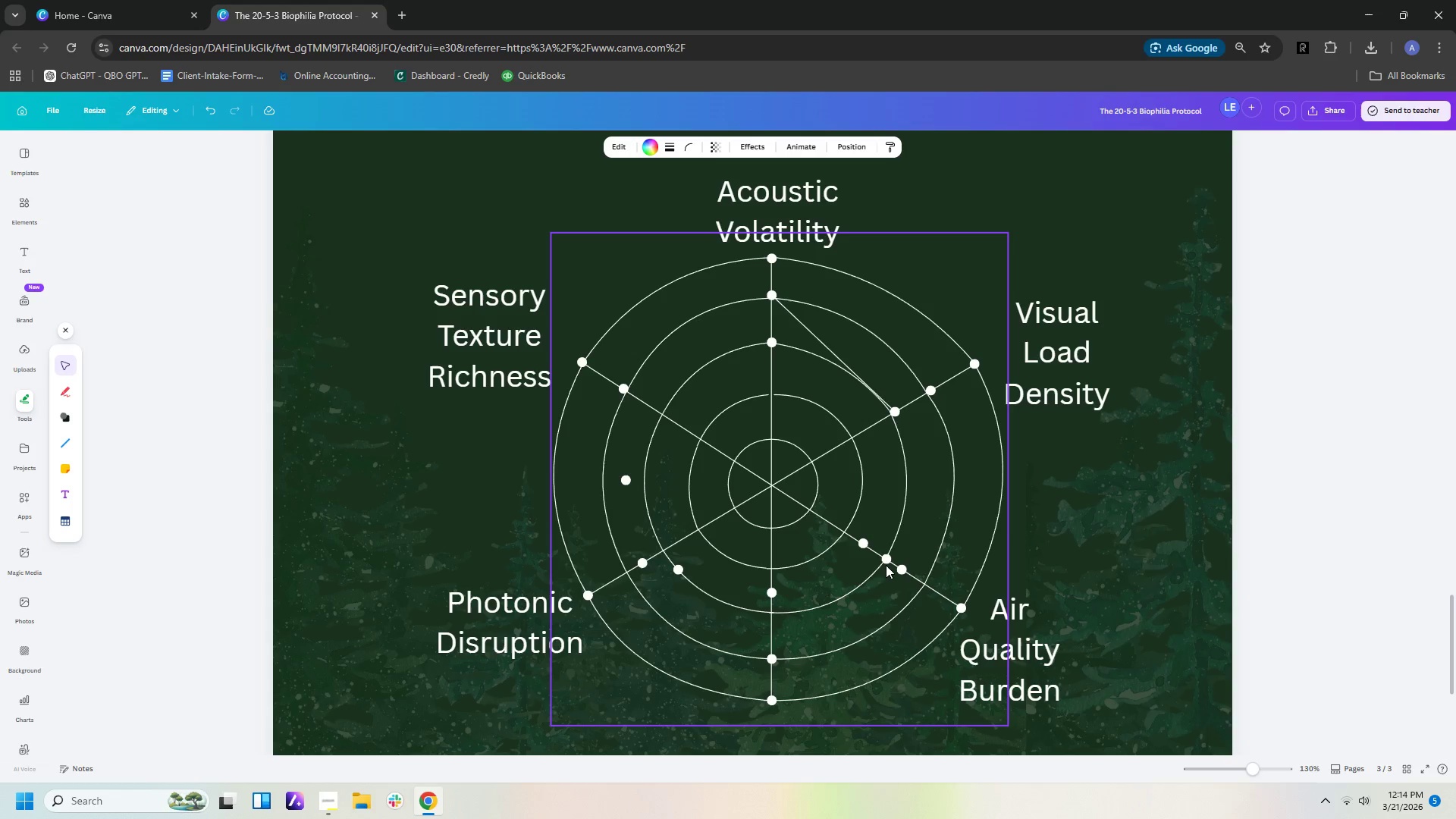 
key(ArrowLeft)
 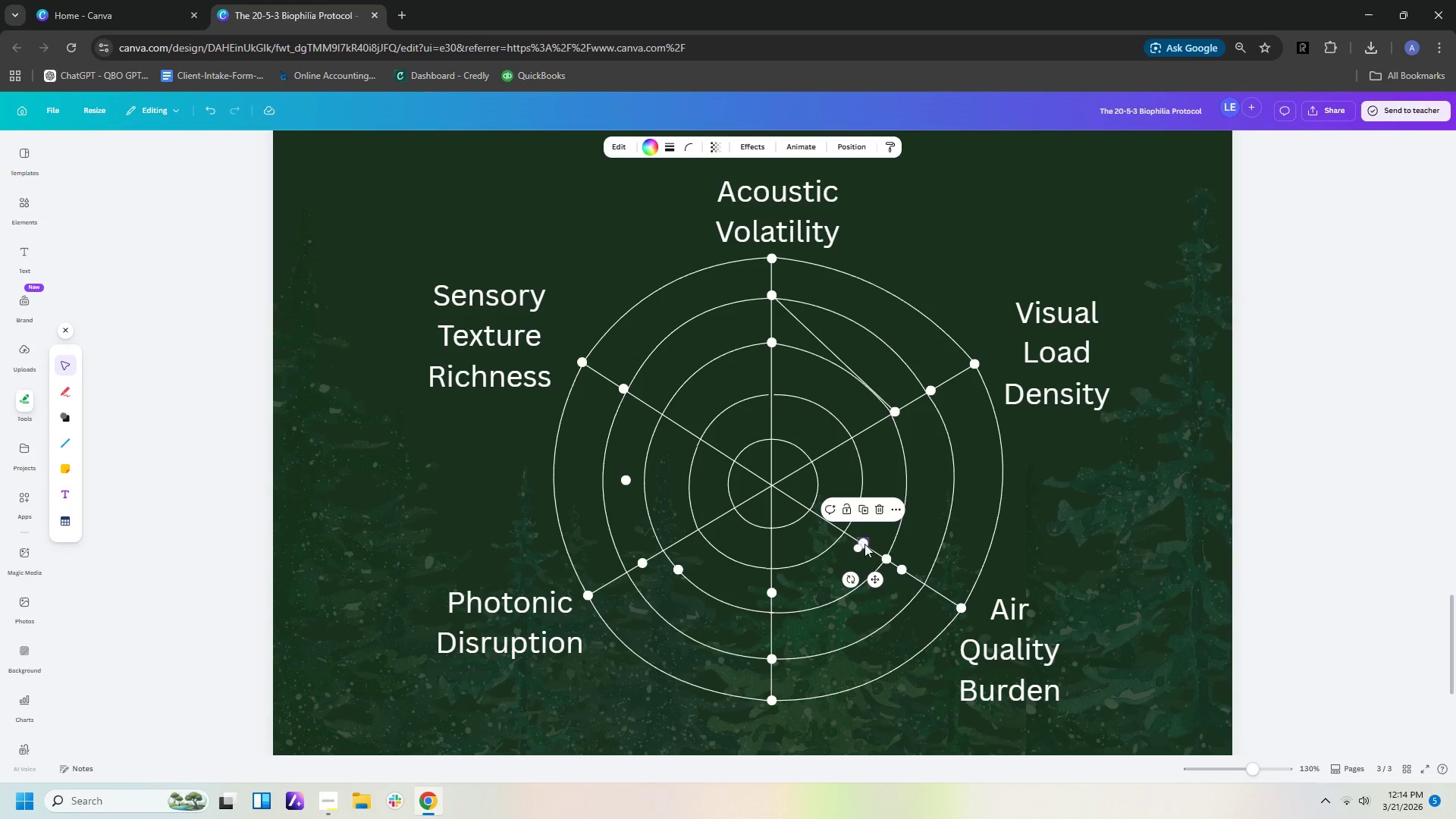 
wait(19.5)
 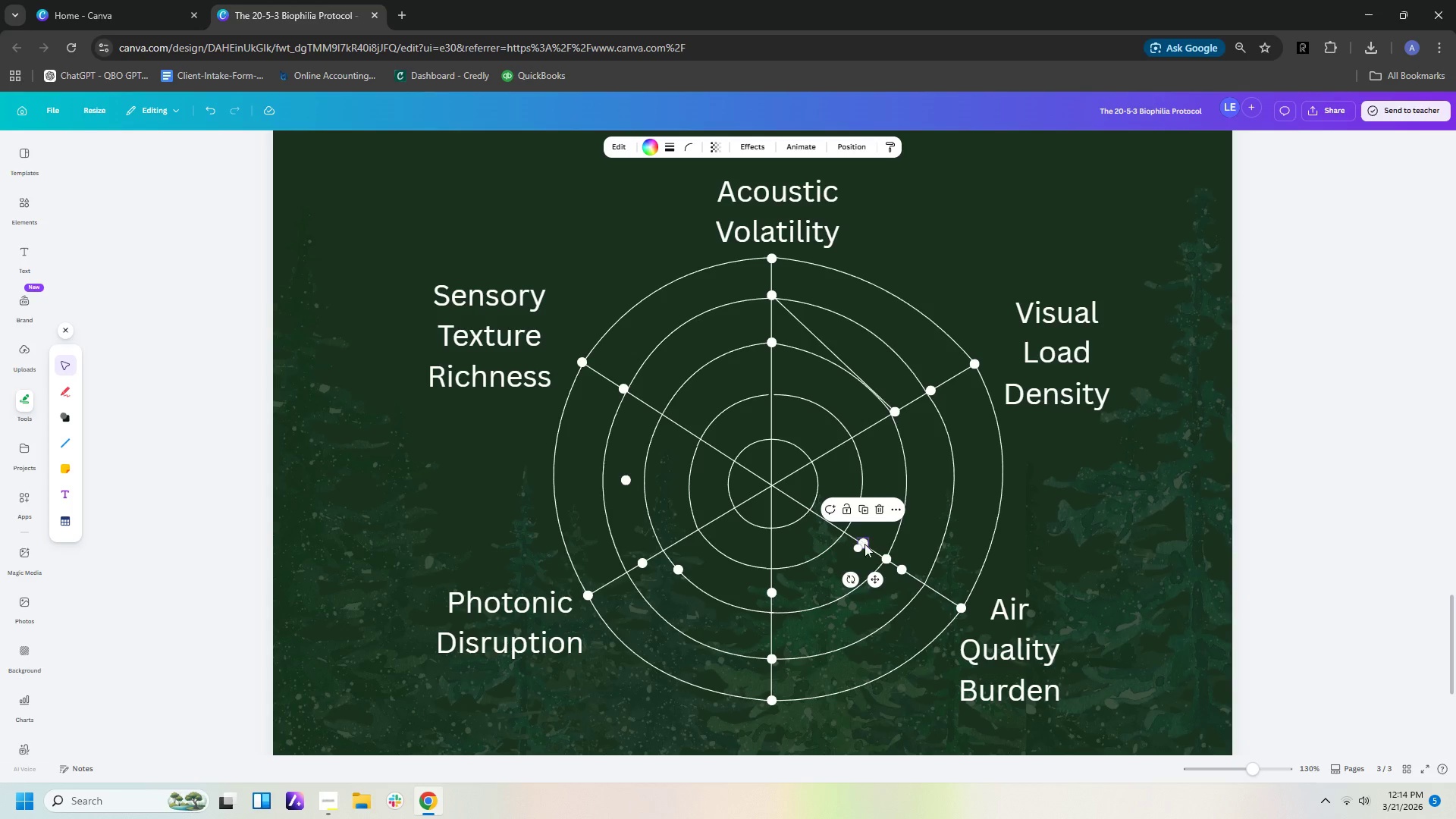 
key(ArrowUp)
 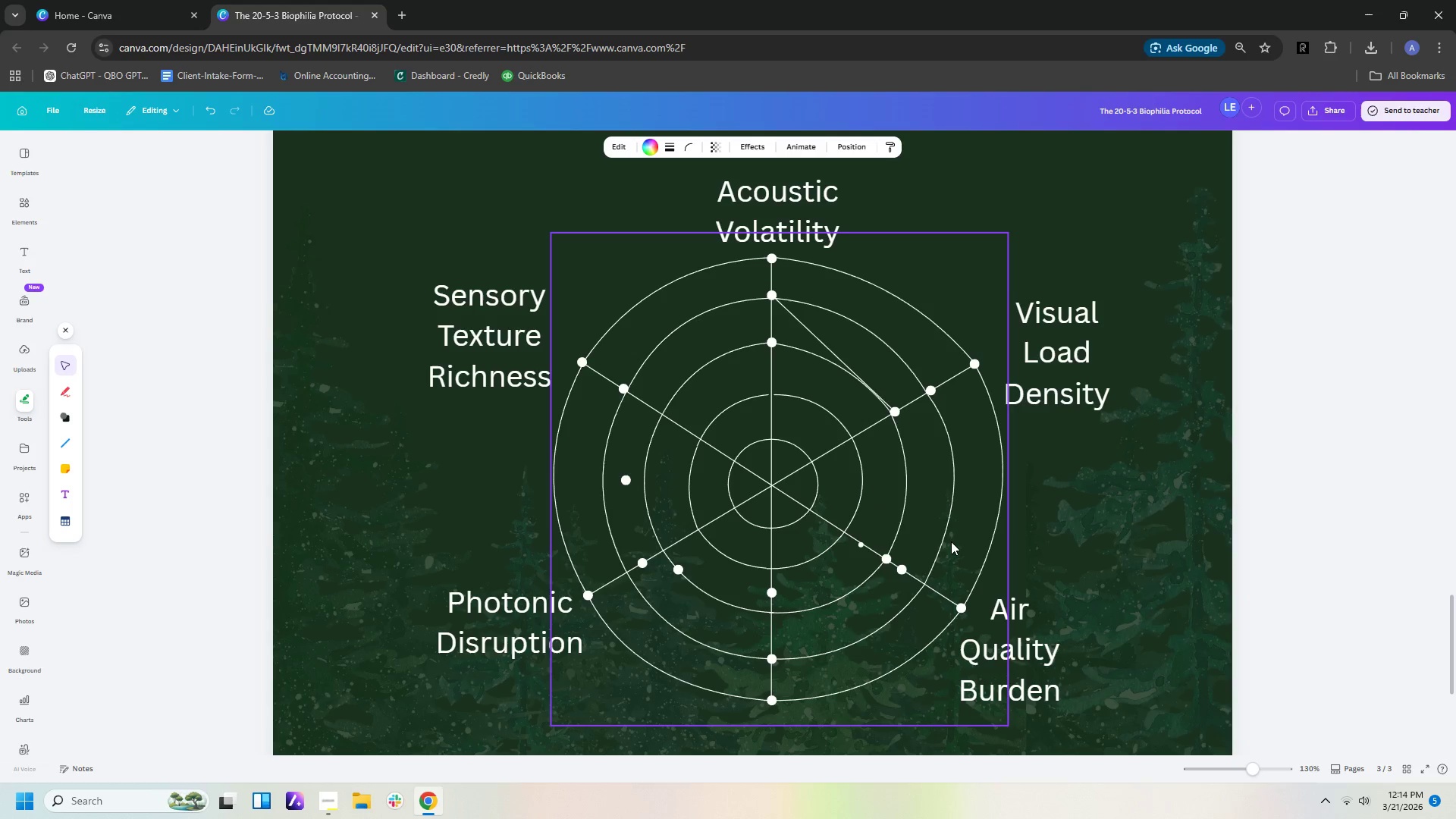 
key(ArrowUp)
 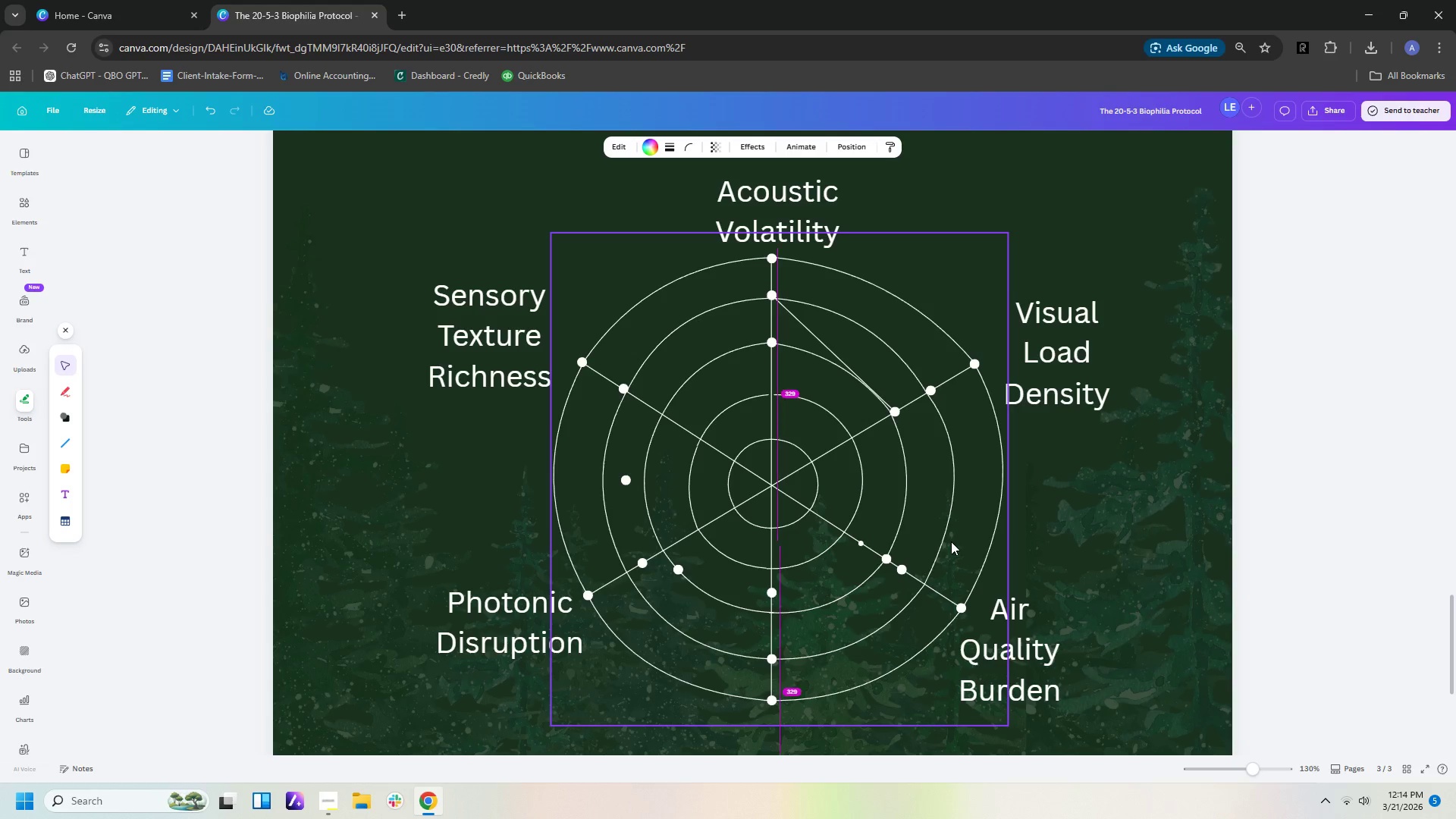 
key(ArrowUp)
 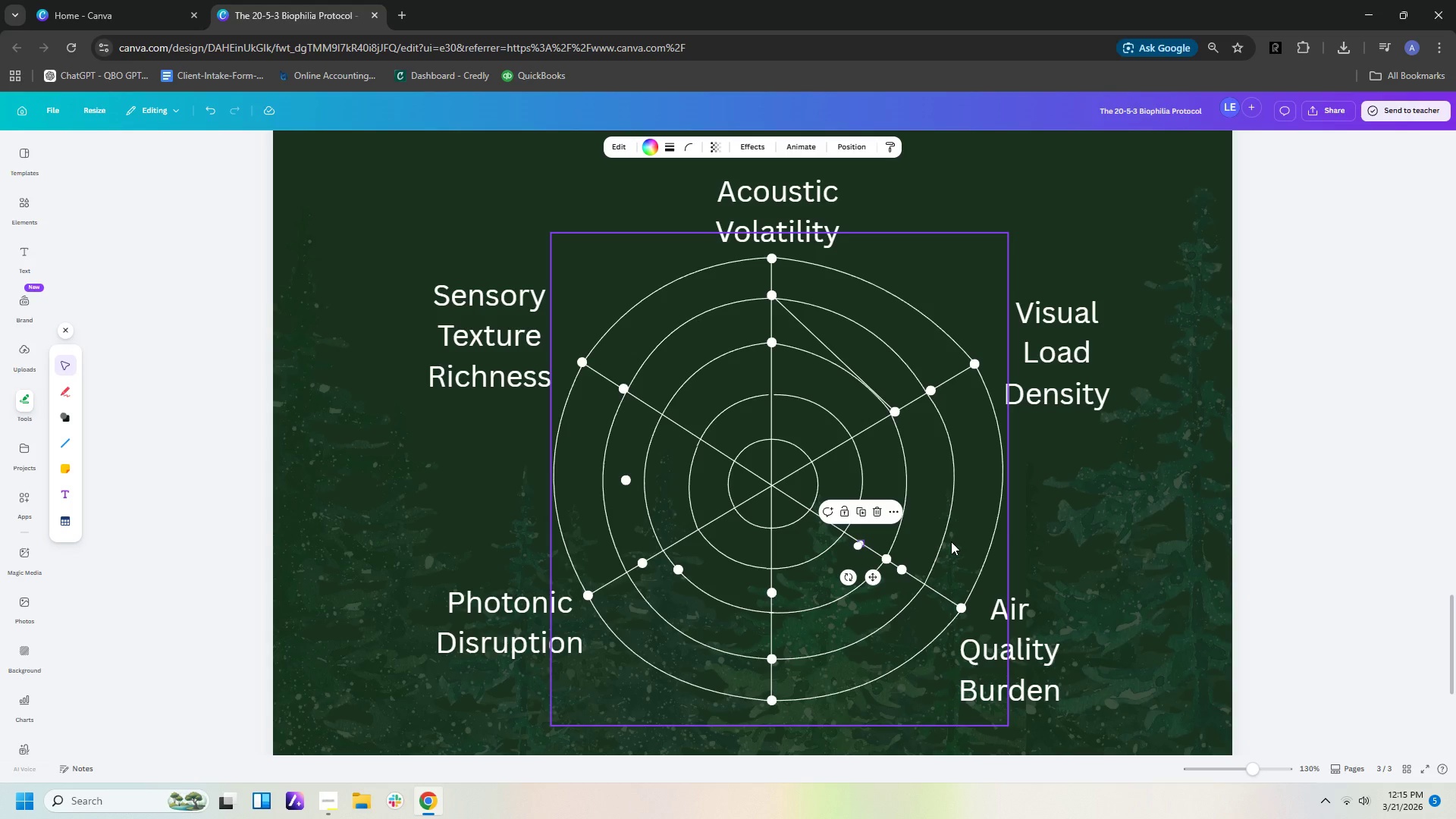 
wait(13.48)
 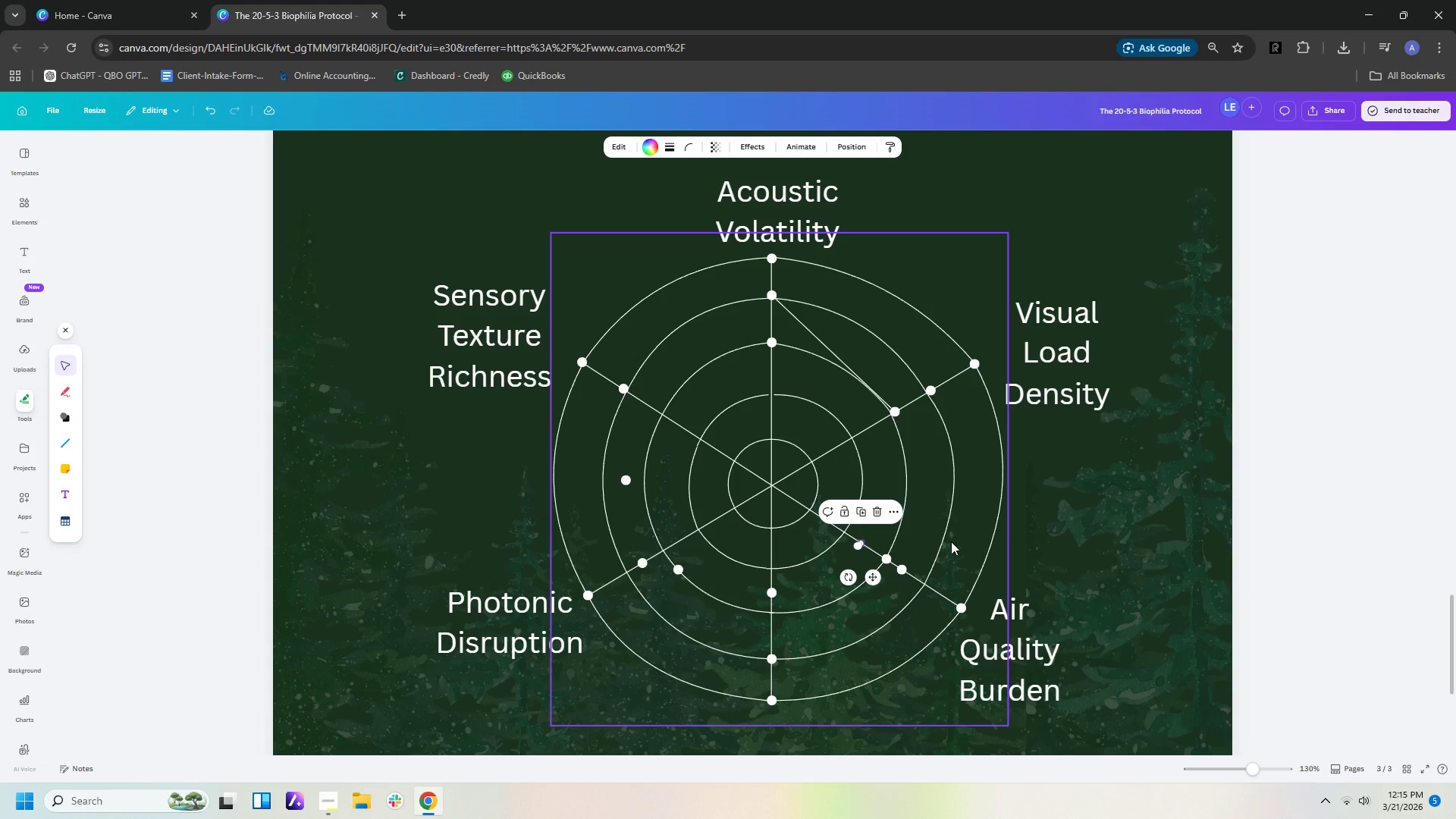 
left_click([821, 339])
 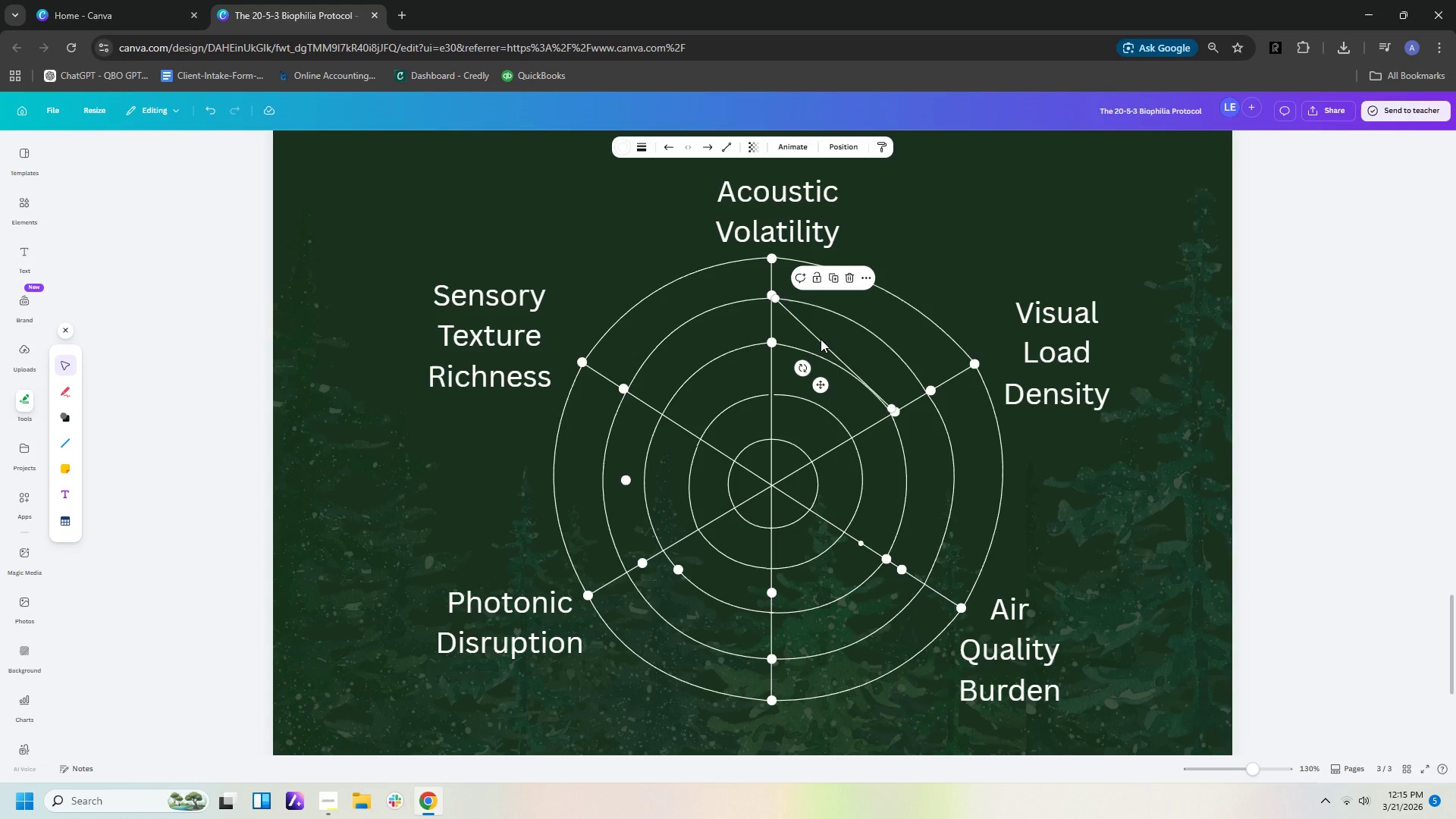 
key(Control+C)
 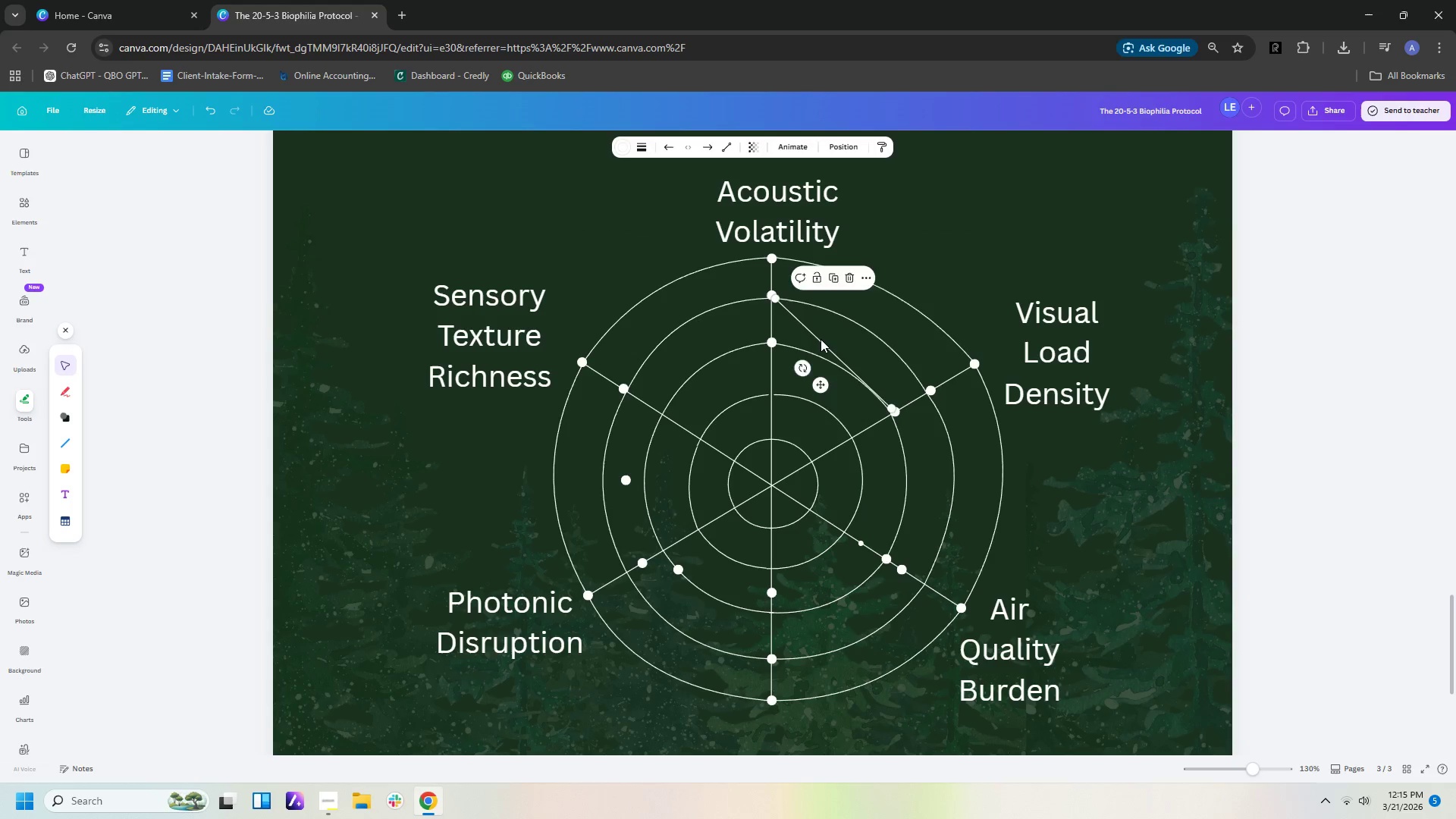 
key(Control+V)
 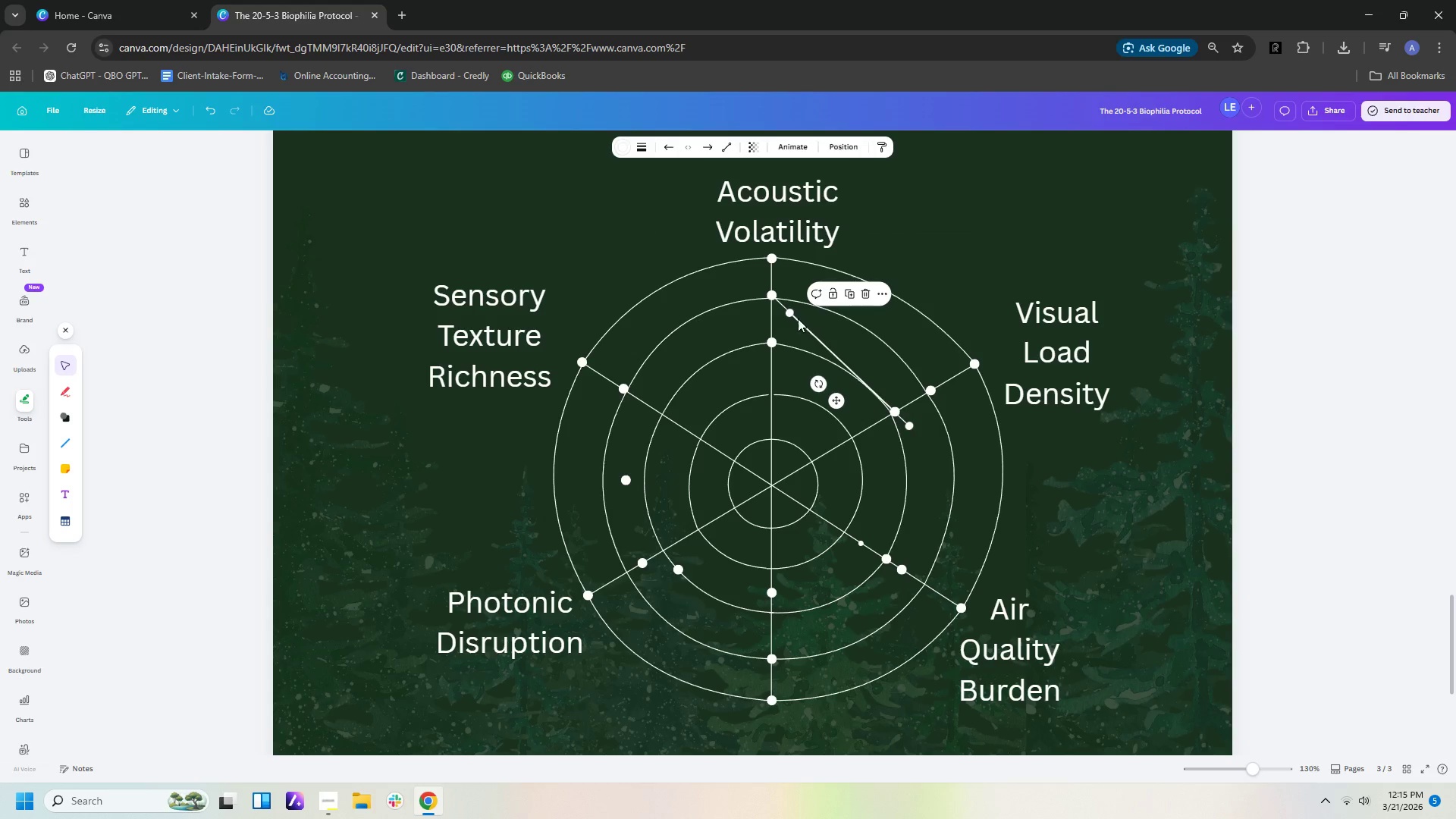 
left_click_drag(start_coordinate=[791, 314], to_coordinate=[860, 541])
 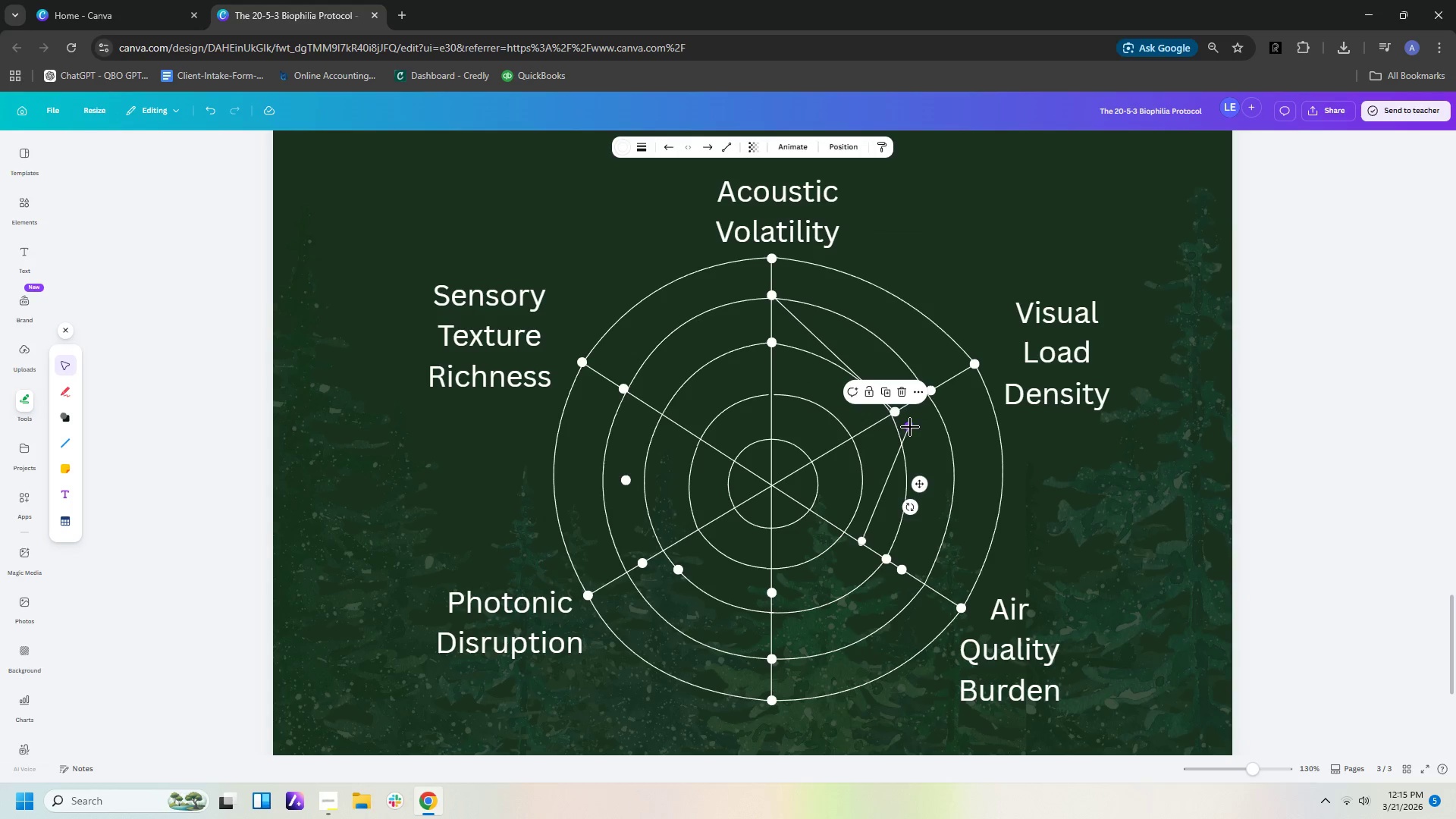 
left_click_drag(start_coordinate=[910, 427], to_coordinate=[898, 416])
 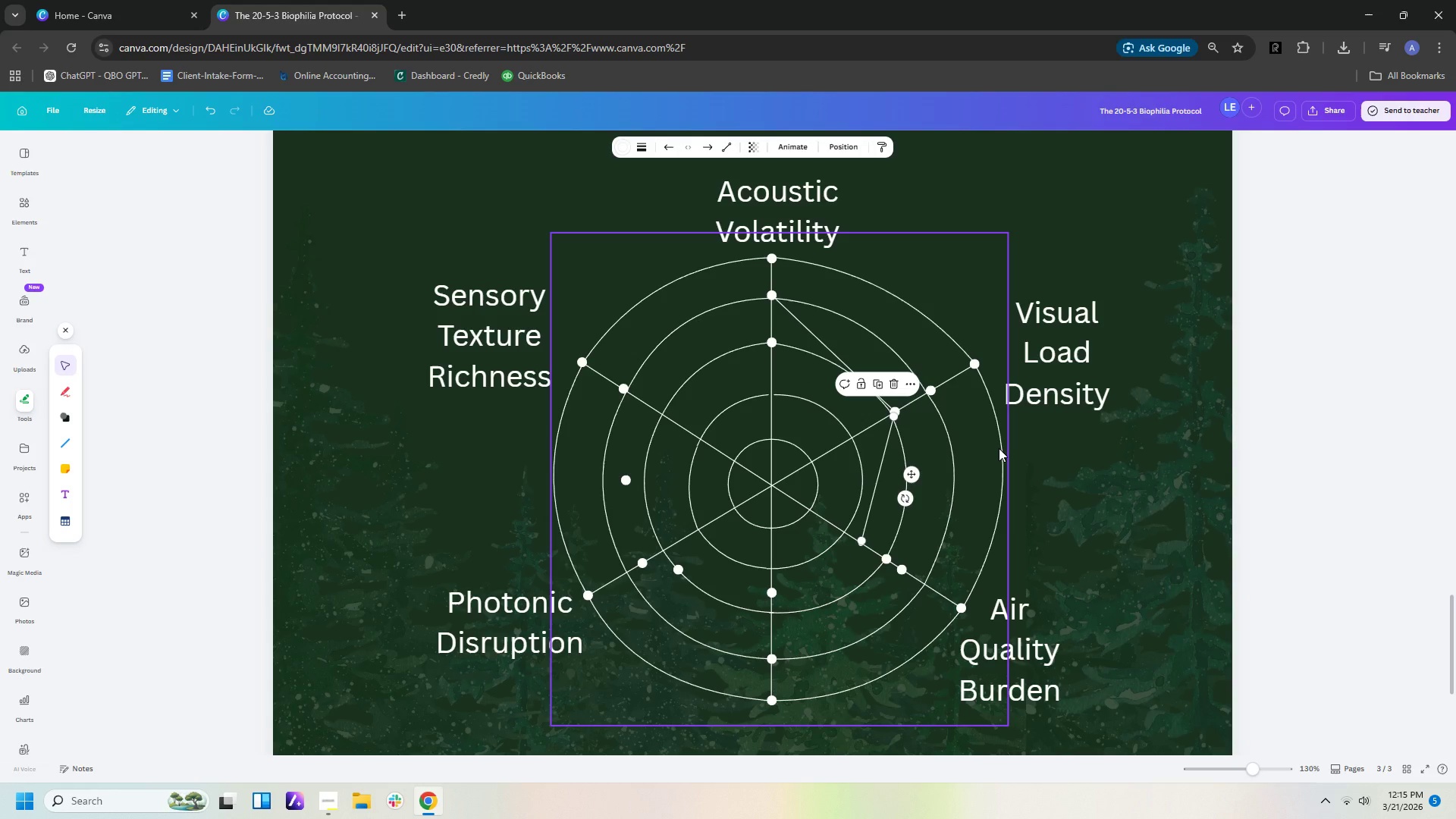 
wait(11.56)
 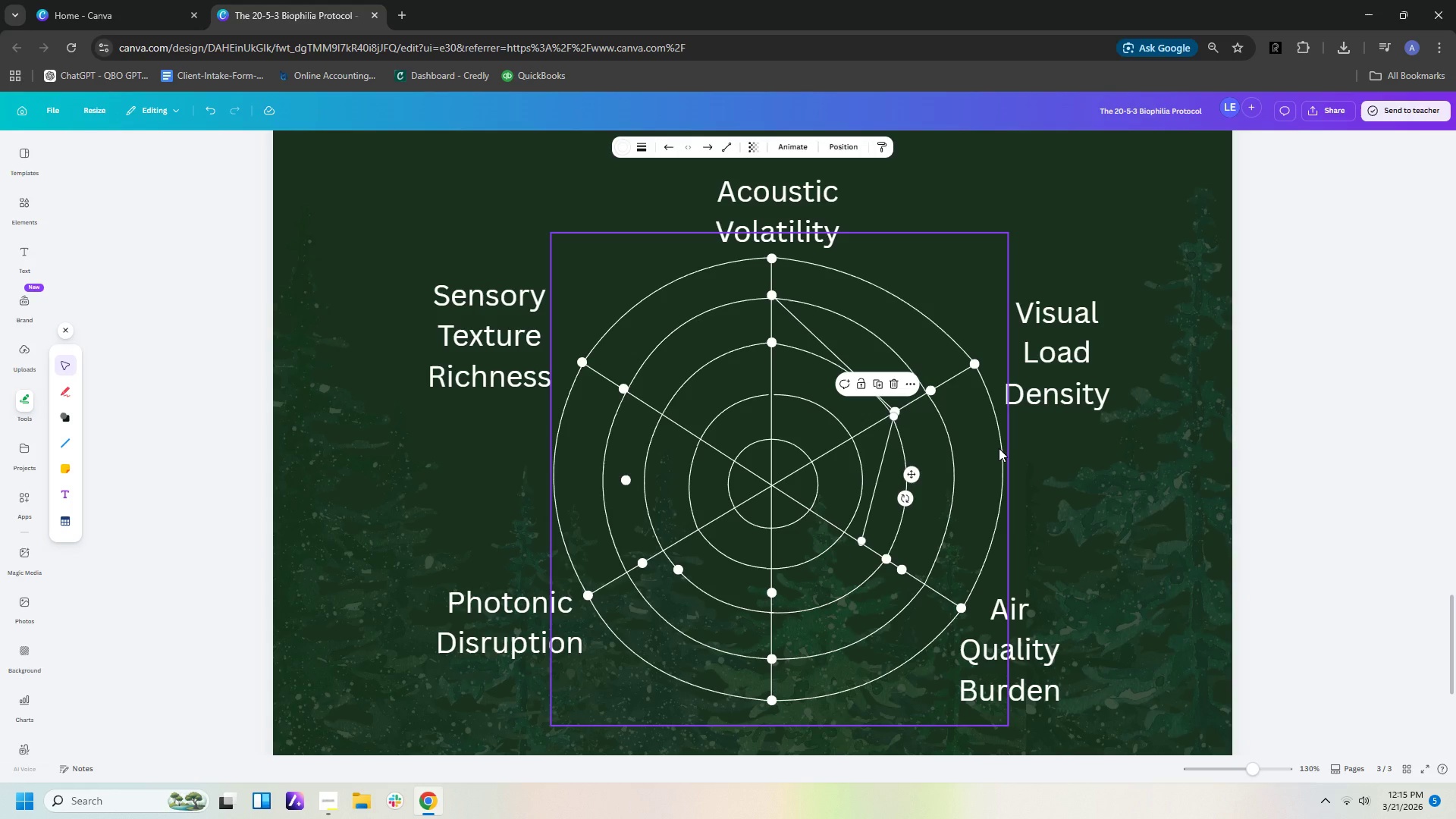 
left_click([872, 497])
 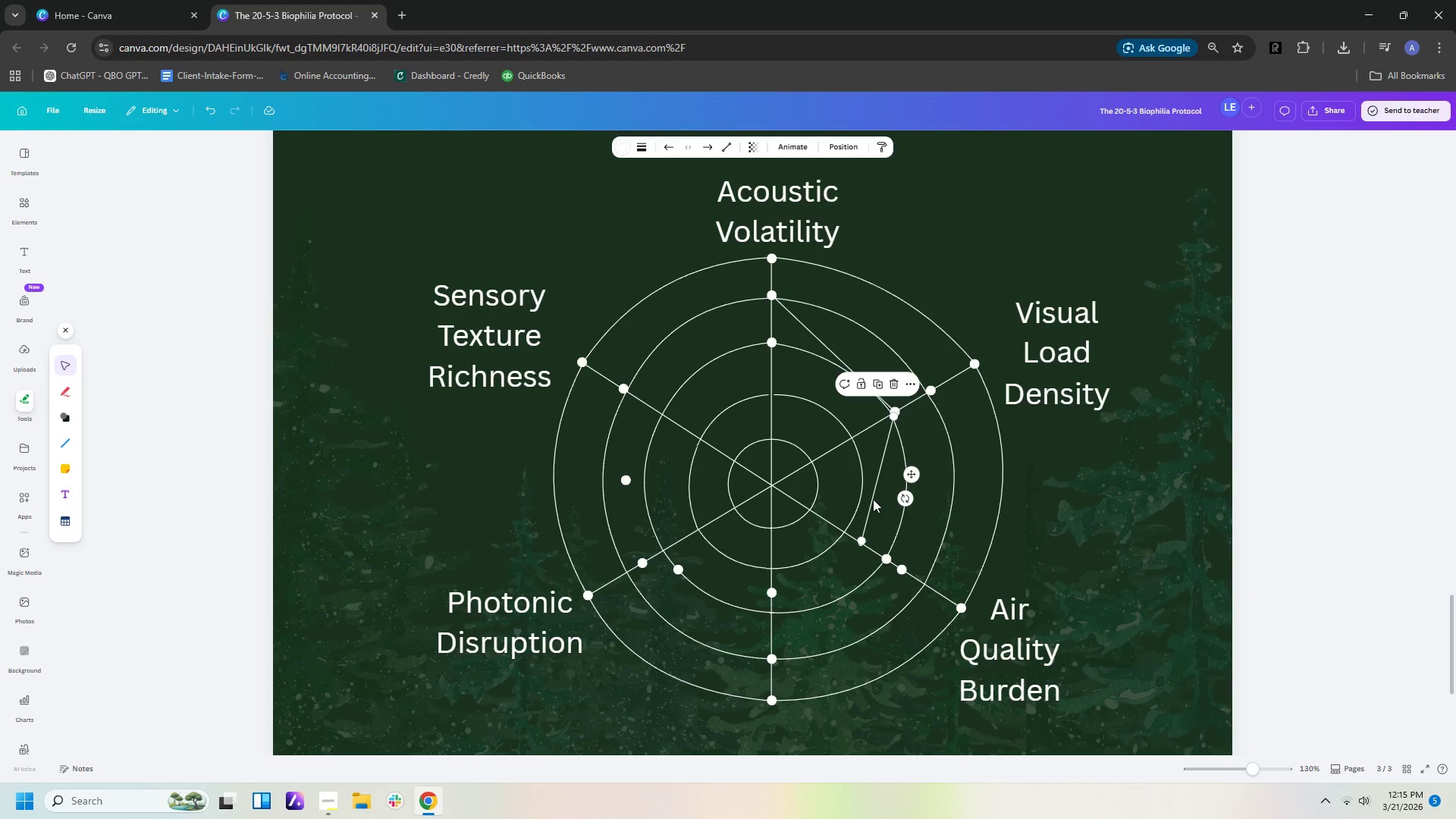 
key(Control+C)
 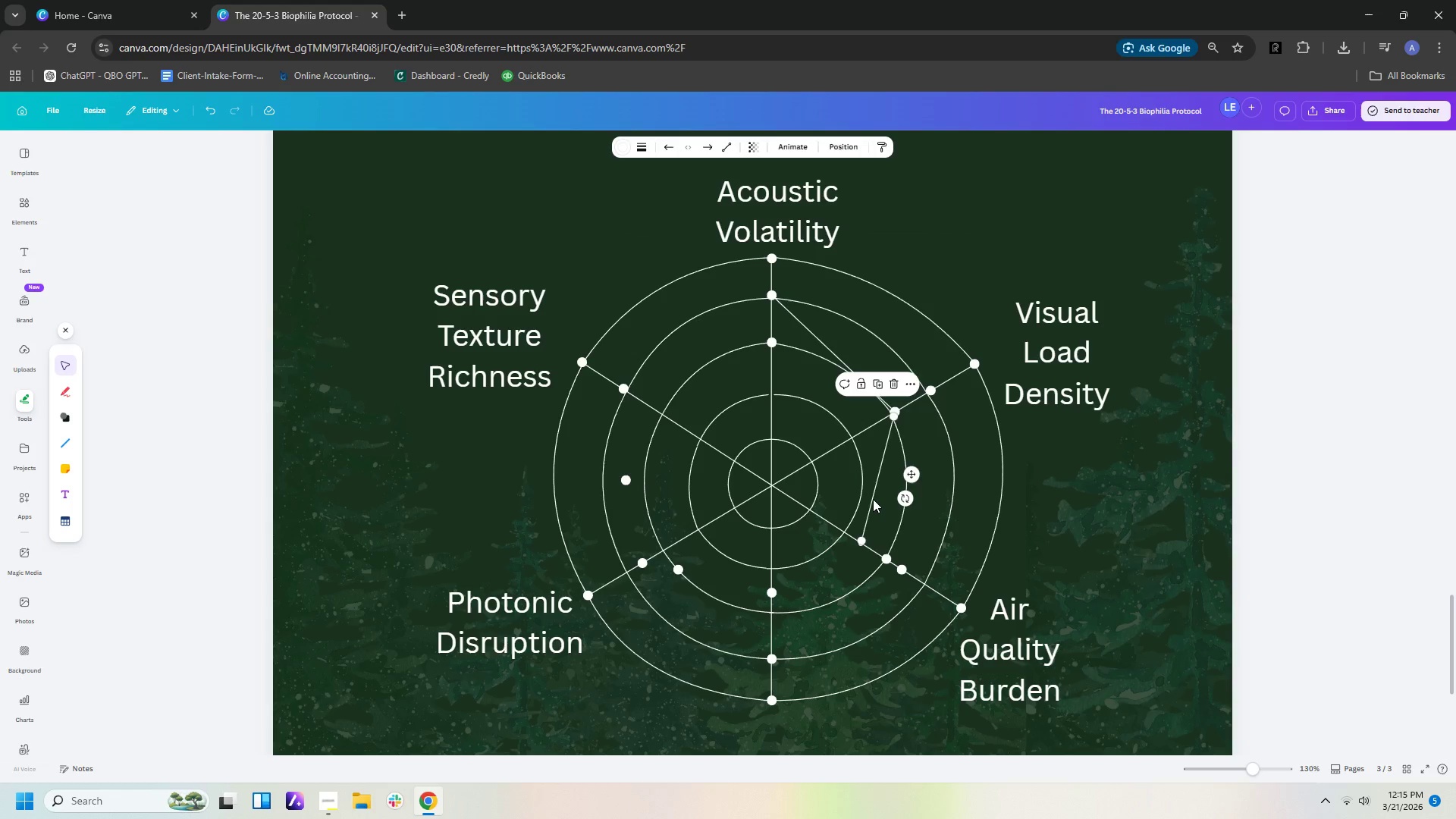 
key(Control+V)
 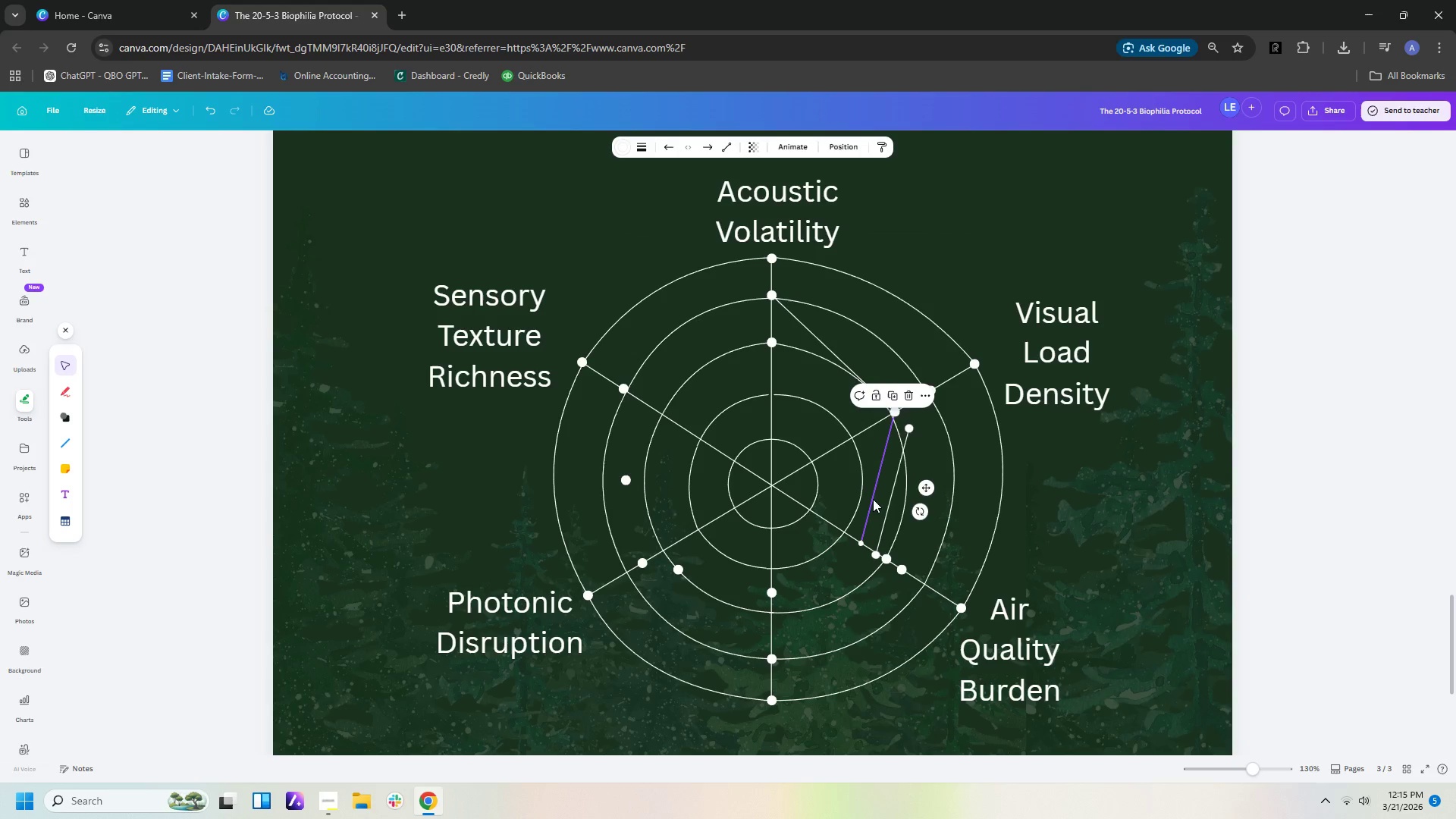 
hold_key(key=ArrowDown, duration=1.5)
 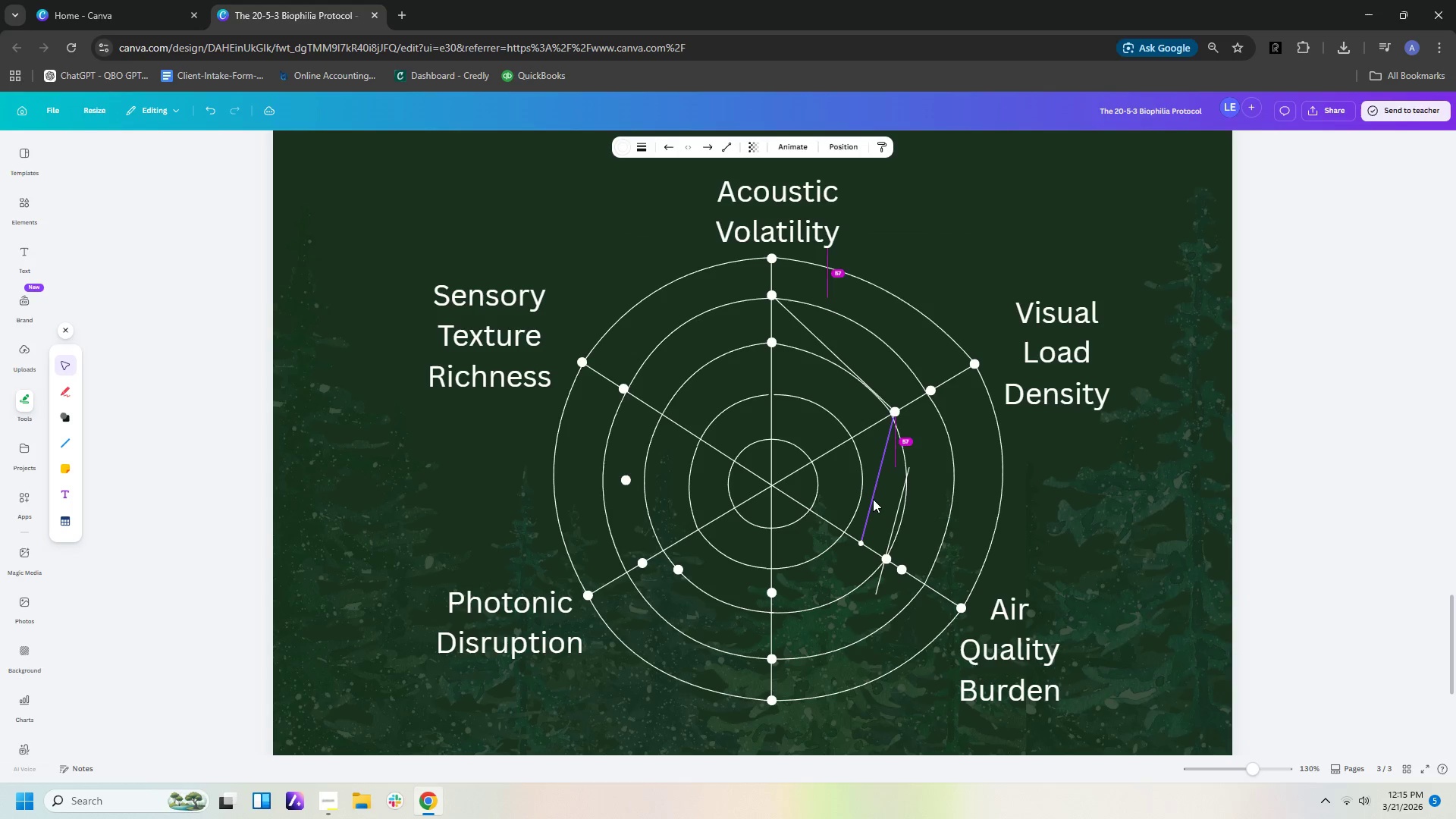 
hold_key(key=ArrowDown, duration=0.53)
 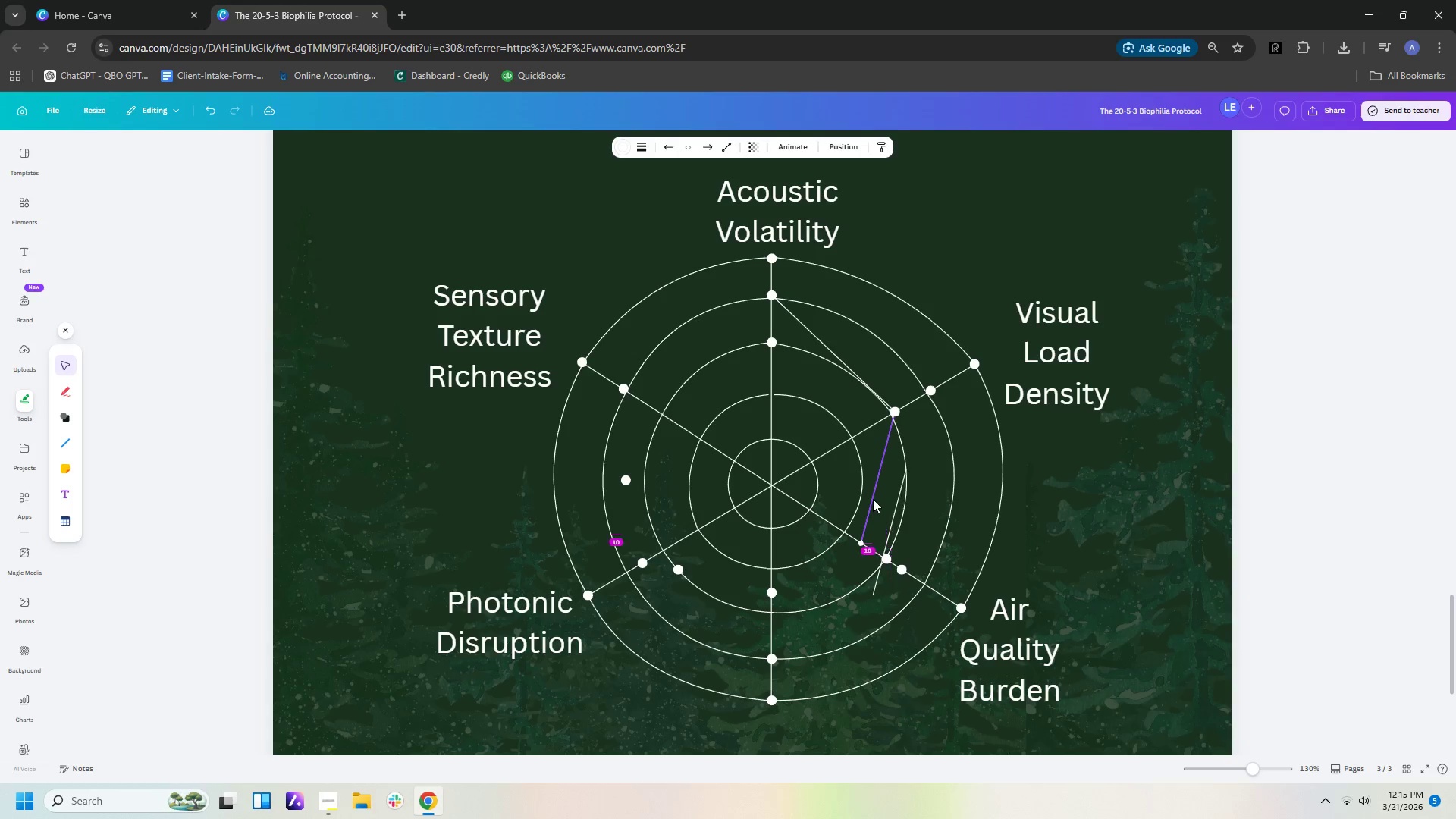 
hold_key(key=ArrowLeft, duration=1.5)
 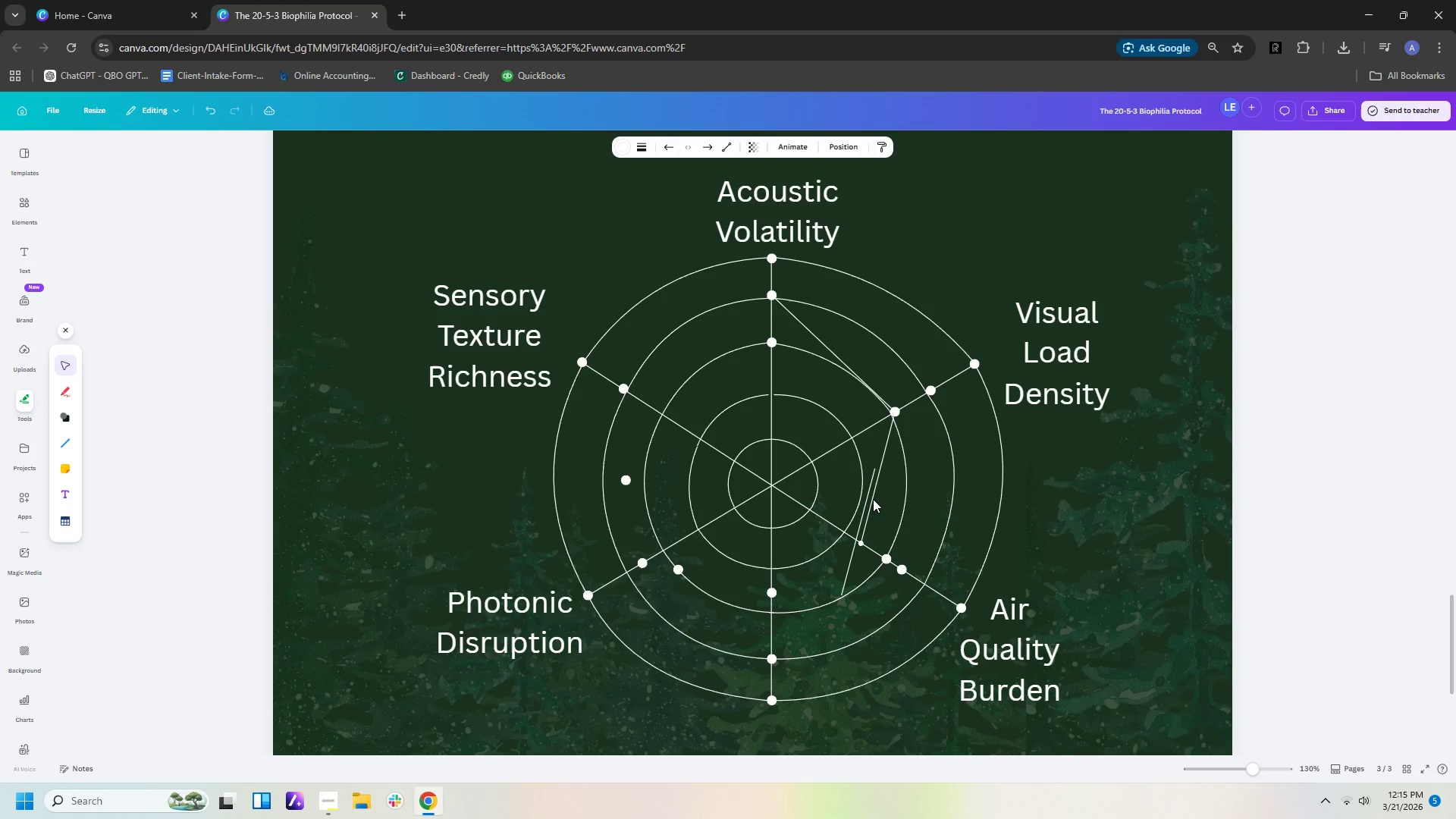 
key(ArrowLeft)
 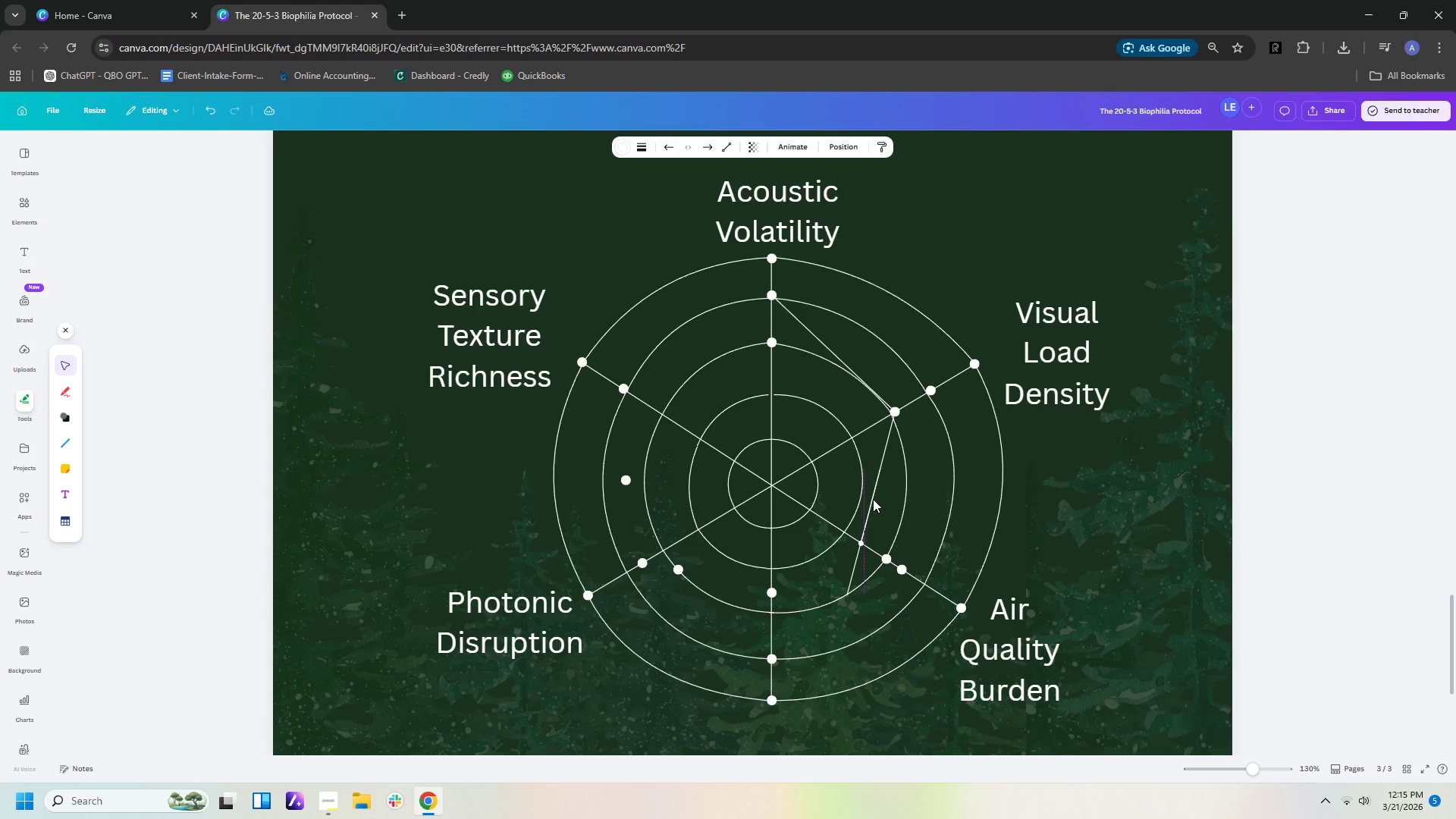 
key(ArrowLeft)
 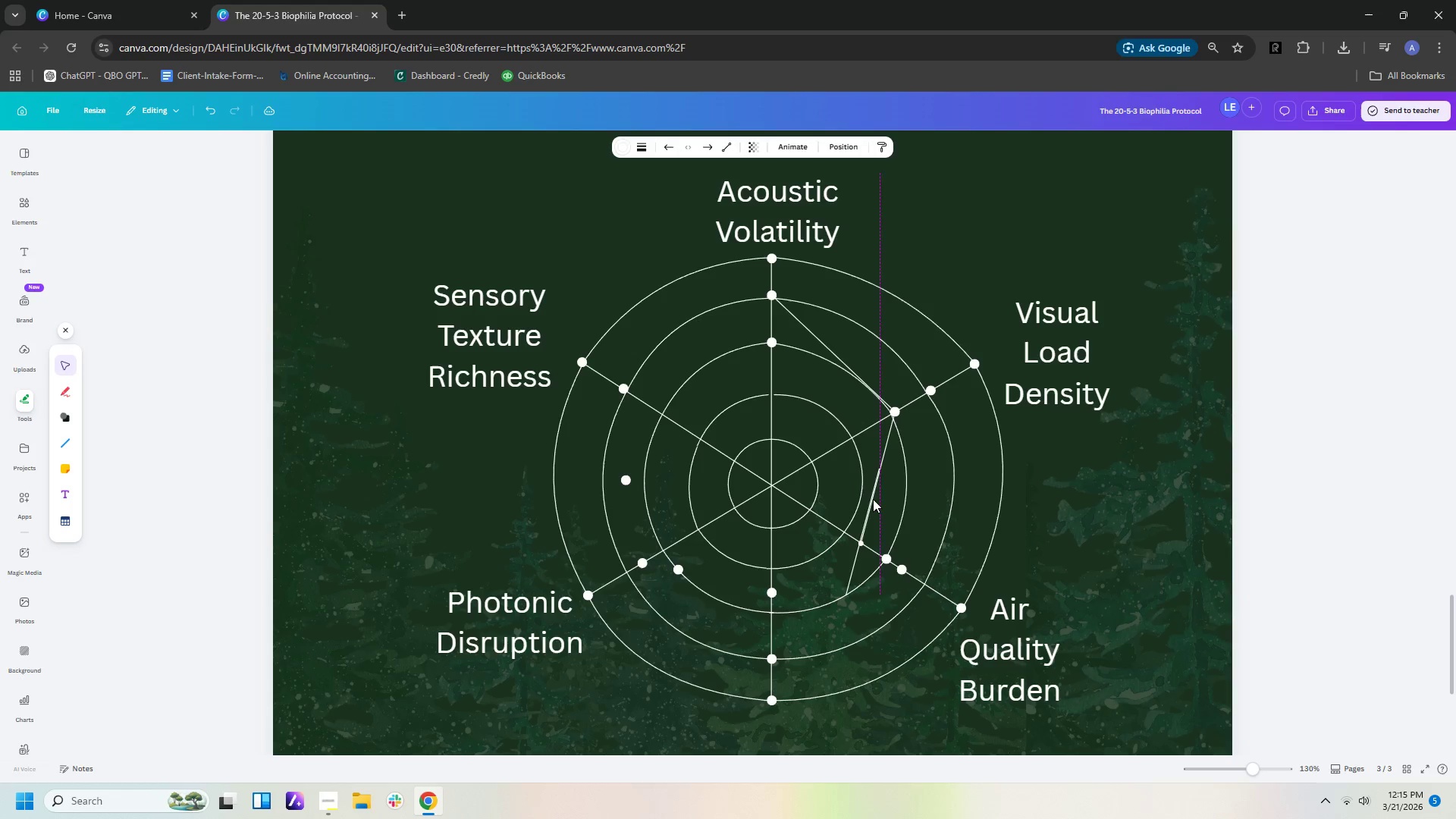 
key(ArrowLeft)
 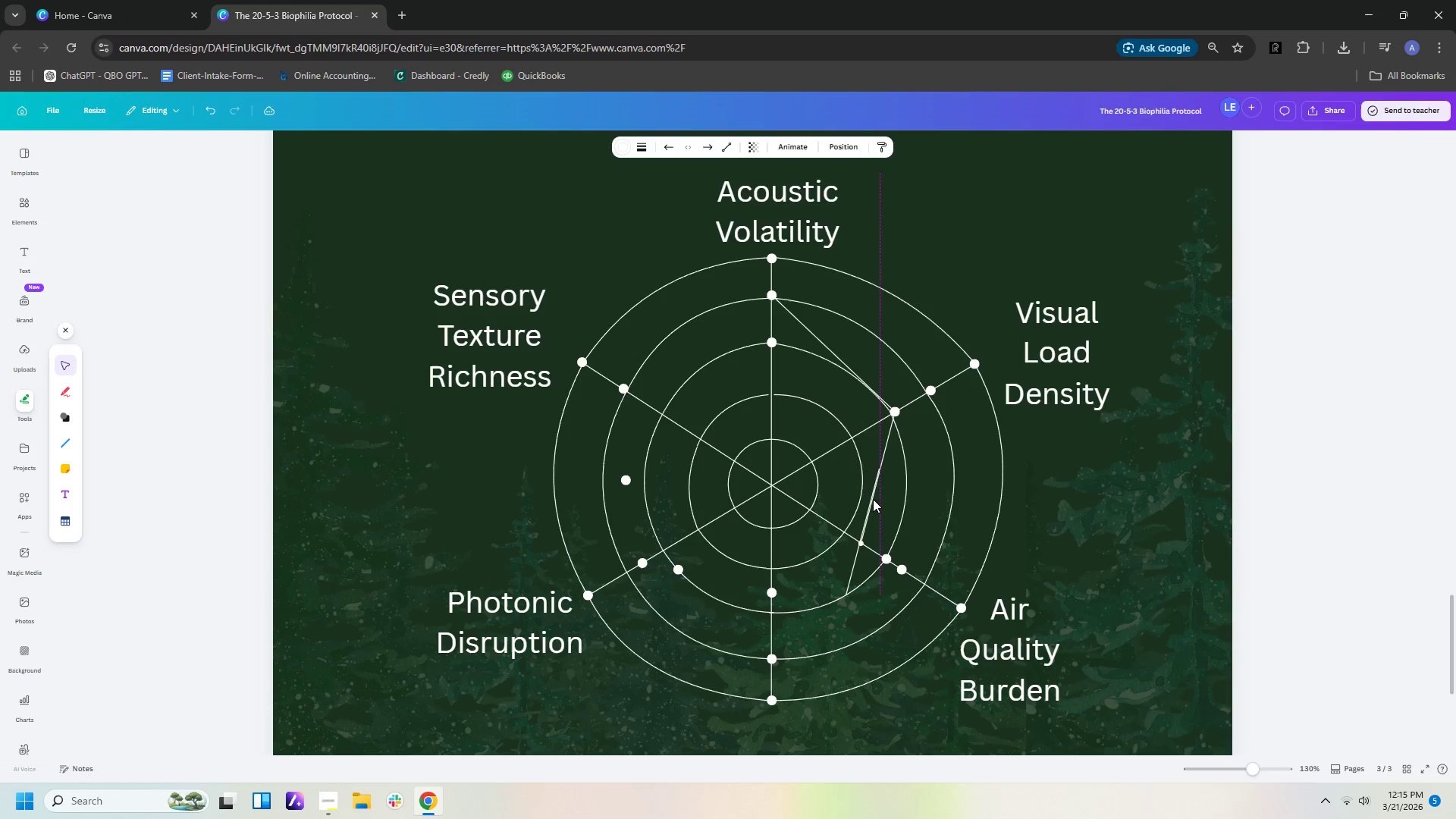 
key(ArrowLeft)
 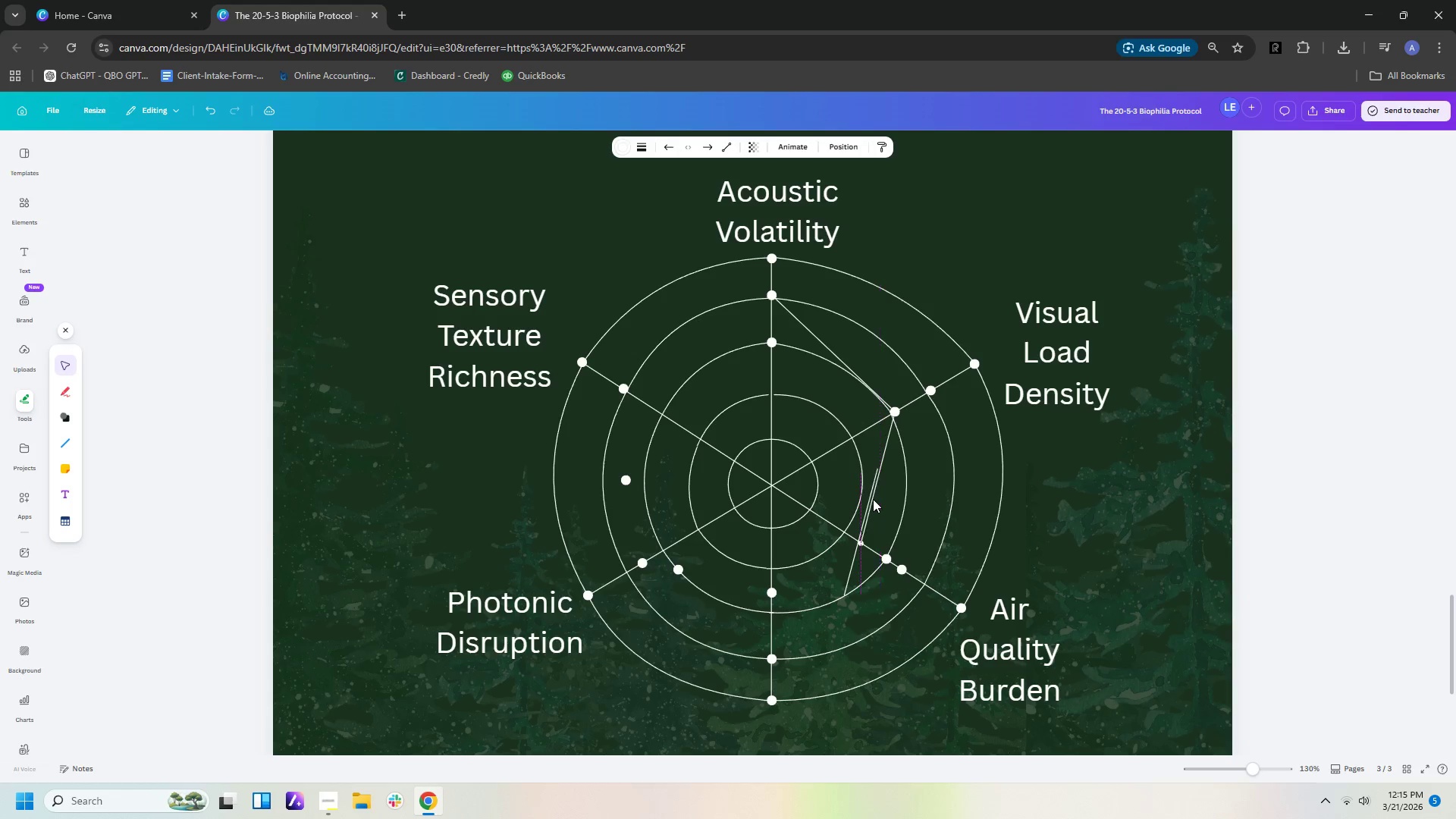 
key(ArrowLeft)
 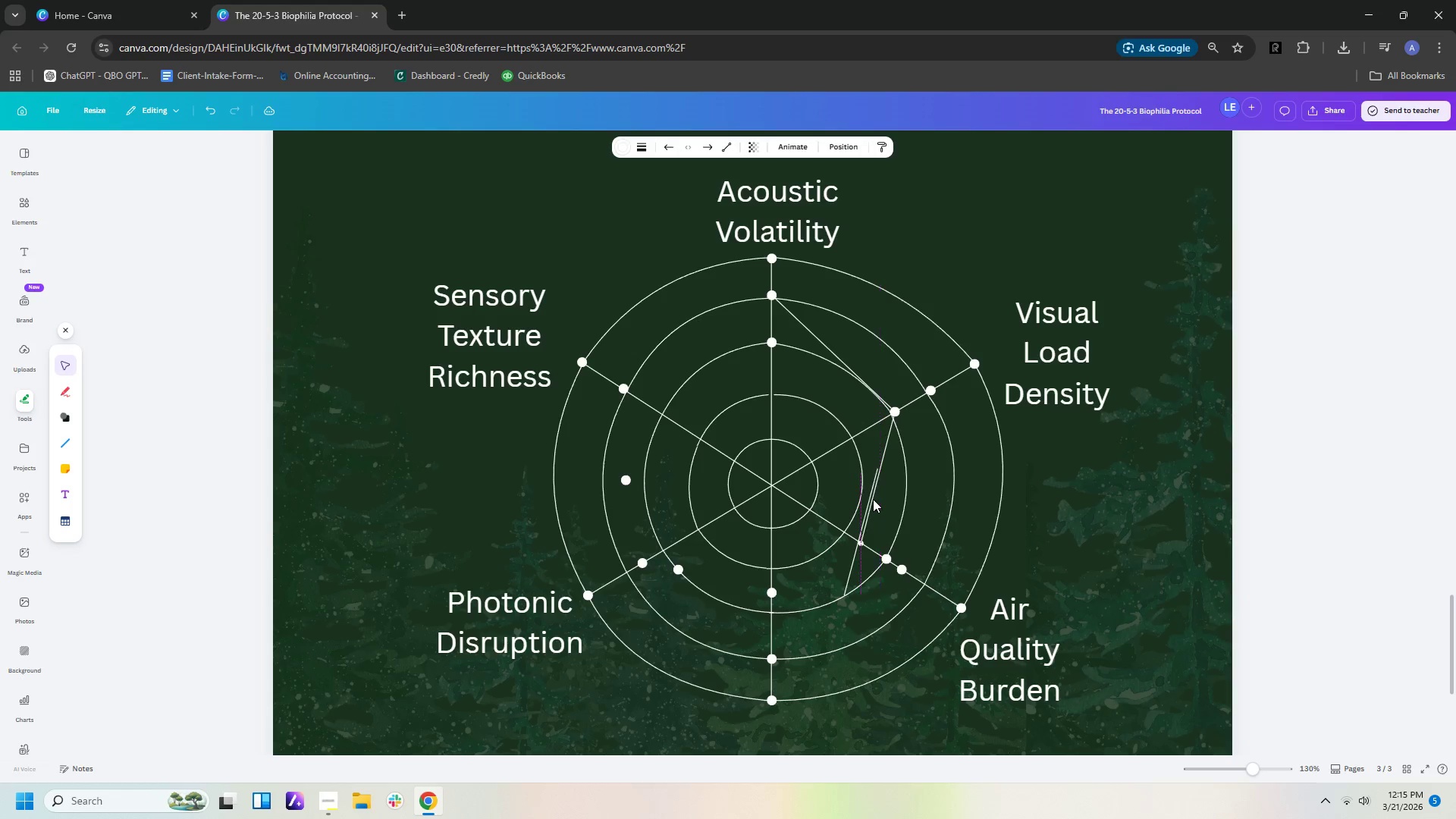 
key(ArrowLeft)
 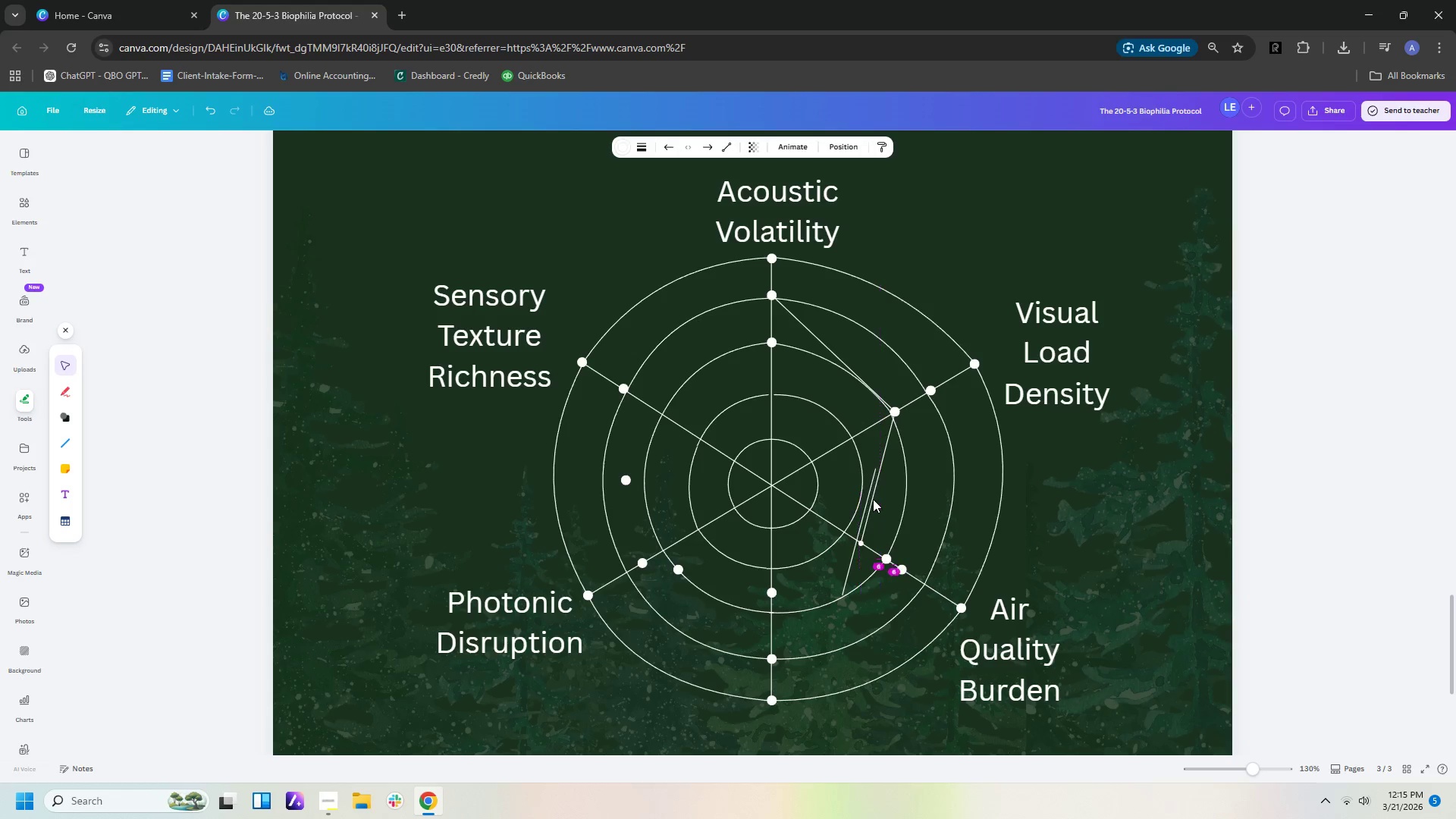 
key(ArrowLeft)
 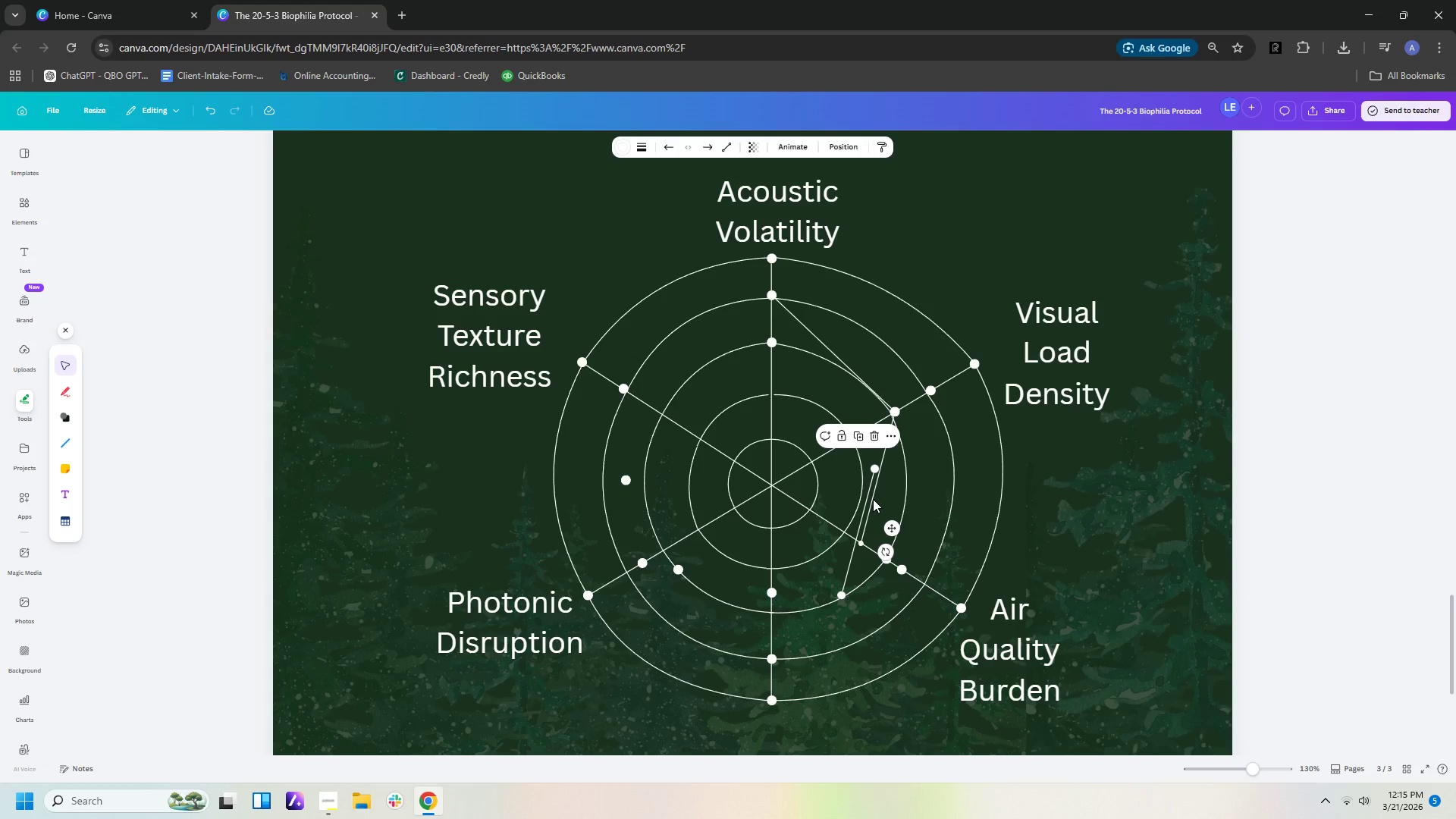 
key(ArrowDown)
 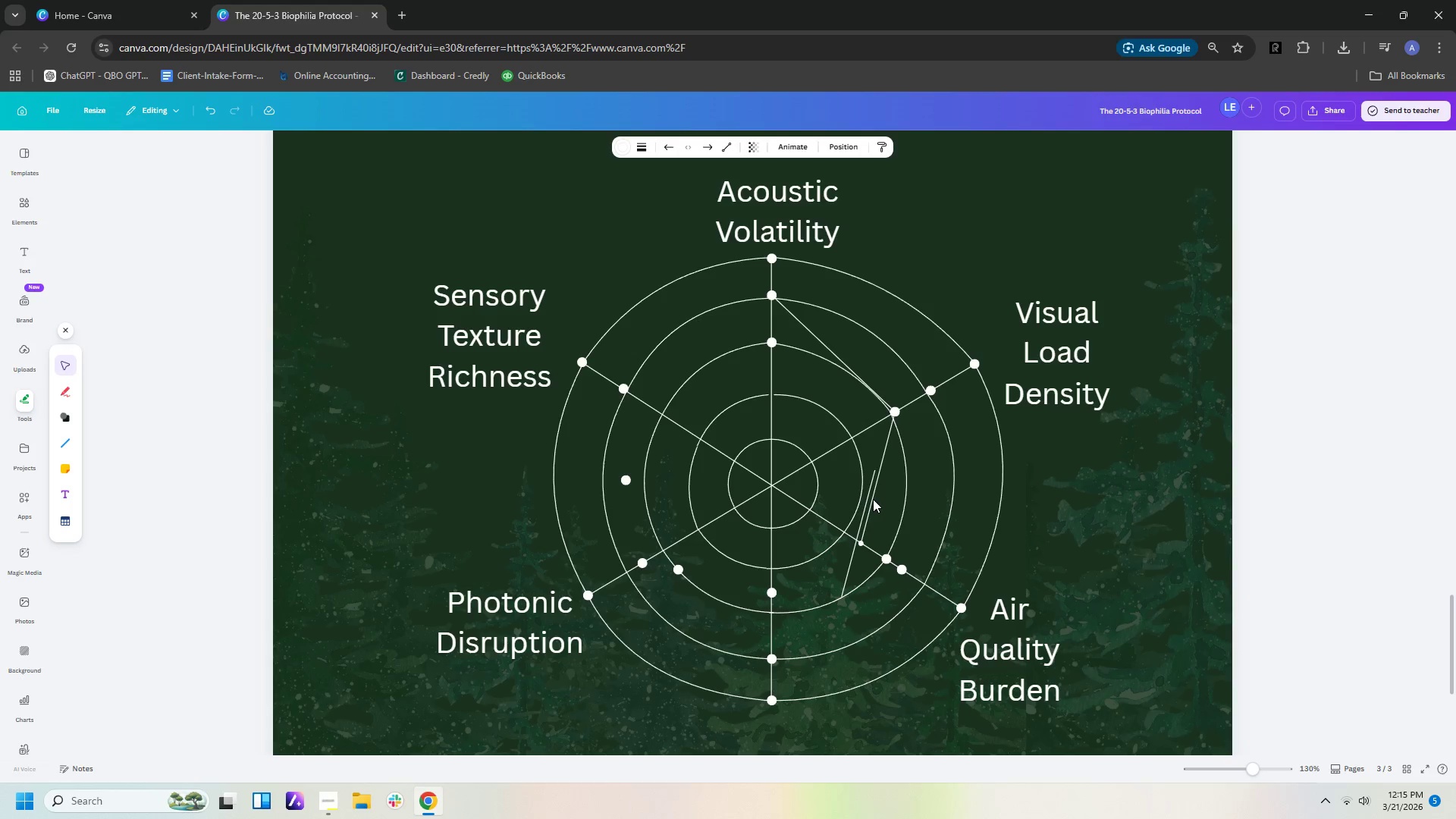 
hold_key(key=ArrowDown, duration=1.5)
 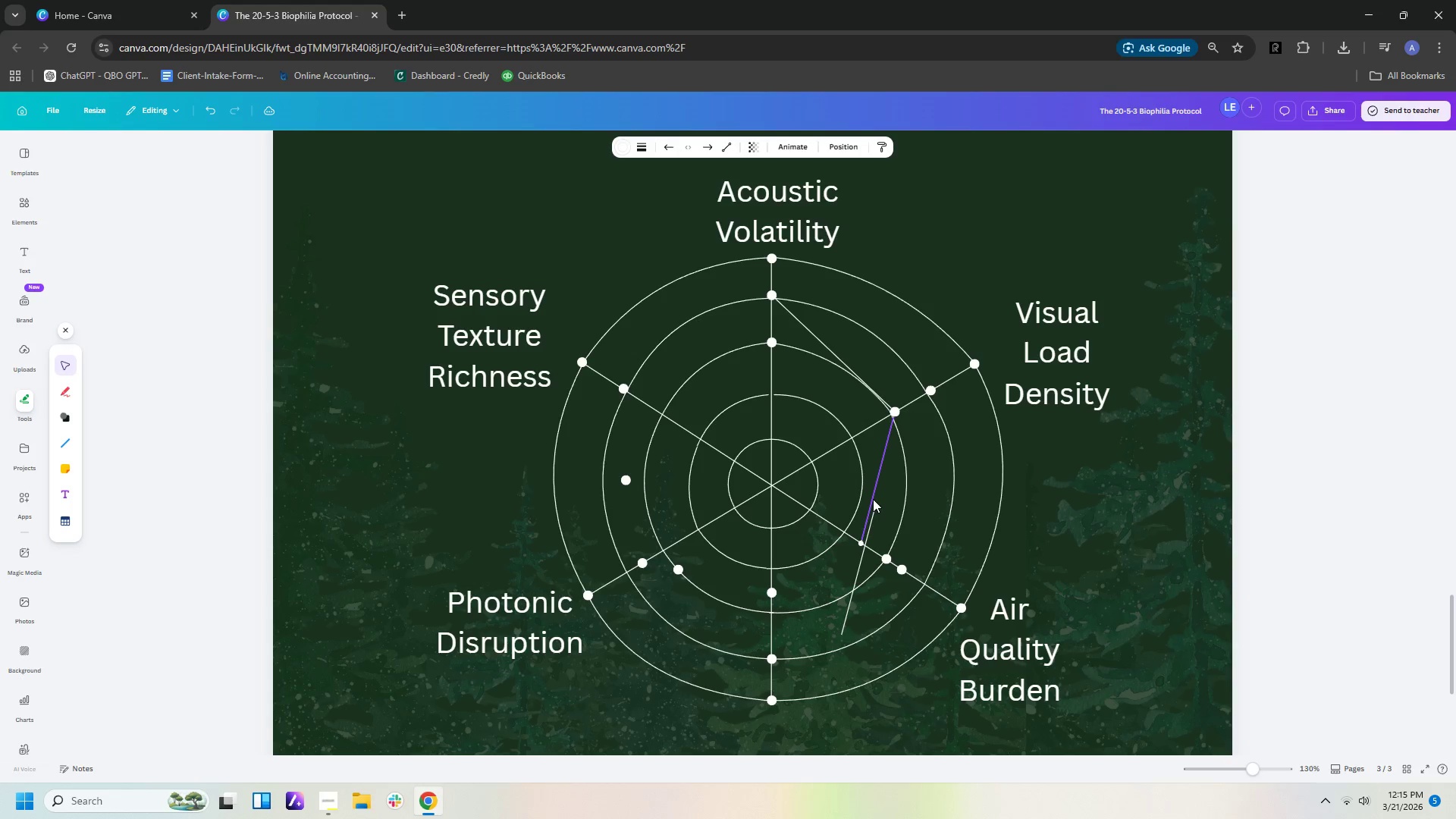 
hold_key(key=ArrowDown, duration=0.39)
 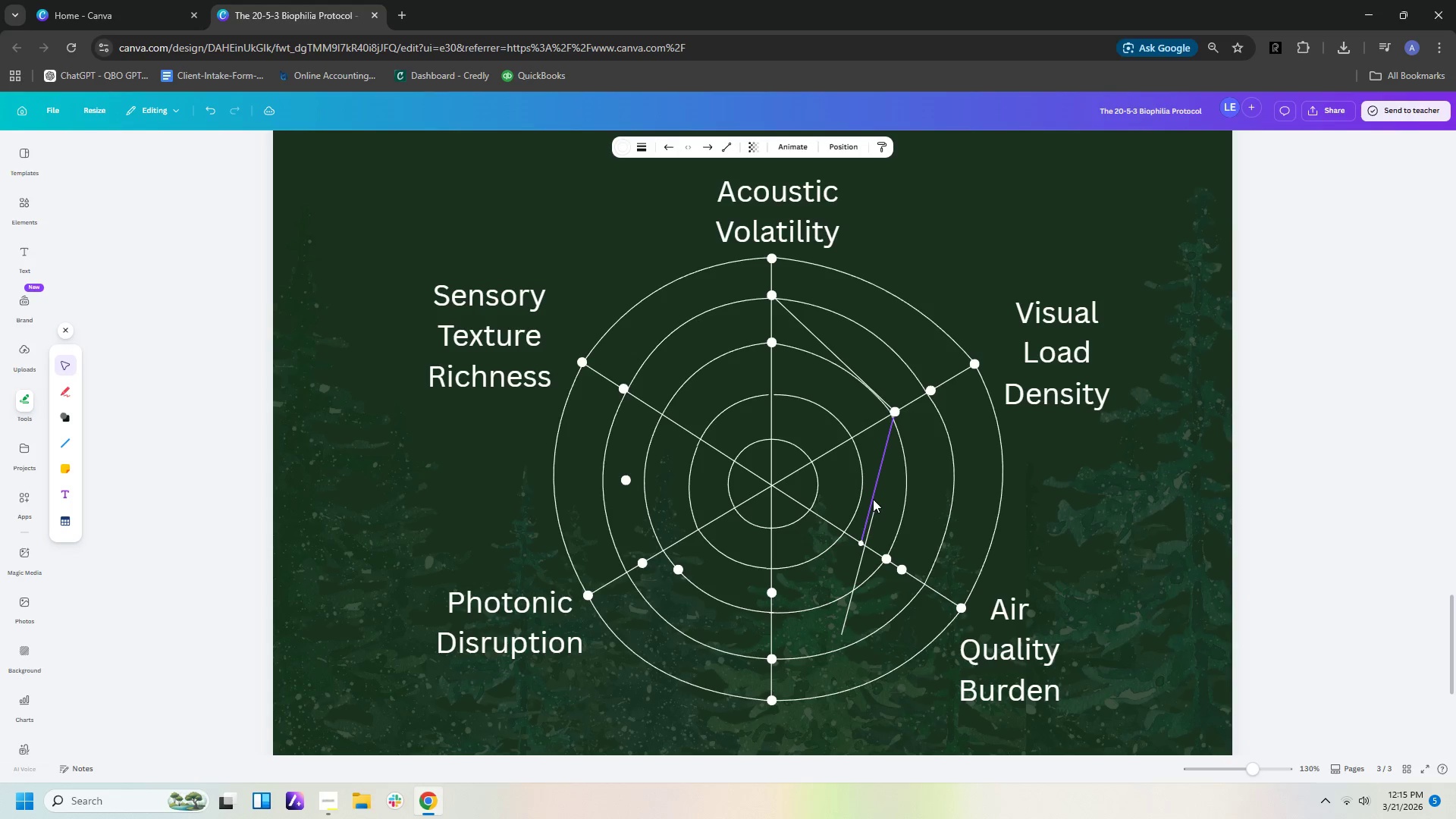 
hold_key(key=ArrowLeft, duration=0.84)
 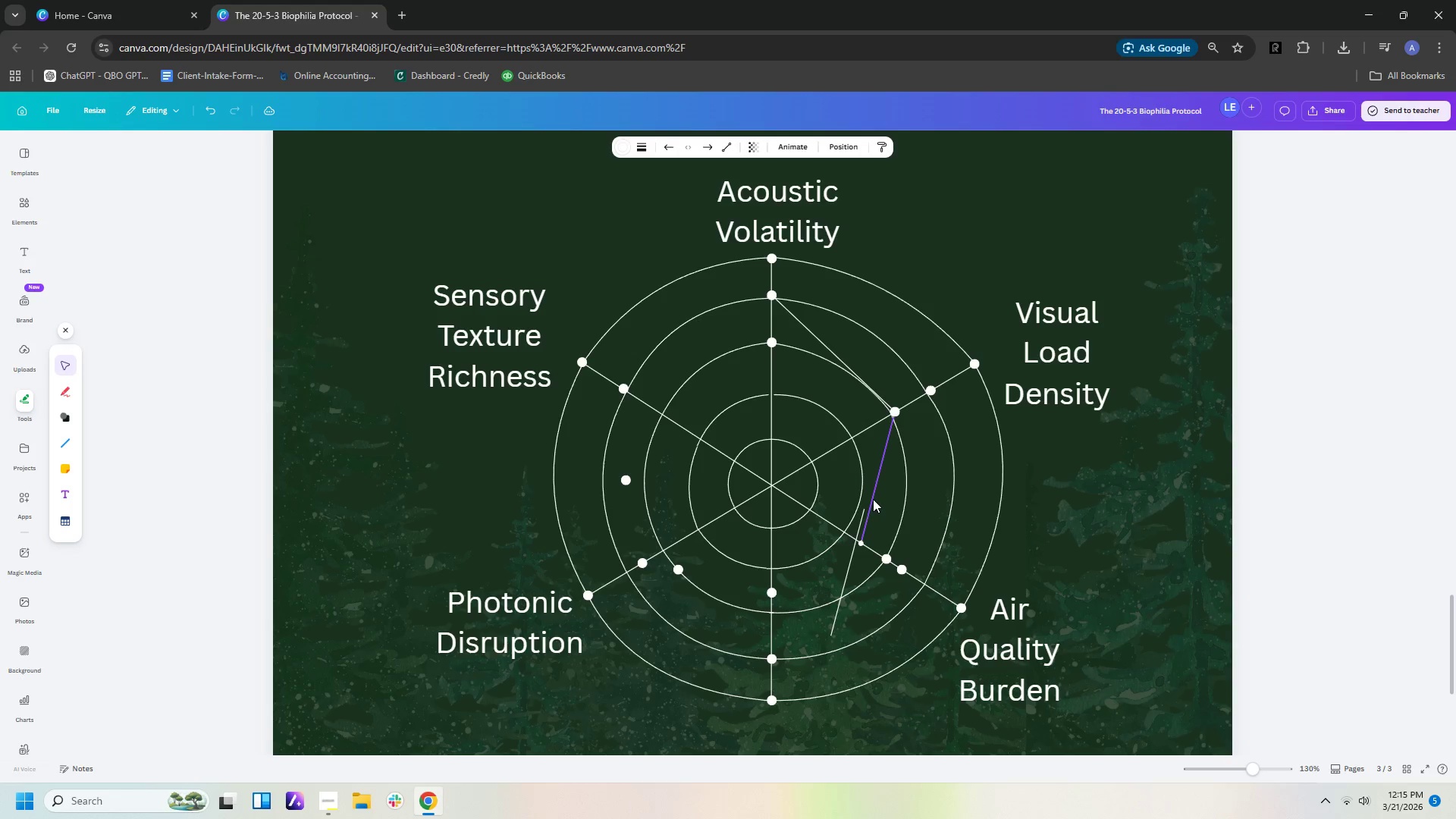 
hold_key(key=ArrowDown, duration=1.31)
 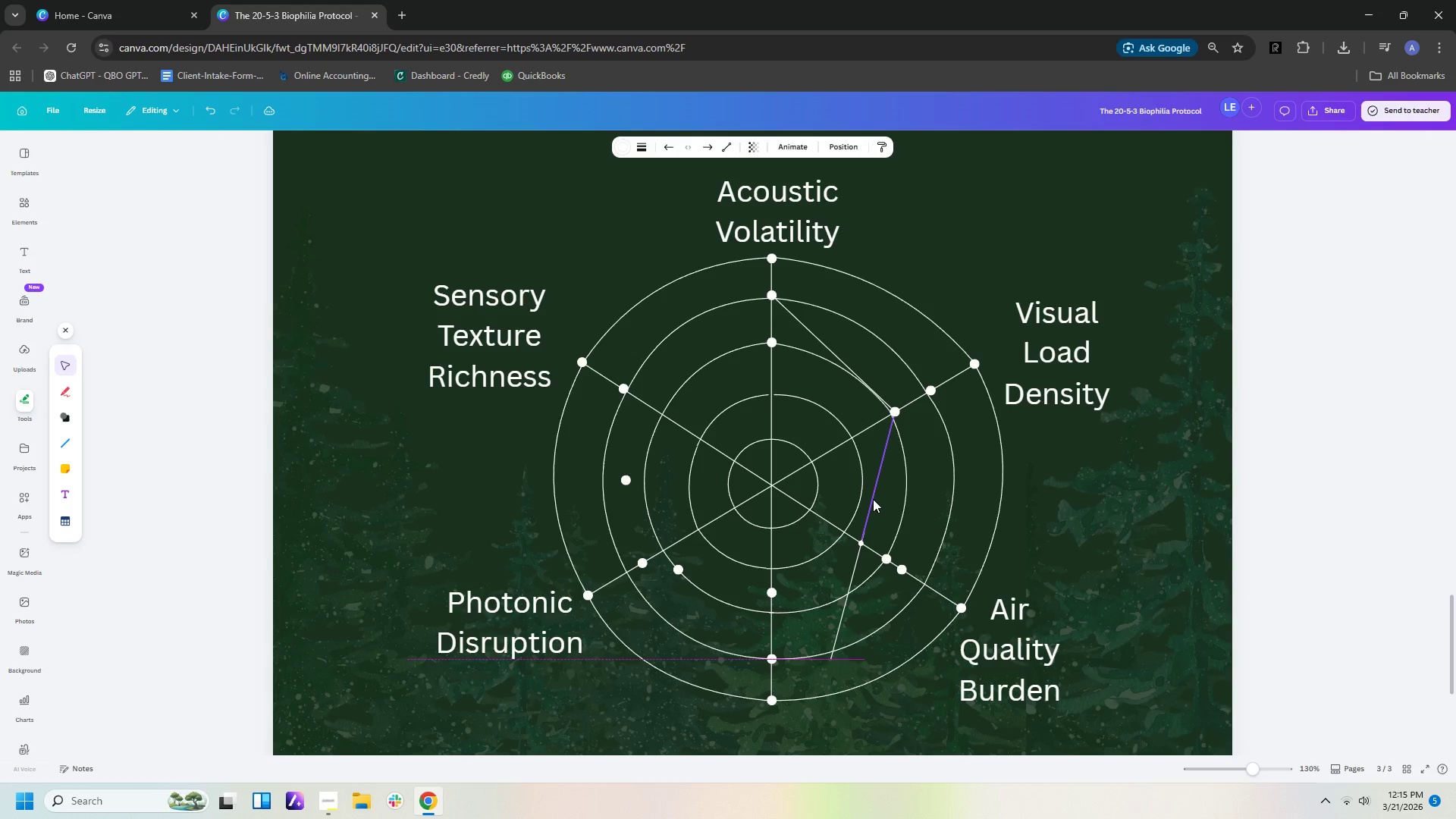 
hold_key(key=ArrowDown, duration=0.34)
 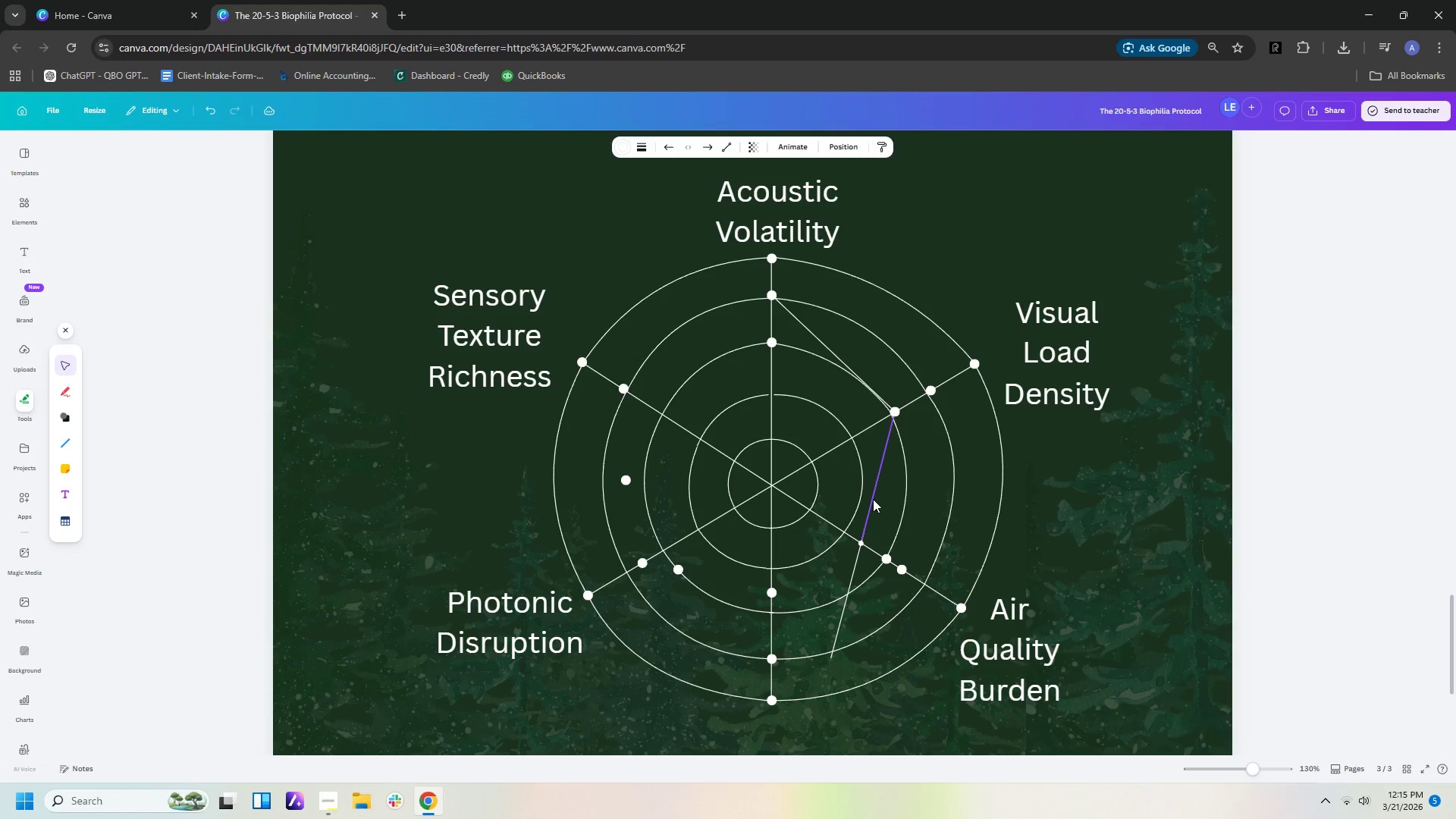 
key(ArrowDown)
 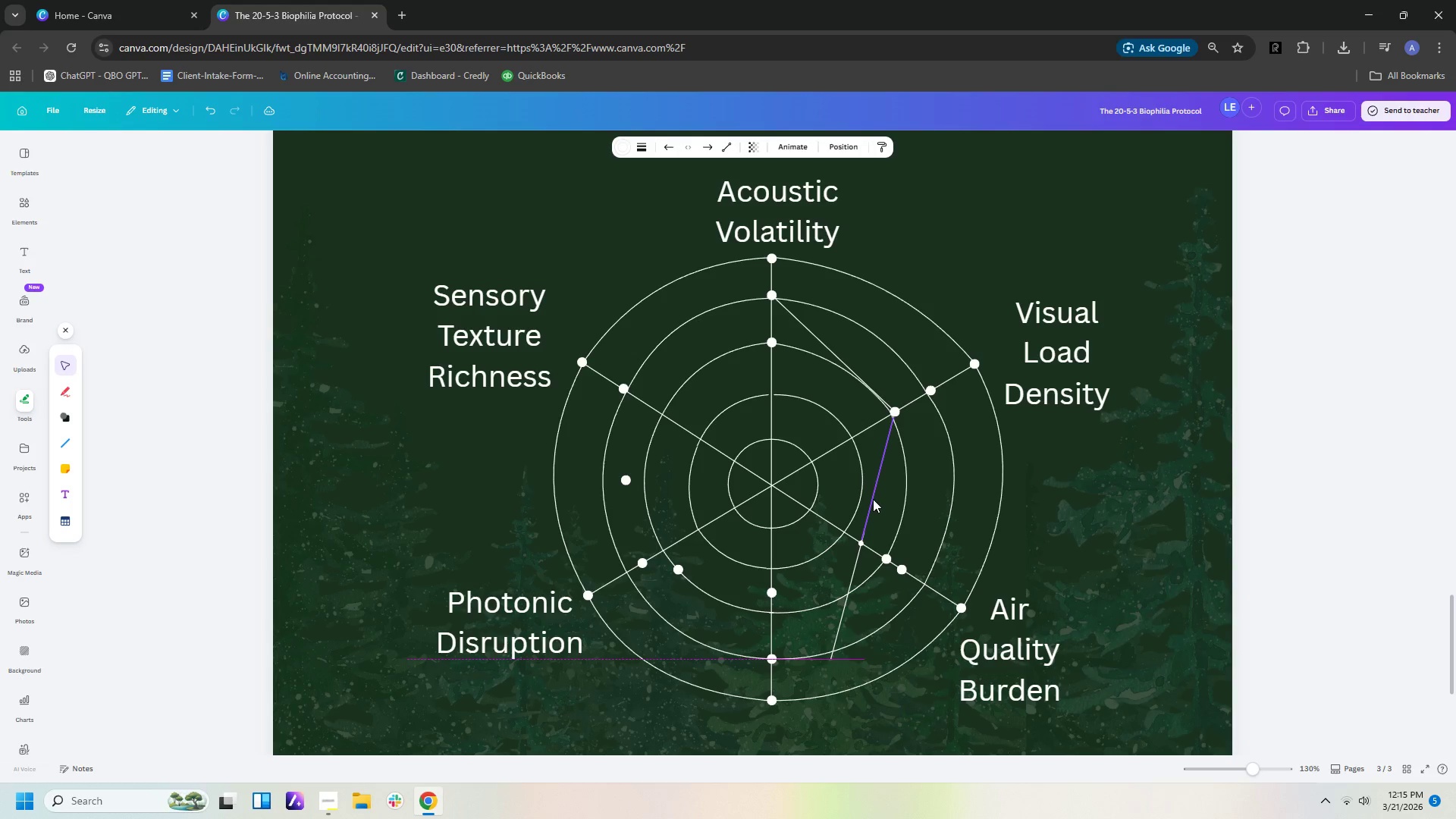 
key(ArrowDown)
 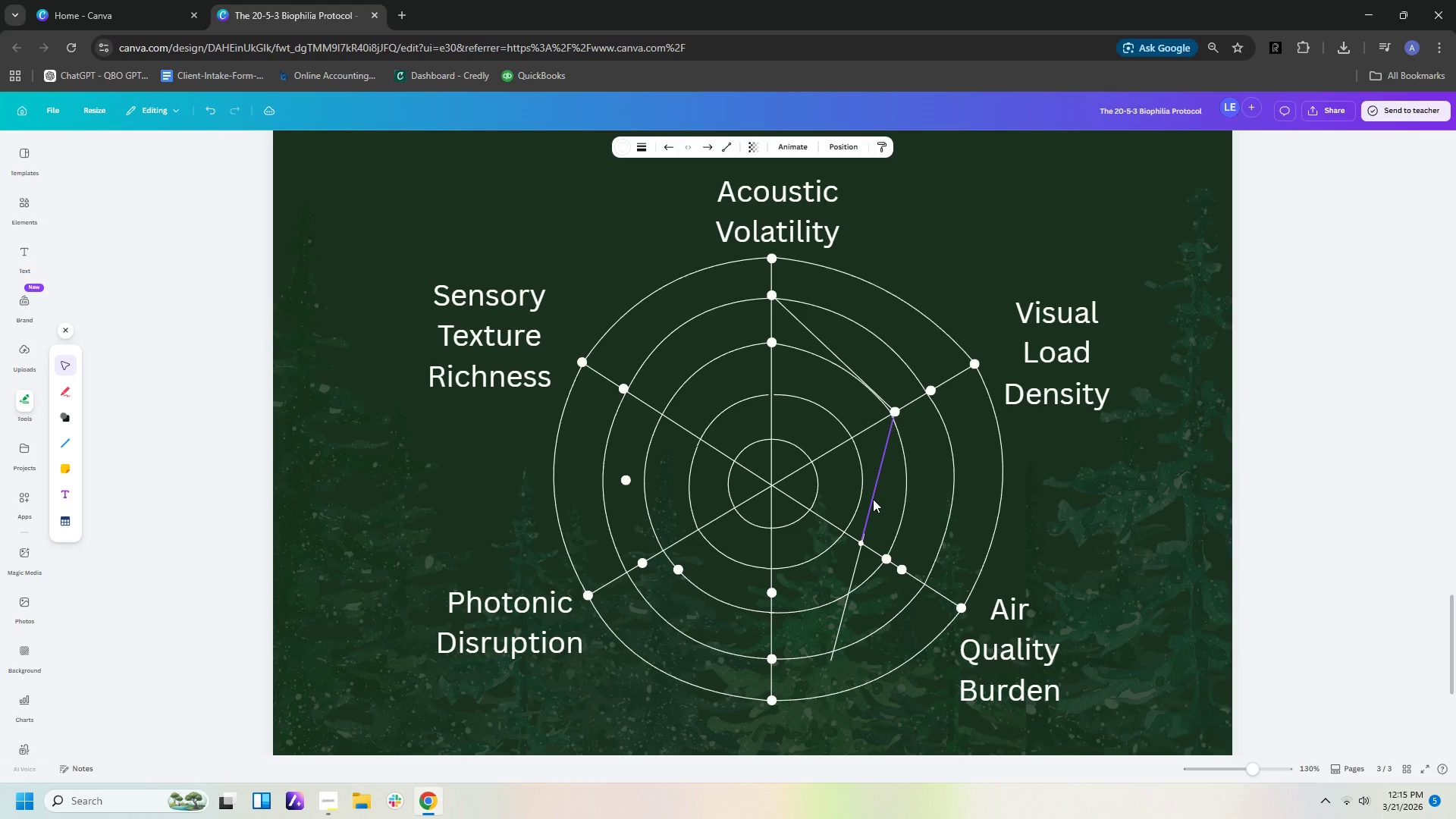 
key(ArrowDown)
 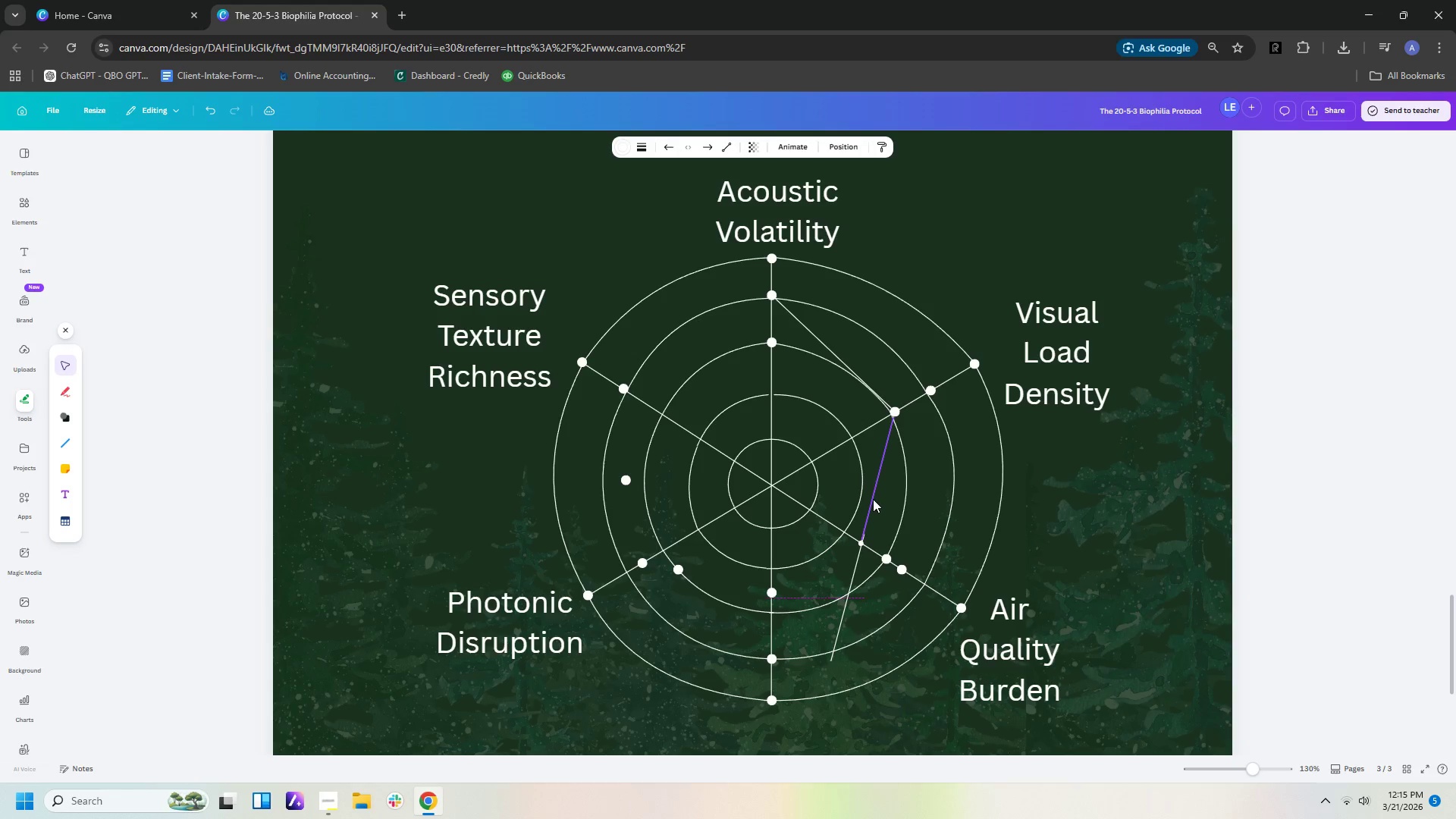 
key(ArrowDown)
 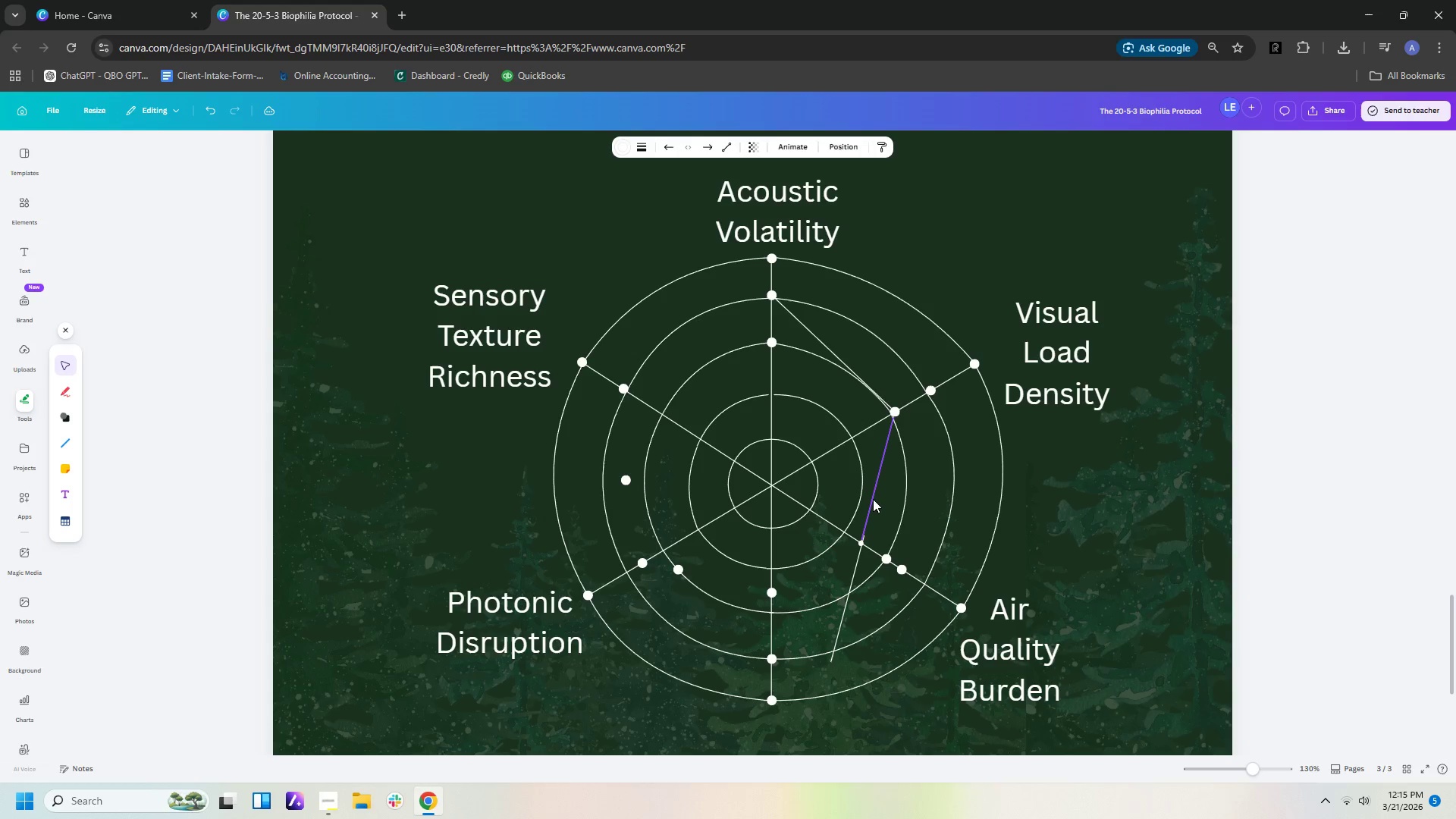 
key(ArrowDown)
 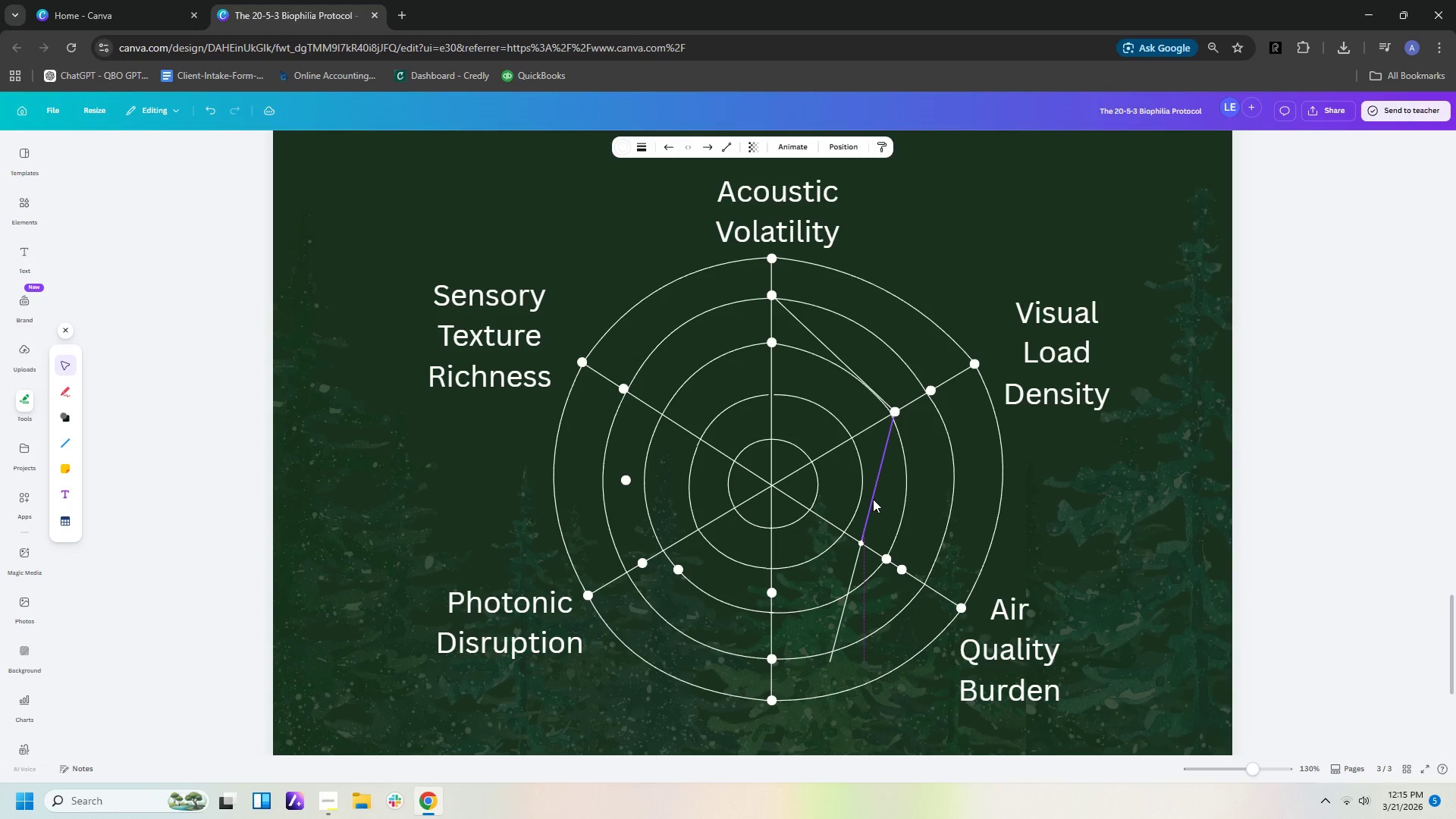 
hold_key(key=ArrowLeft, duration=0.38)
 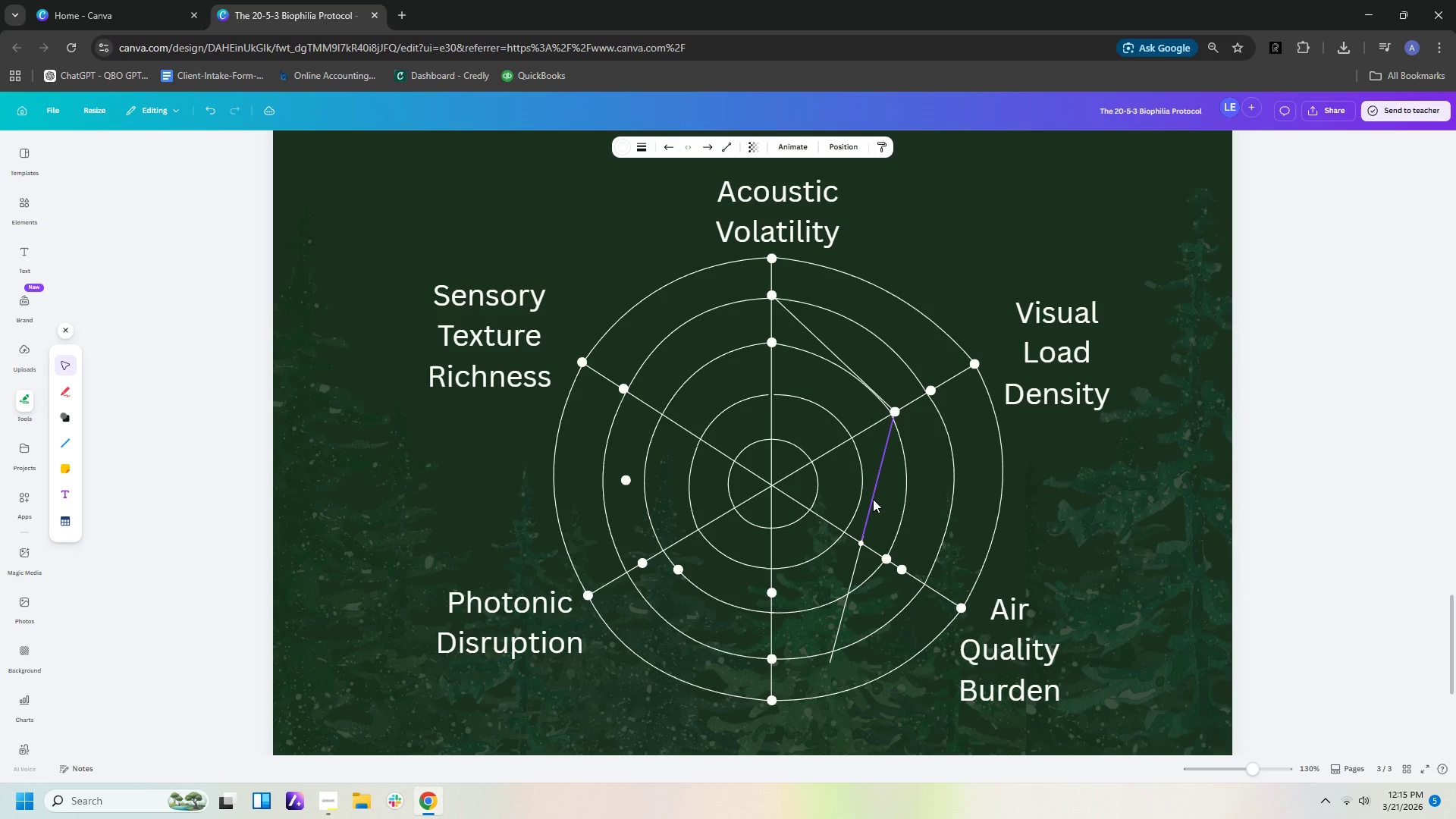 
key(ArrowDown)
 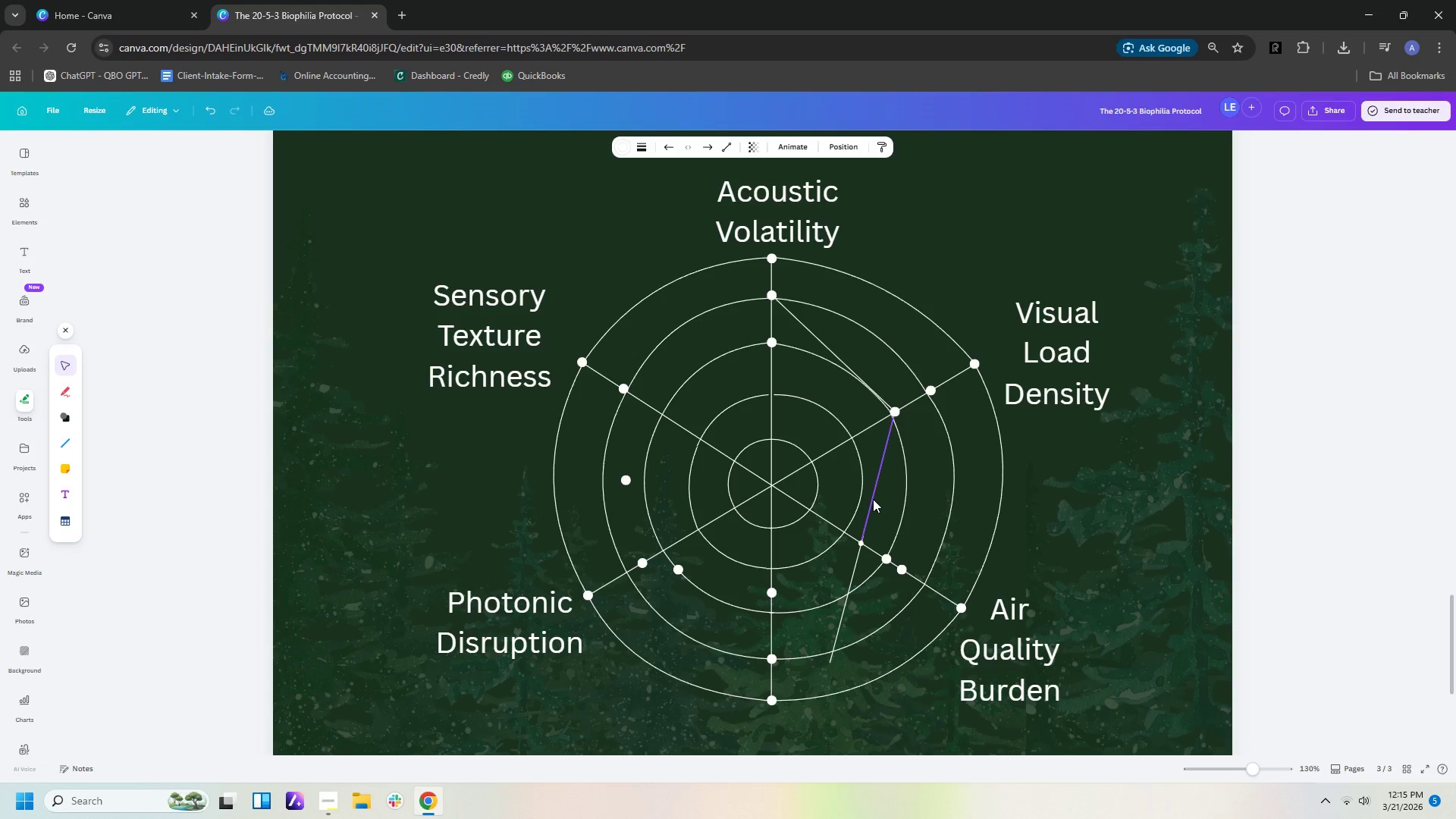 
key(ArrowDown)
 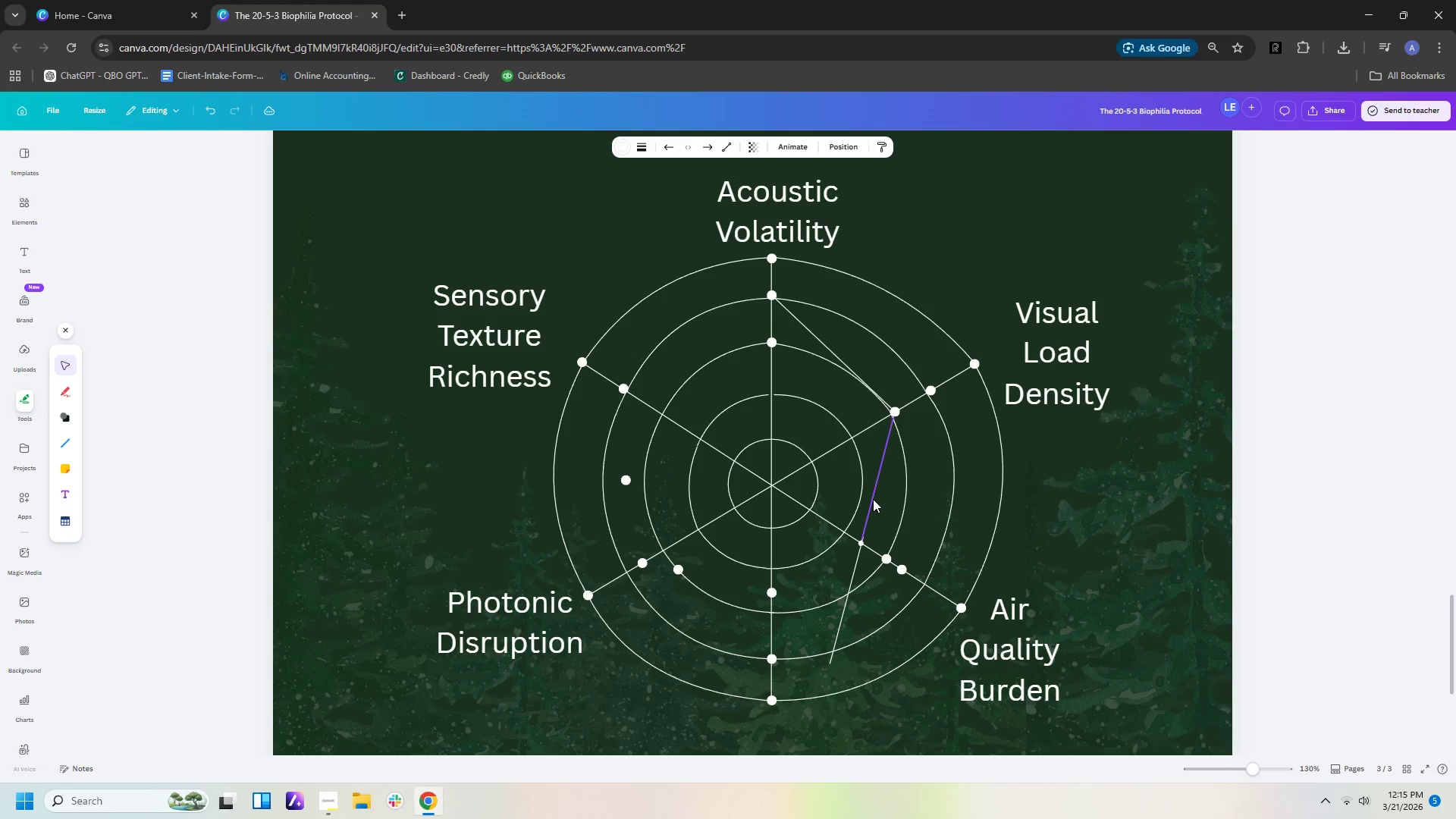 
key(ArrowDown)
 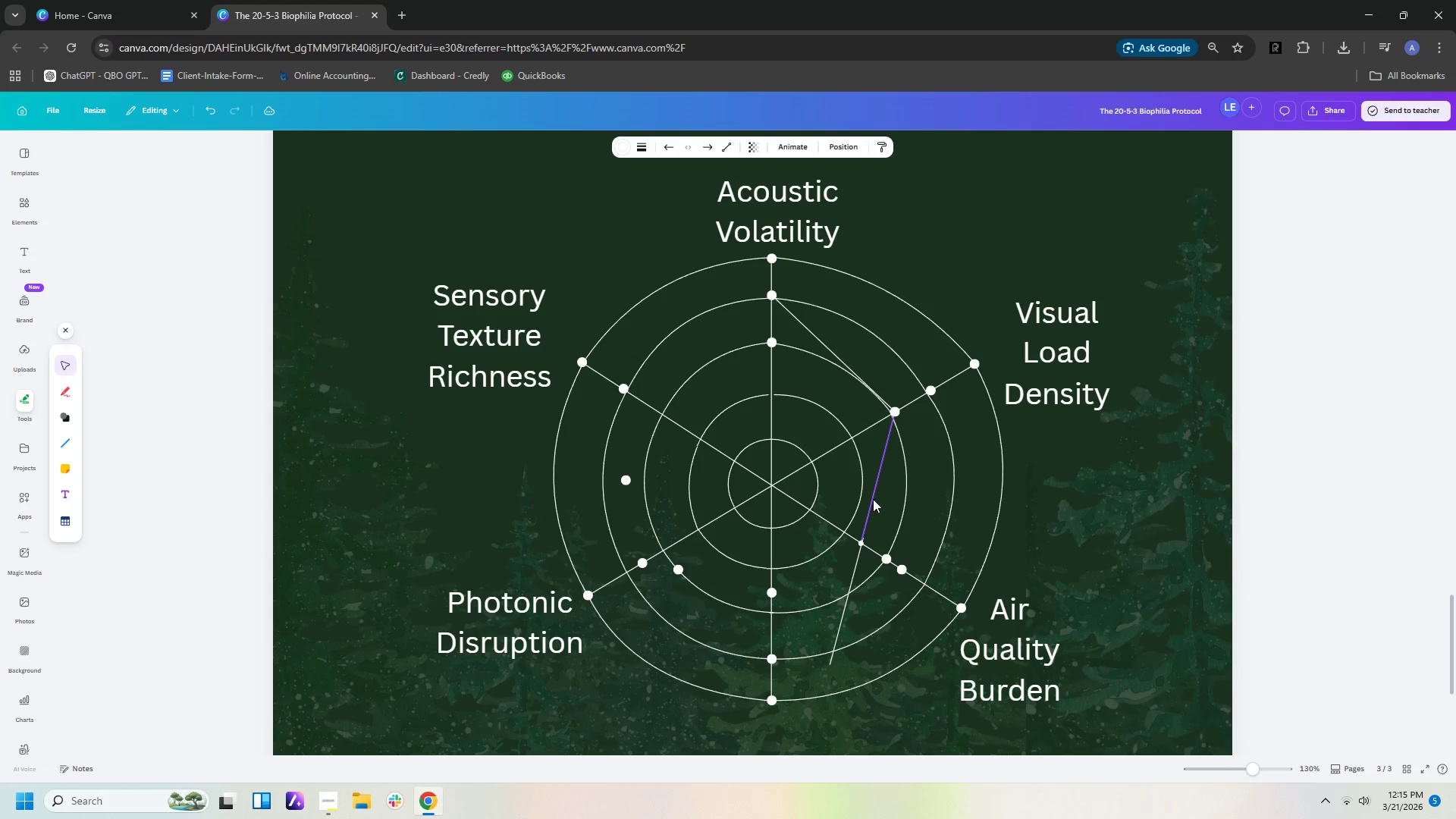 
key(ArrowDown)
 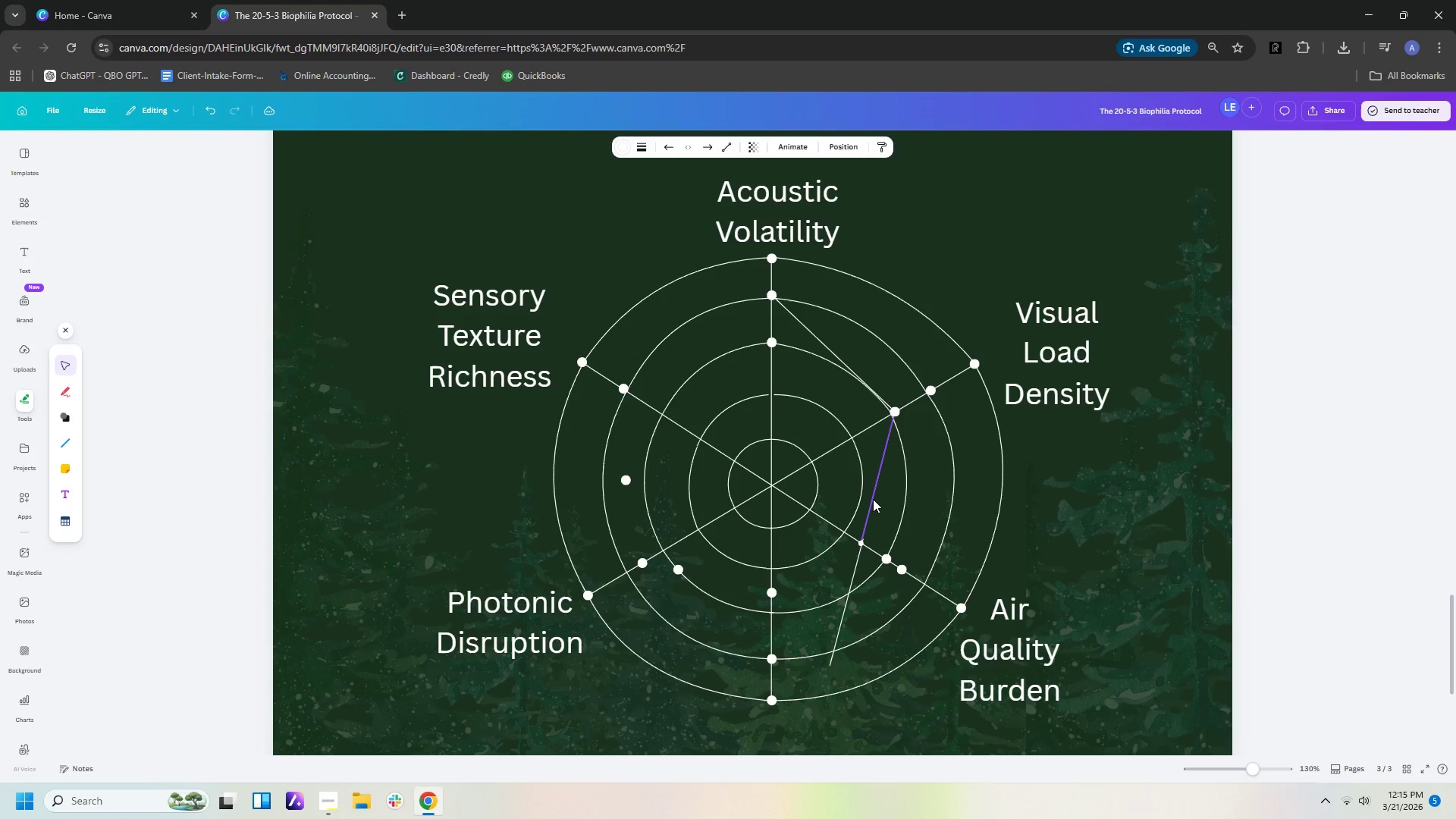 
key(ArrowDown)
 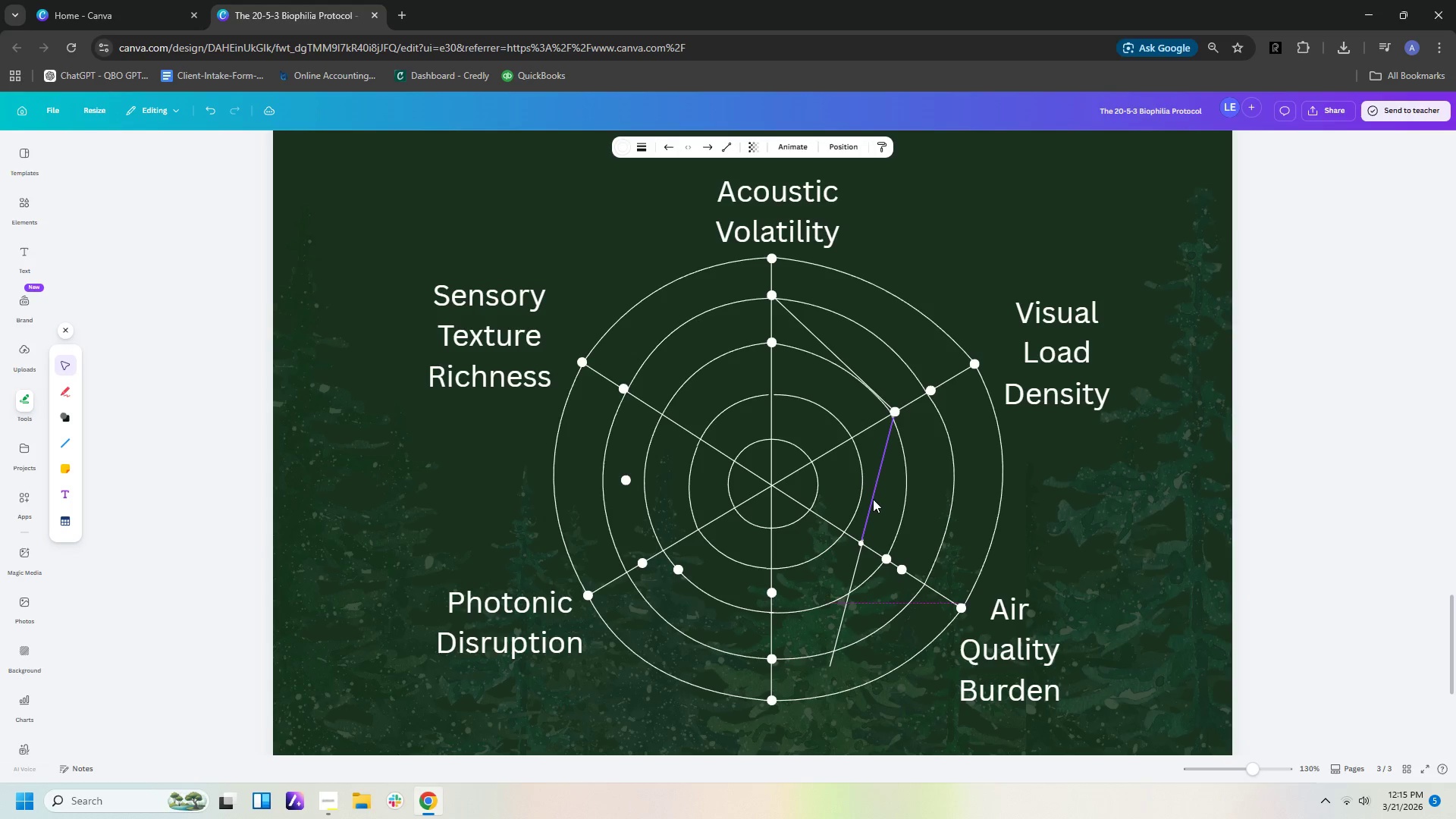 
key(ArrowDown)
 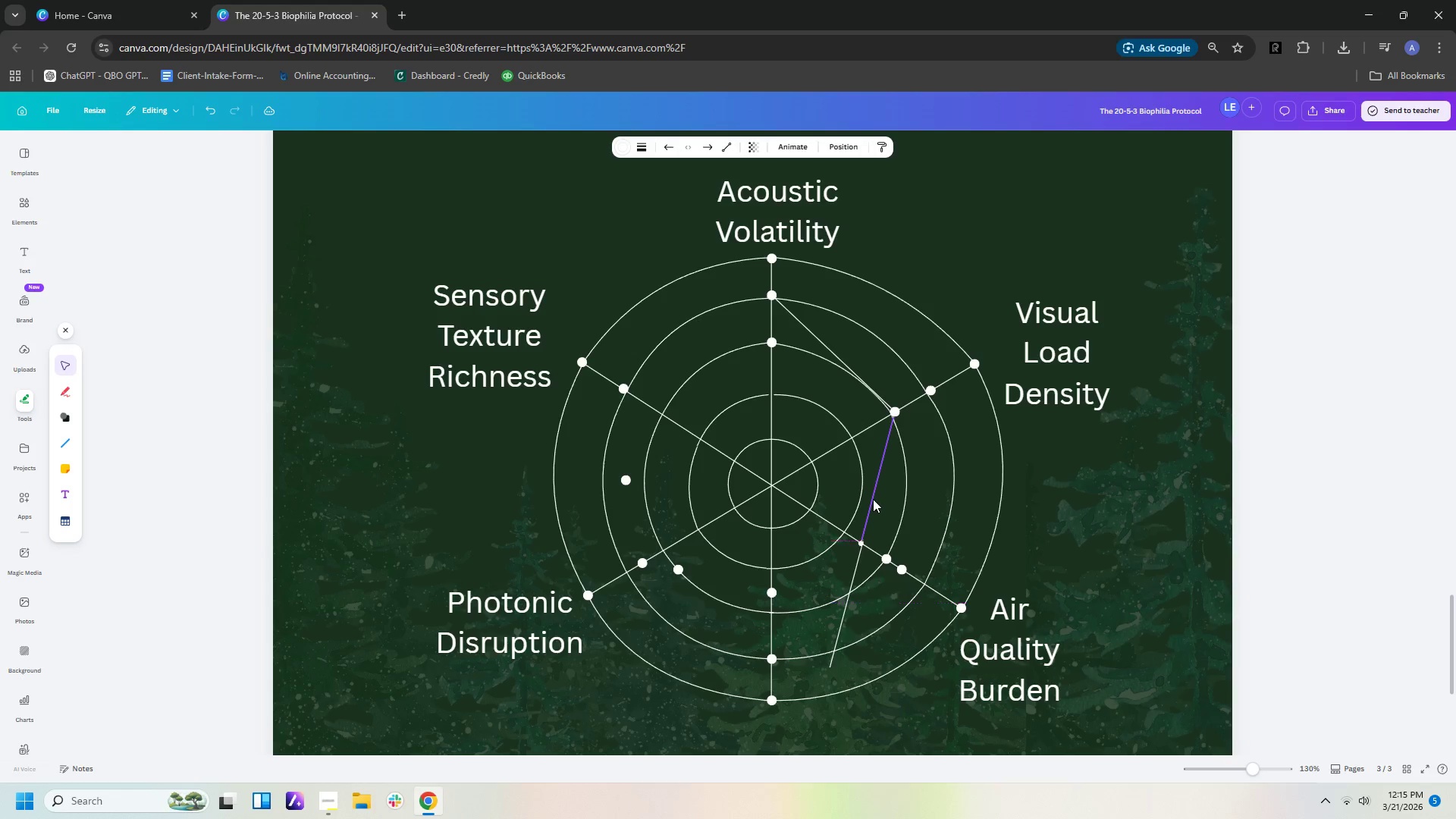 
key(ArrowDown)
 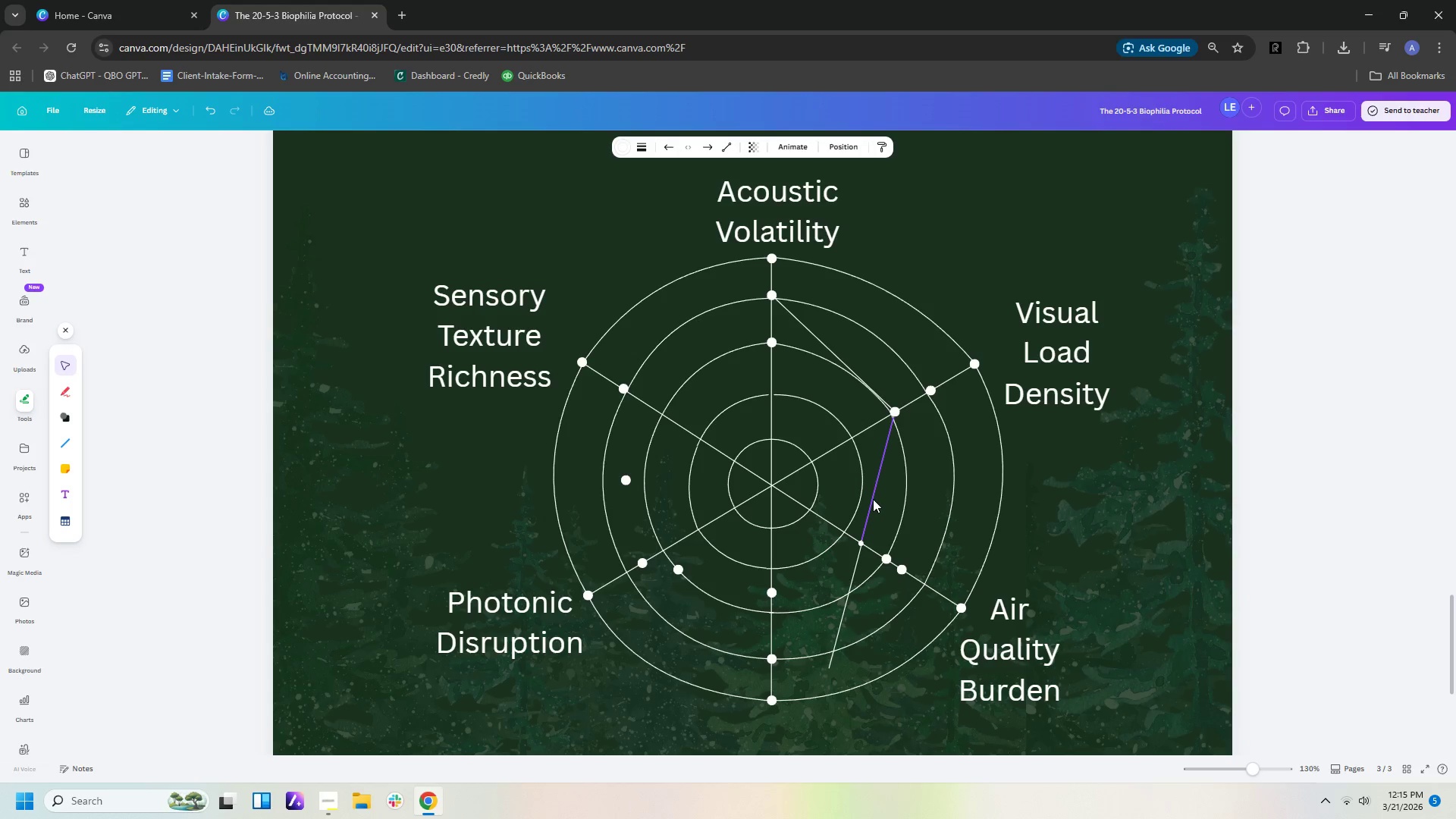 
key(ArrowLeft)
 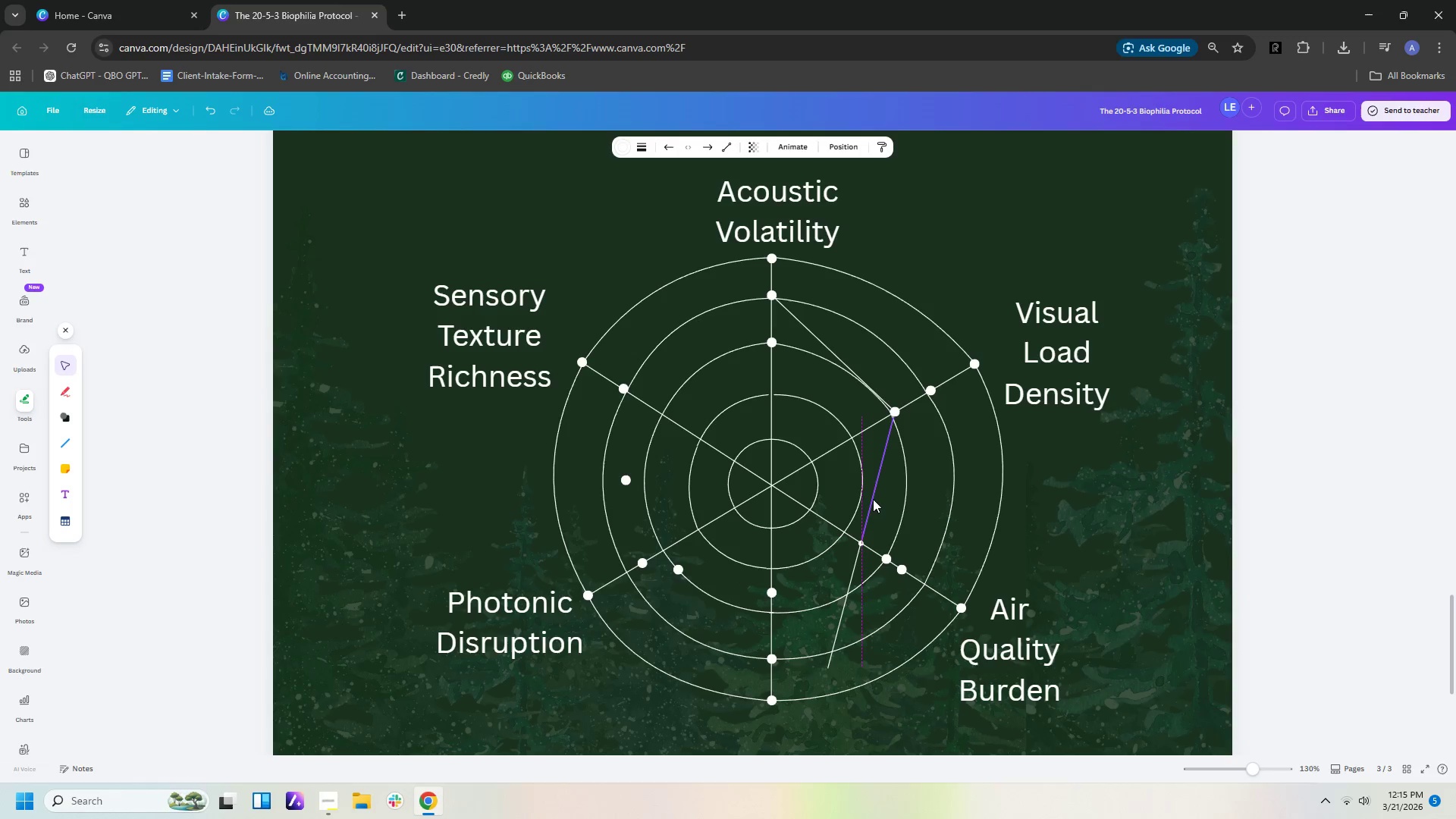 
key(ArrowLeft)
 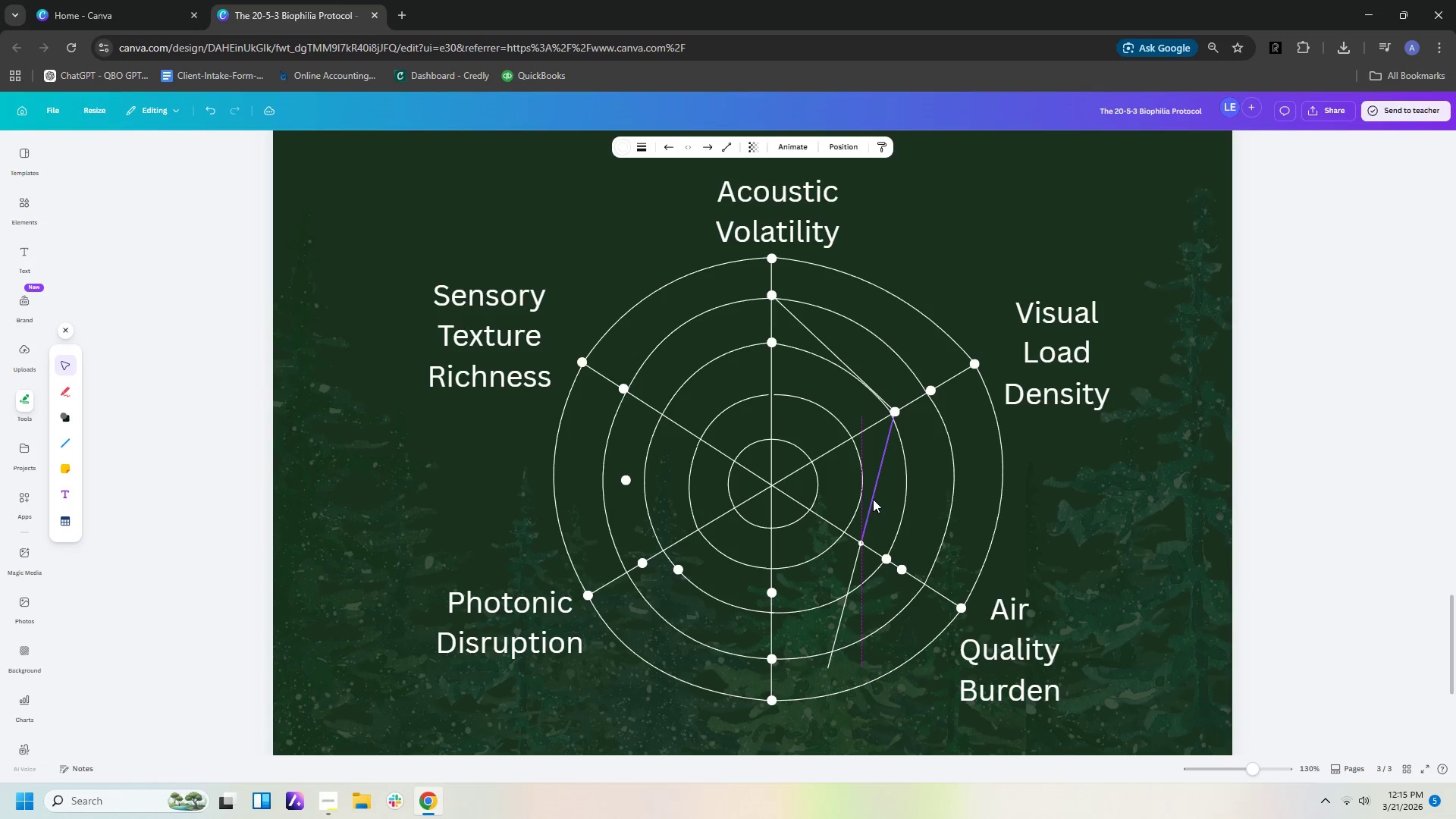 
key(ArrowLeft)
 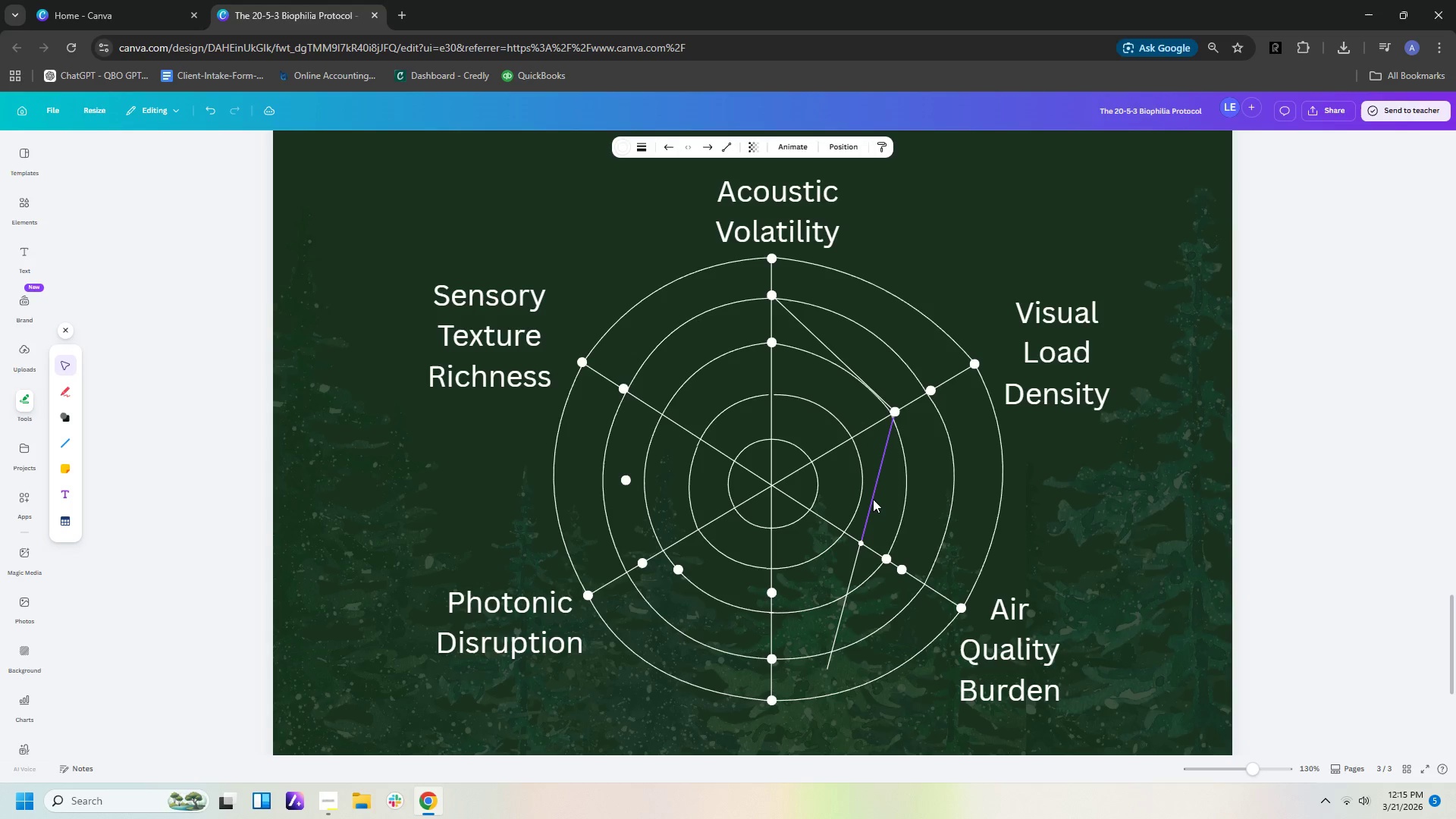 
key(ArrowDown)
 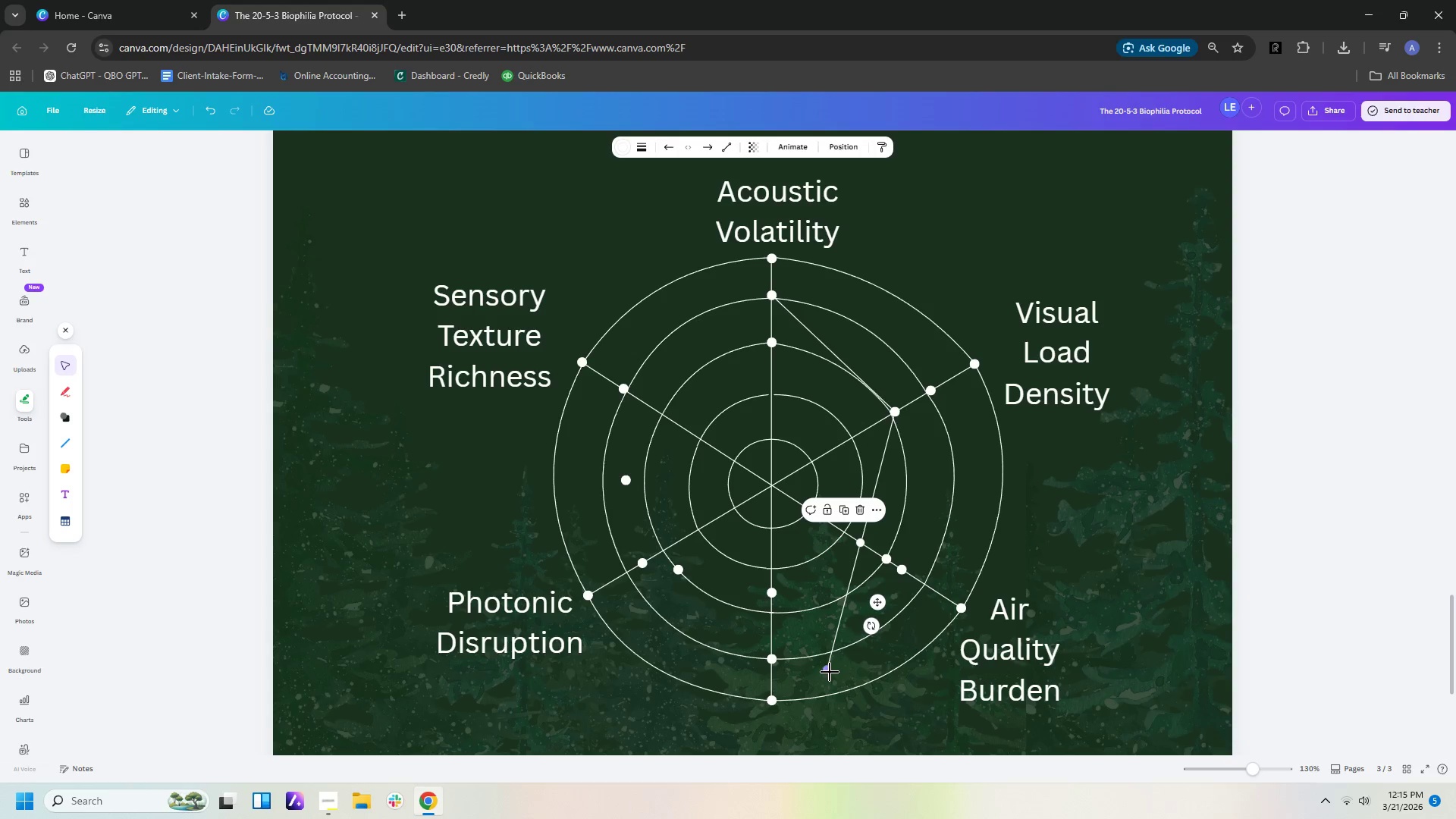 
left_click_drag(start_coordinate=[827, 673], to_coordinate=[772, 660])
 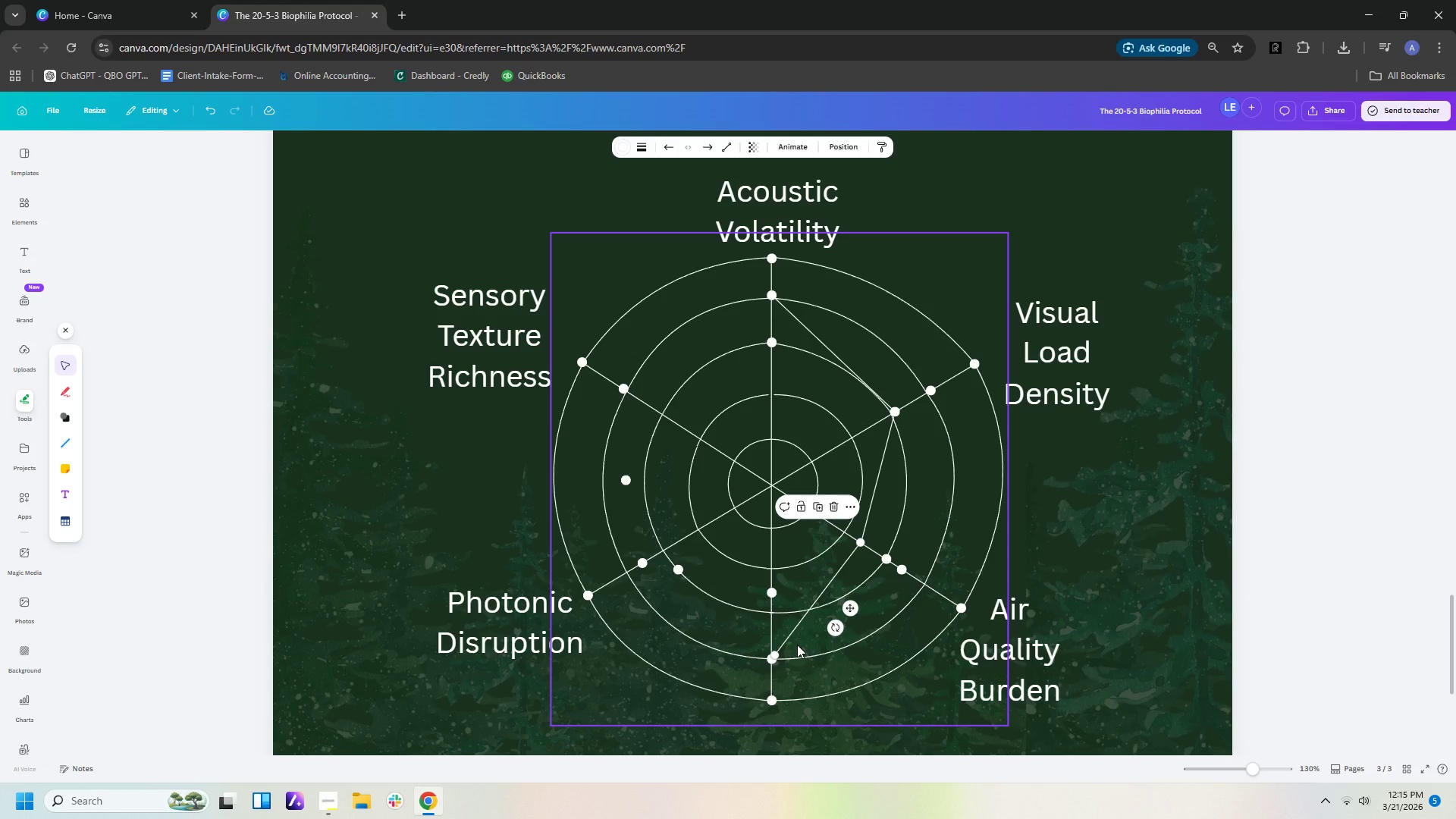 
wait(15.95)
 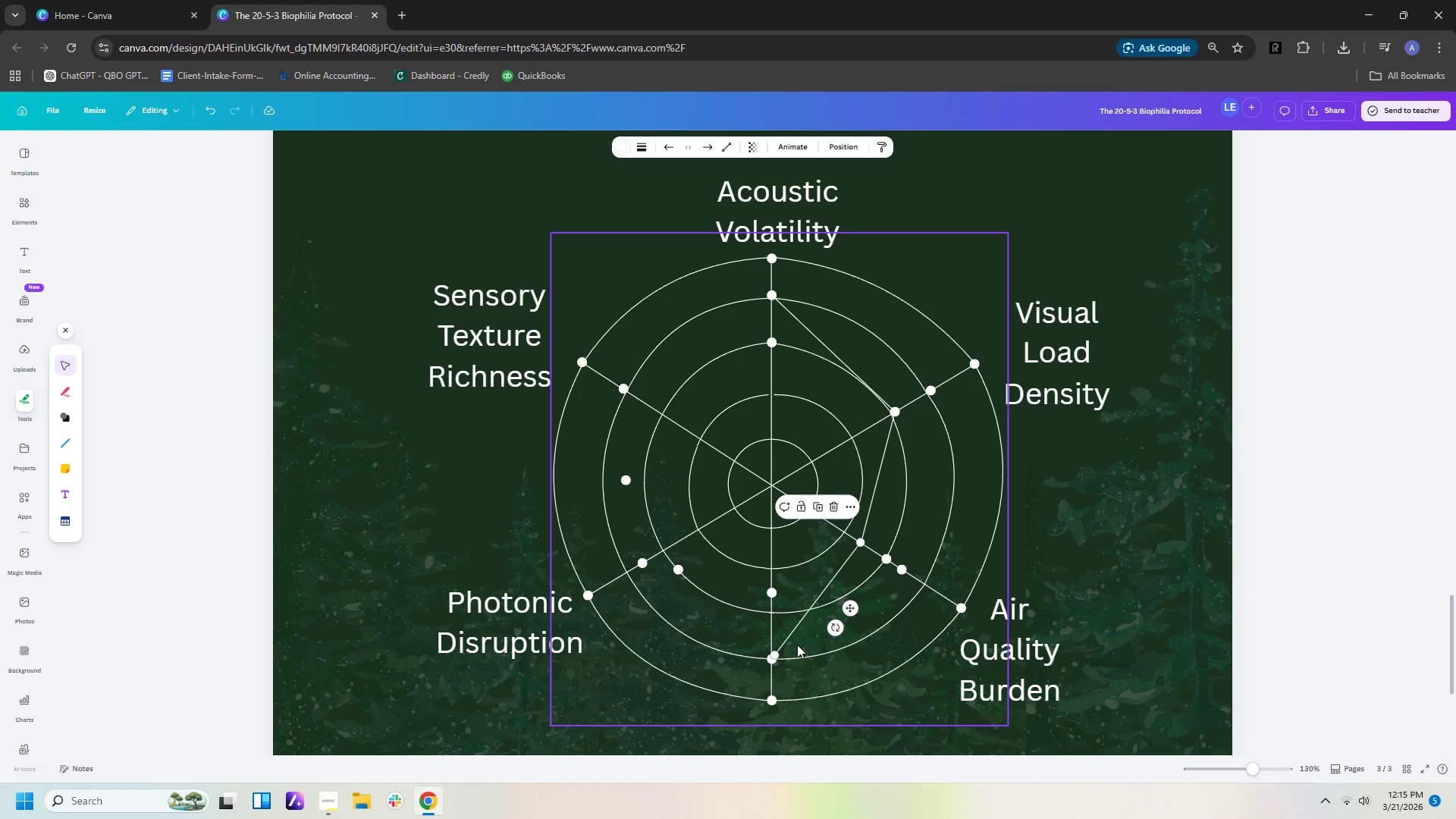 
left_click([679, 570])
 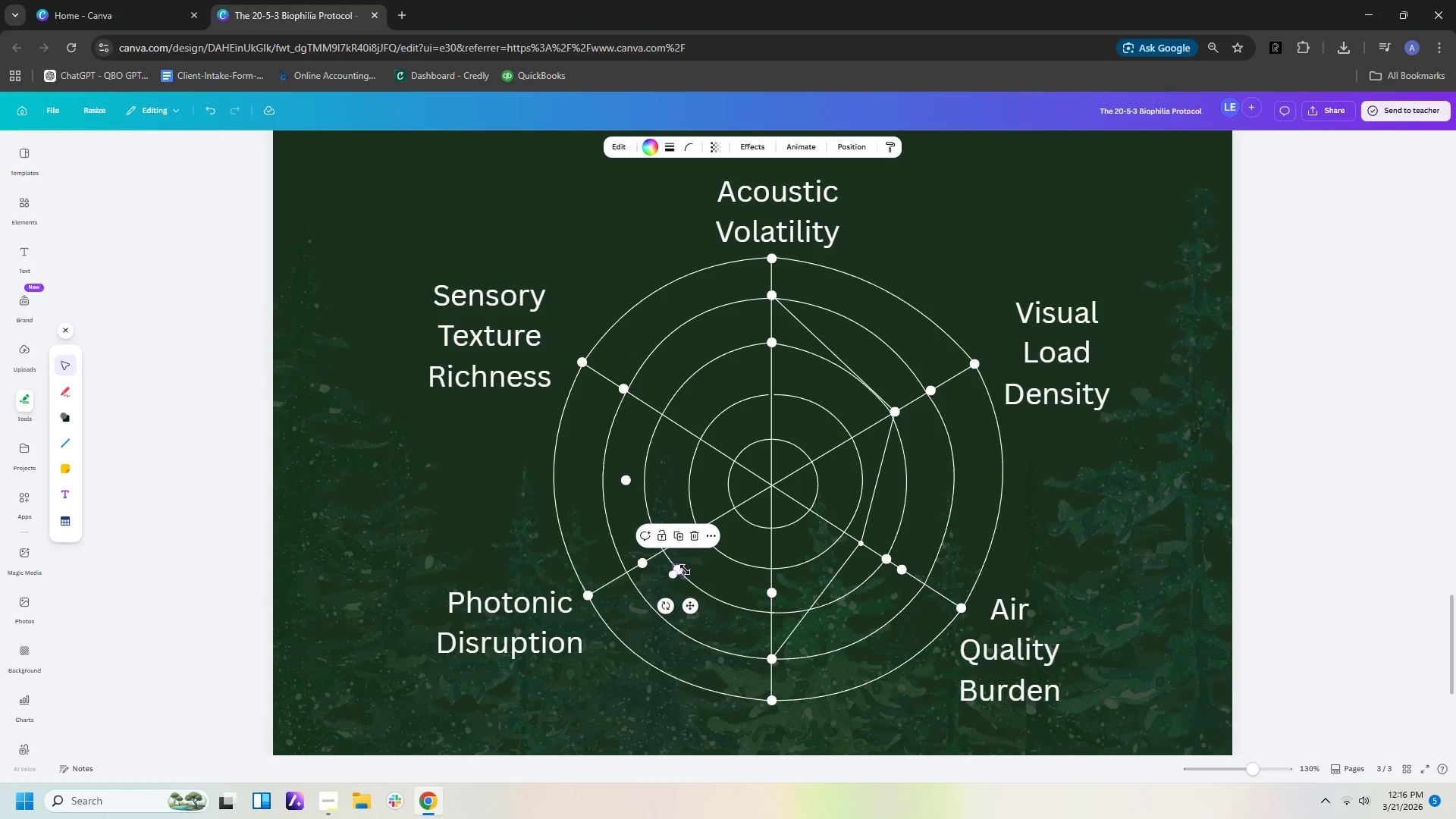 
left_click_drag(start_coordinate=[684, 567], to_coordinate=[680, 569])
 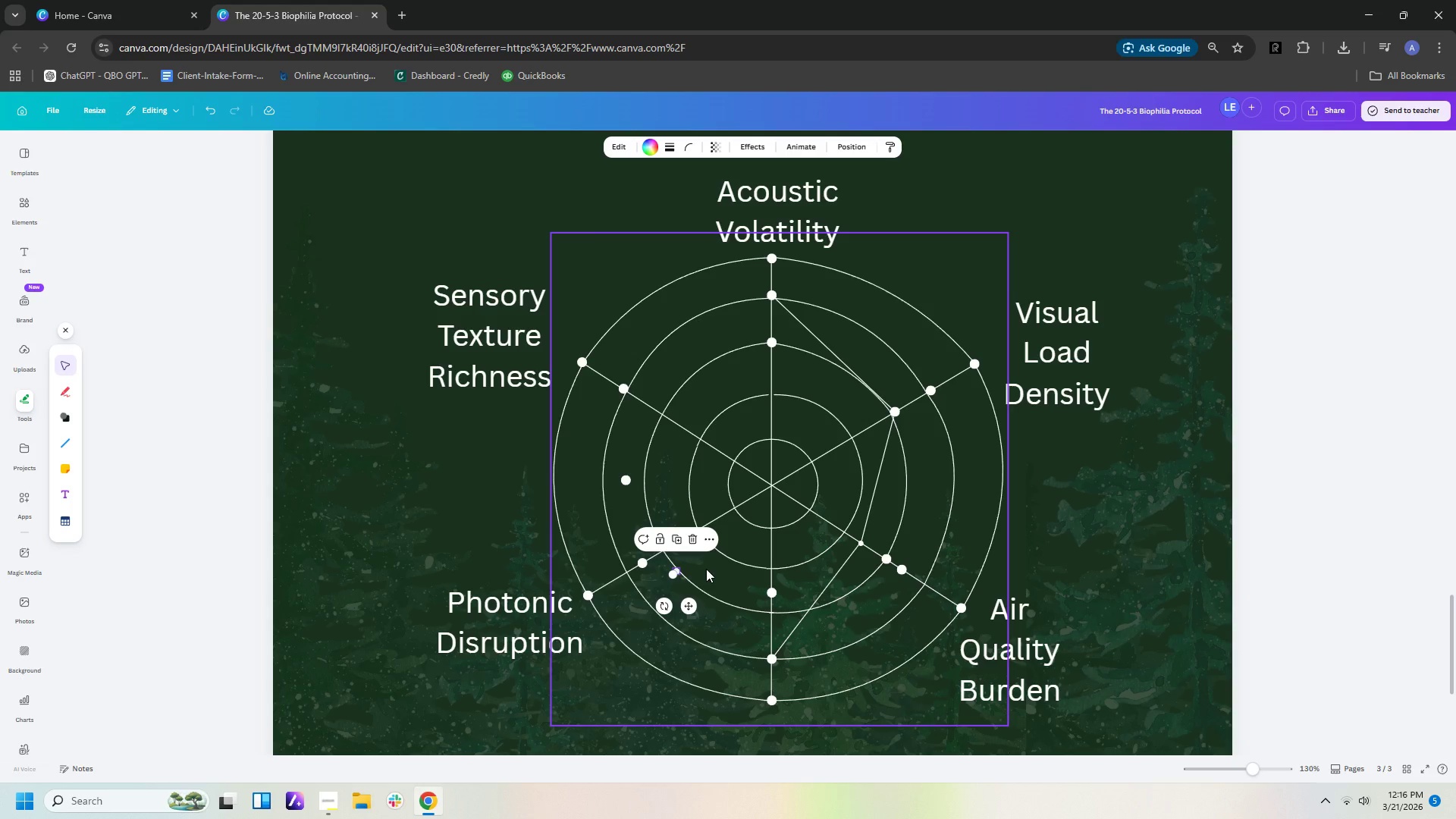 
key(ArrowUp)
 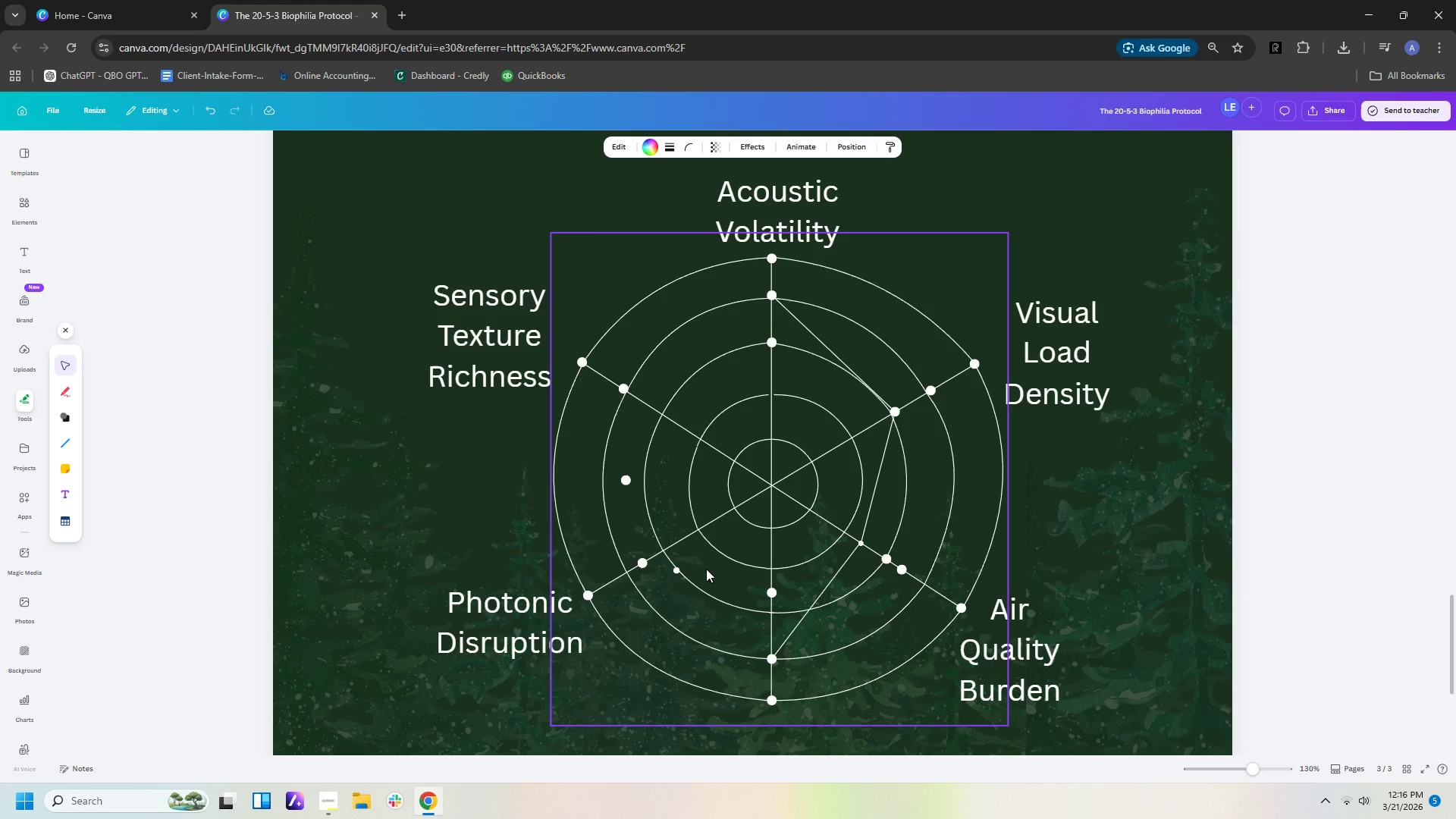 
key(ArrowUp)
 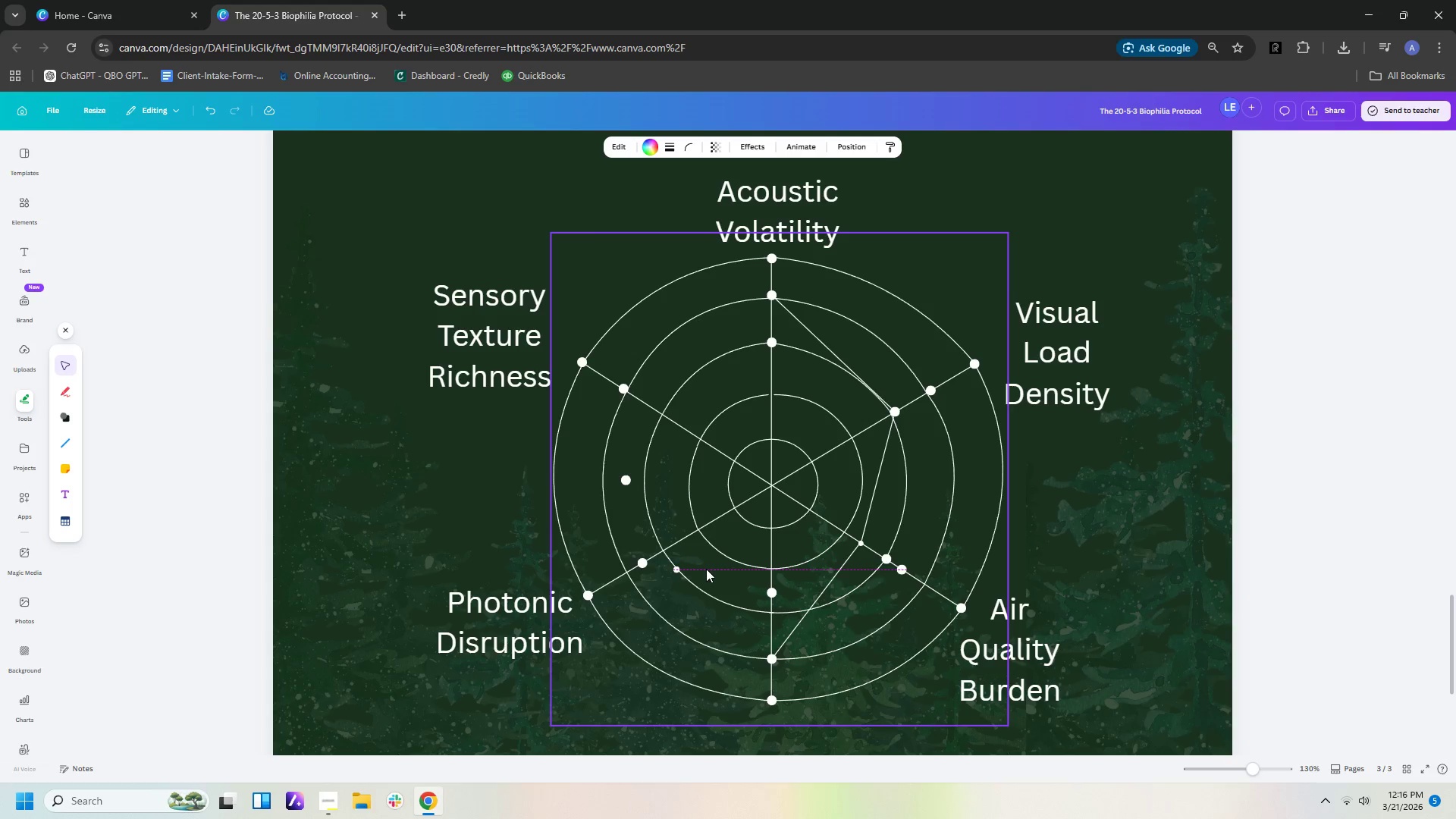 
key(ArrowUp)
 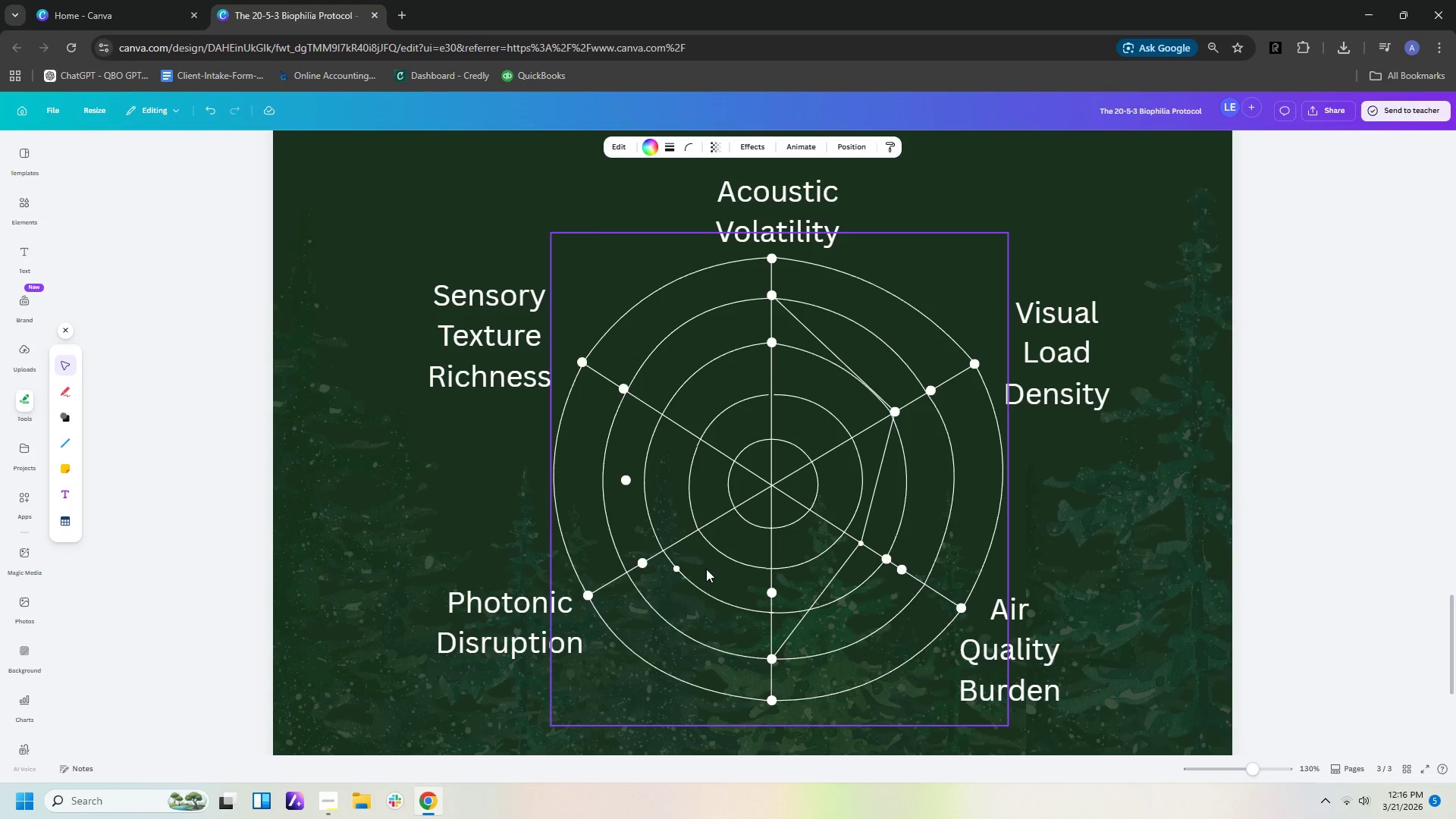 
key(ArrowDown)
 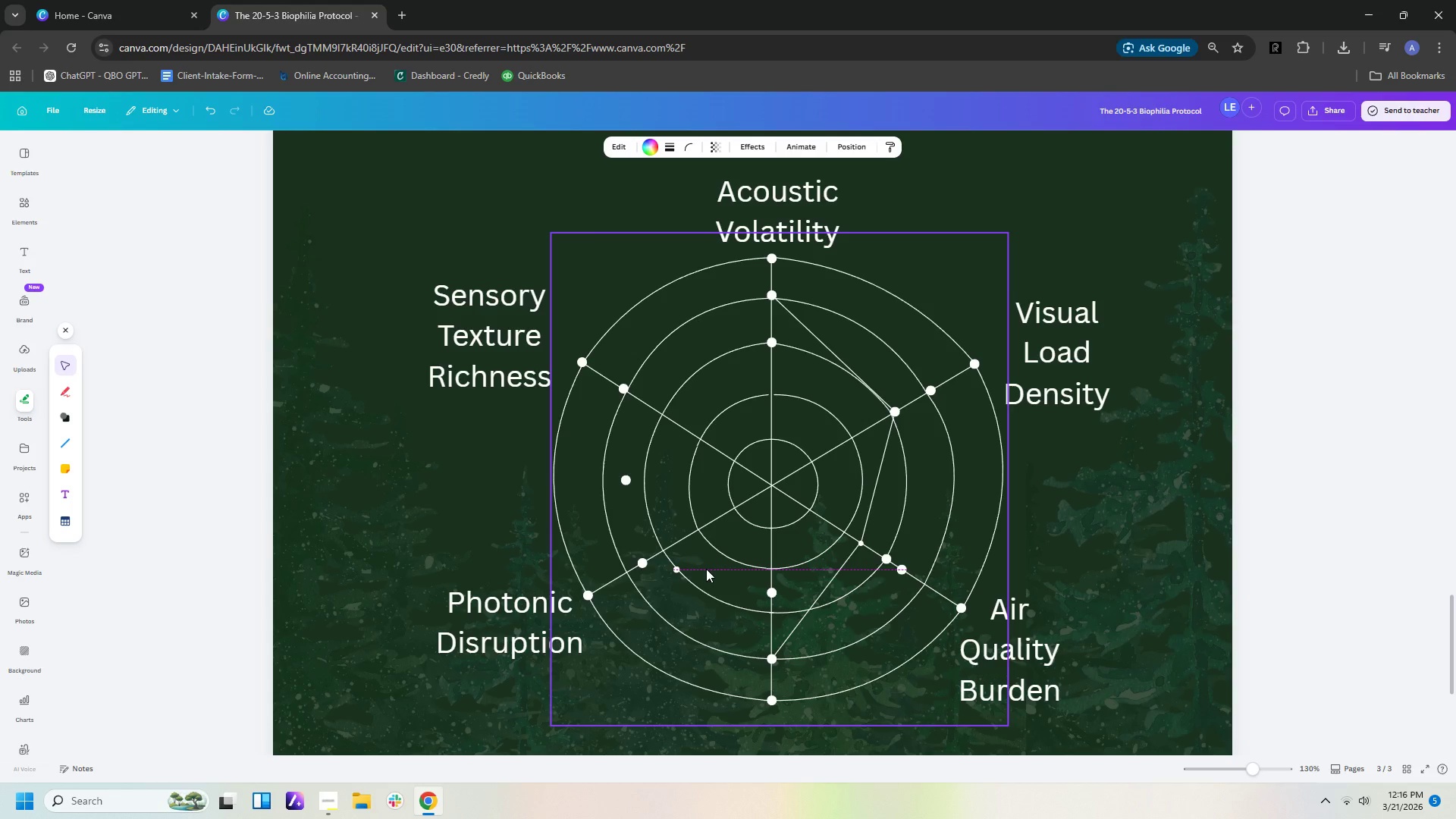 
key(ArrowRight)
 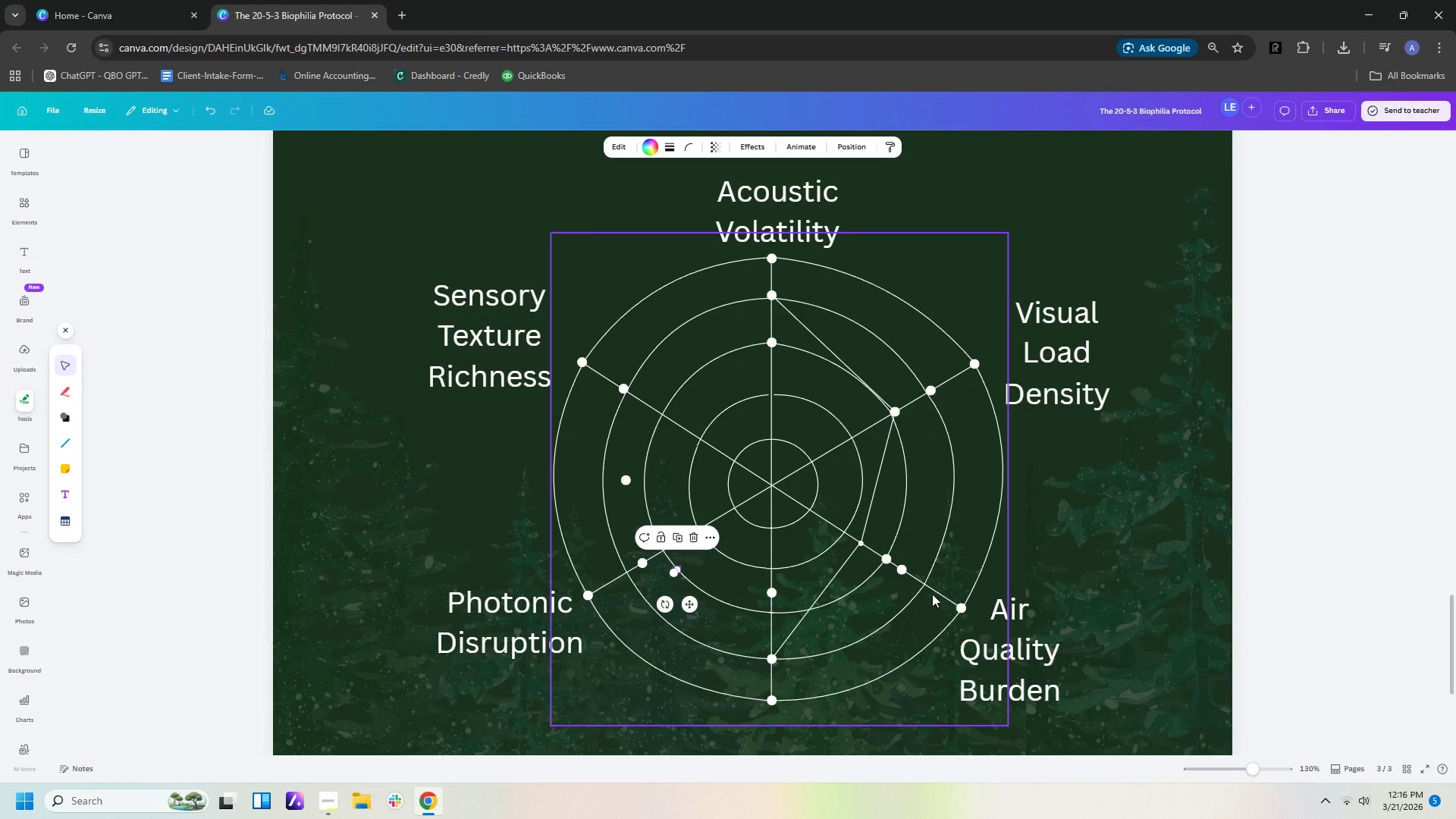 
wait(14.59)
 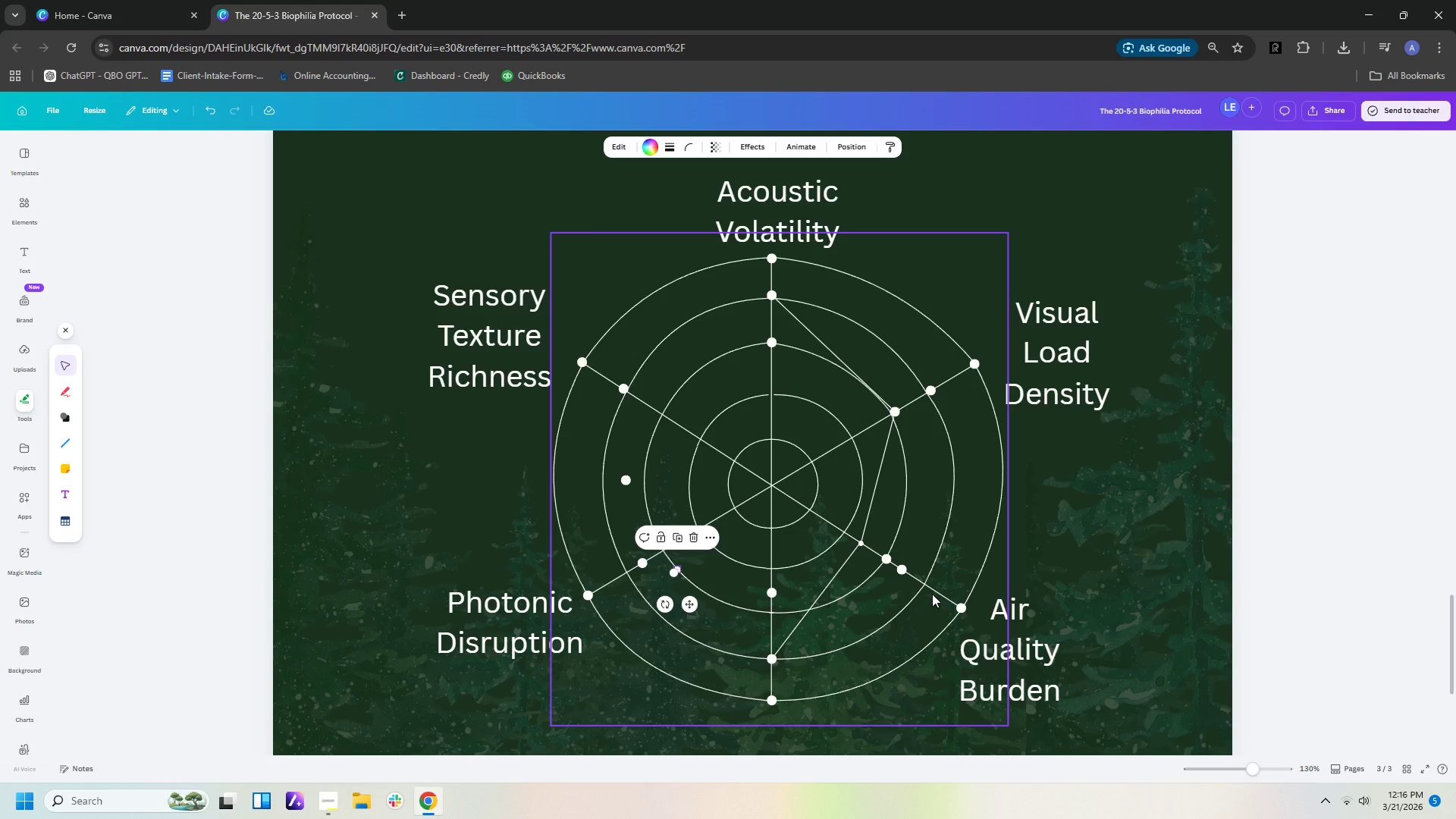 
left_click([888, 556])
 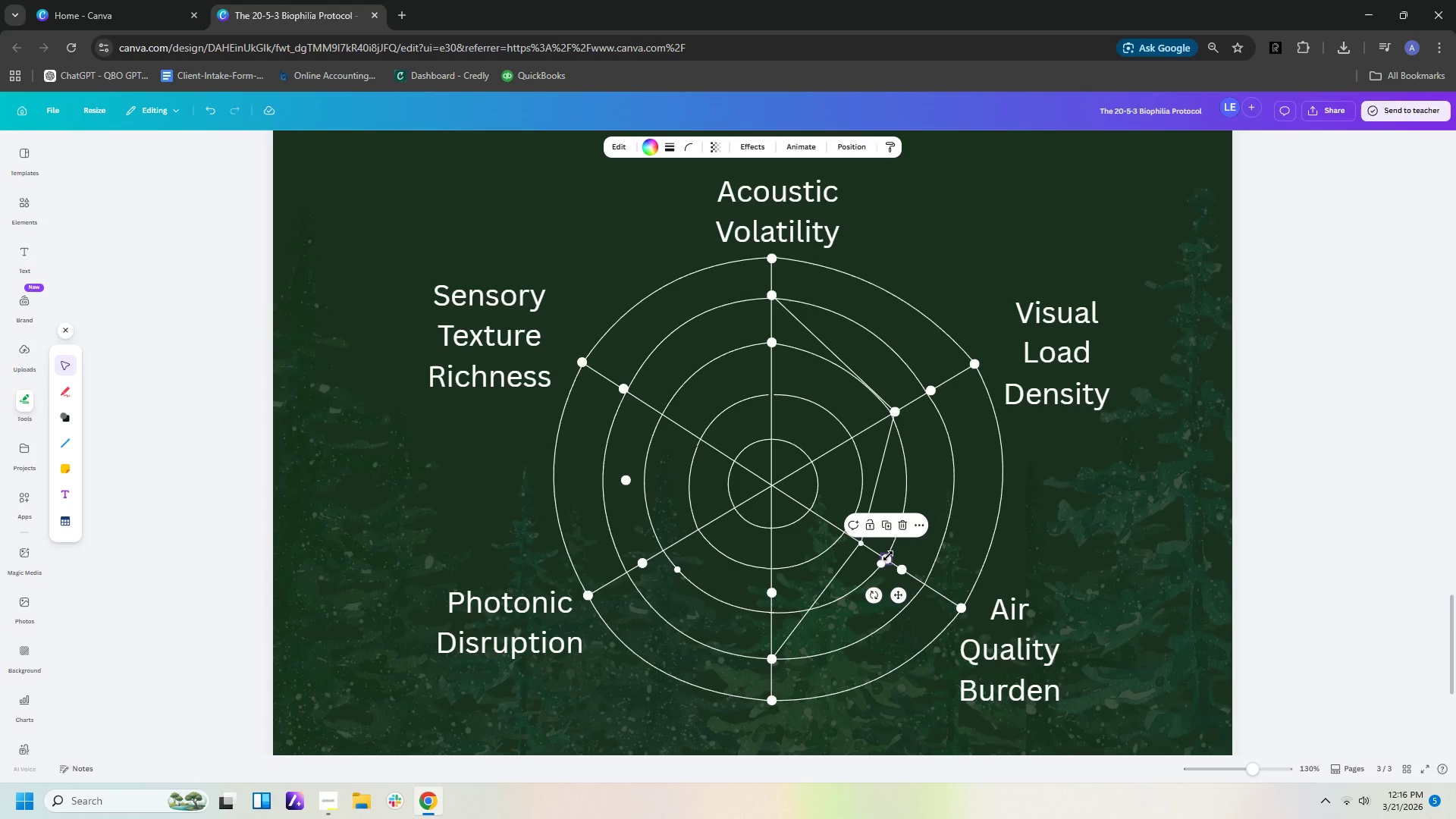 
key(Control+C)
 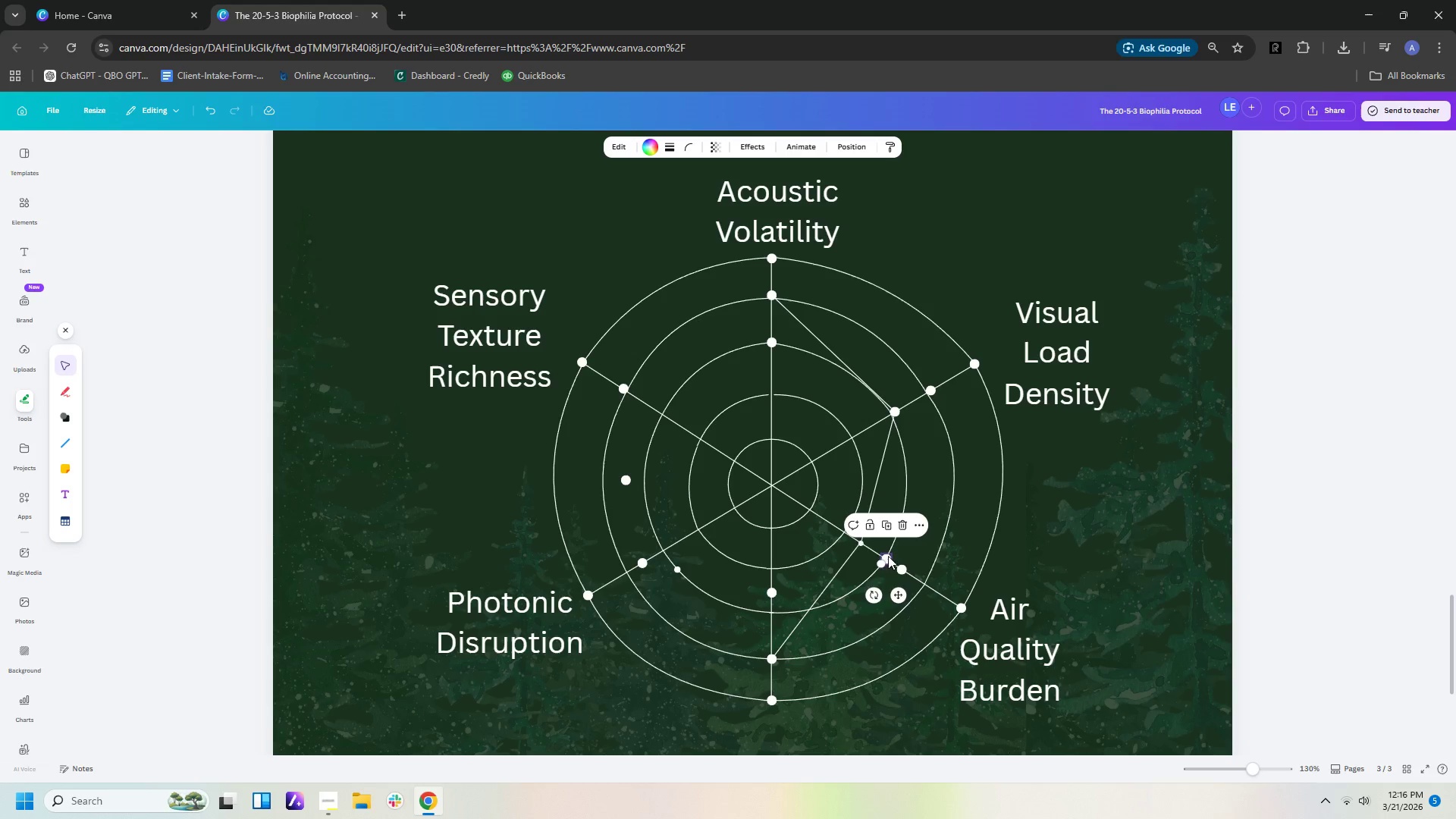 
key(Control+V)
 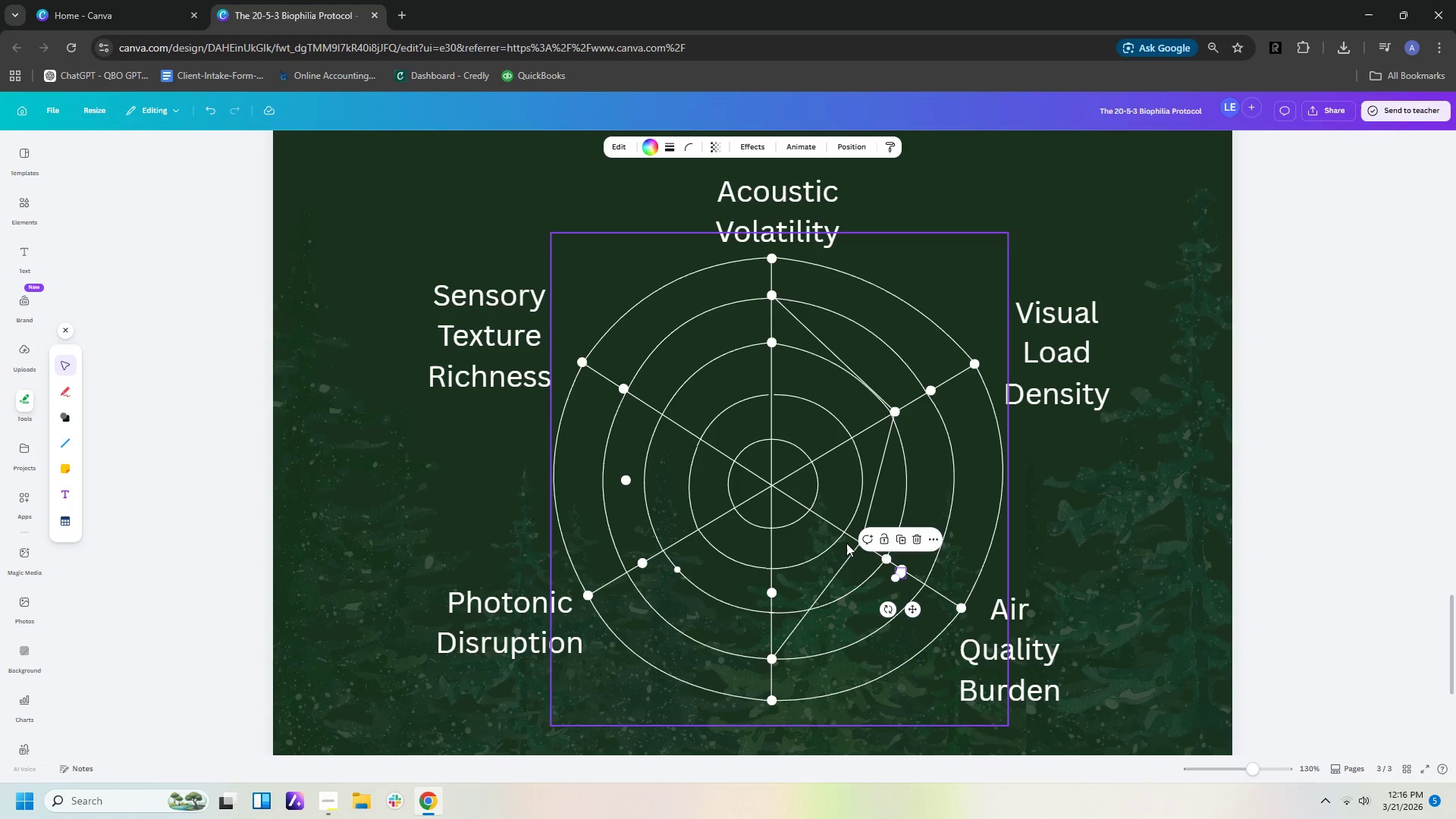 
left_click_drag(start_coordinate=[886, 559], to_coordinate=[844, 595])
 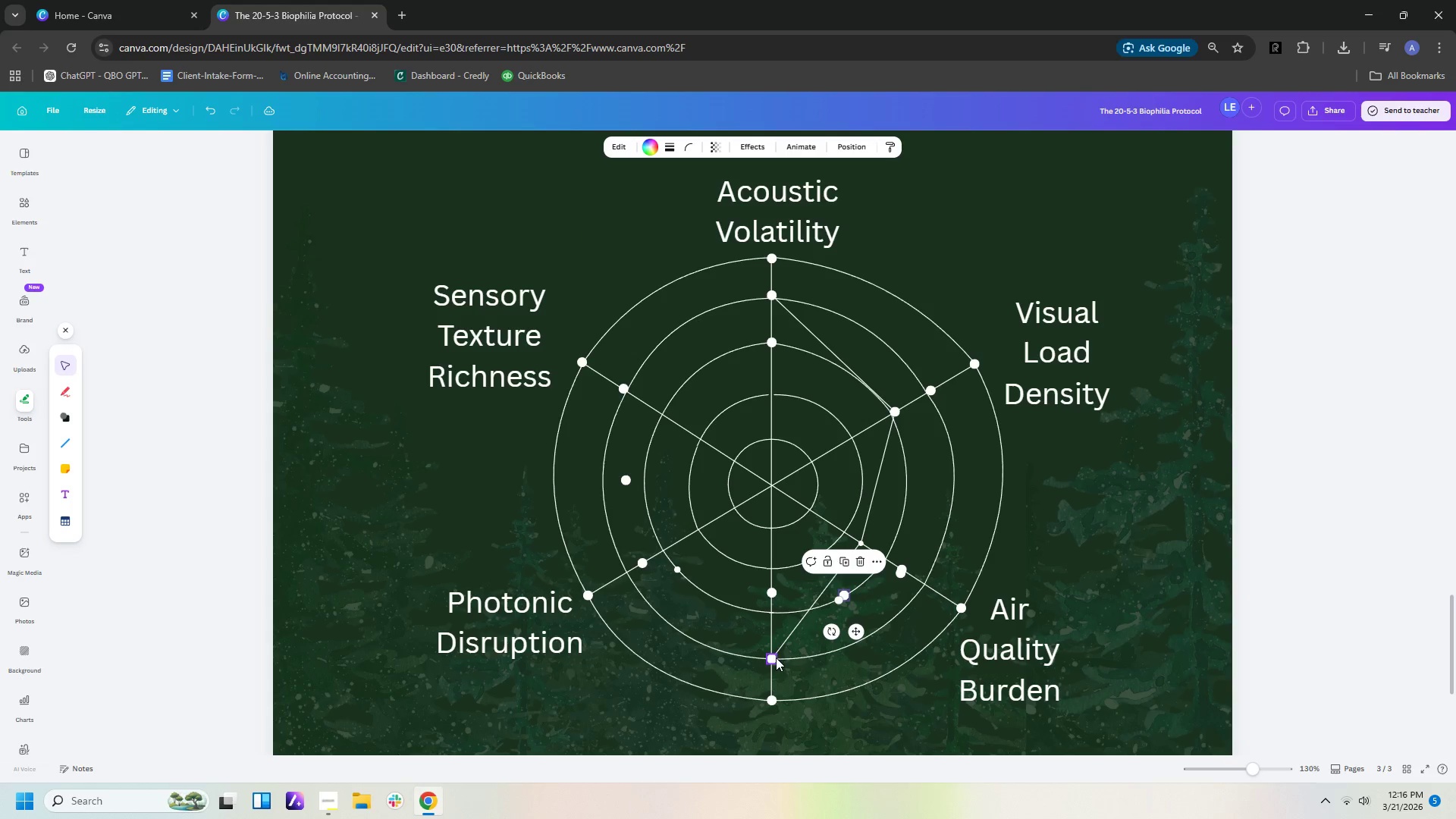 
left_click_drag(start_coordinate=[774, 657], to_coordinate=[846, 593])
 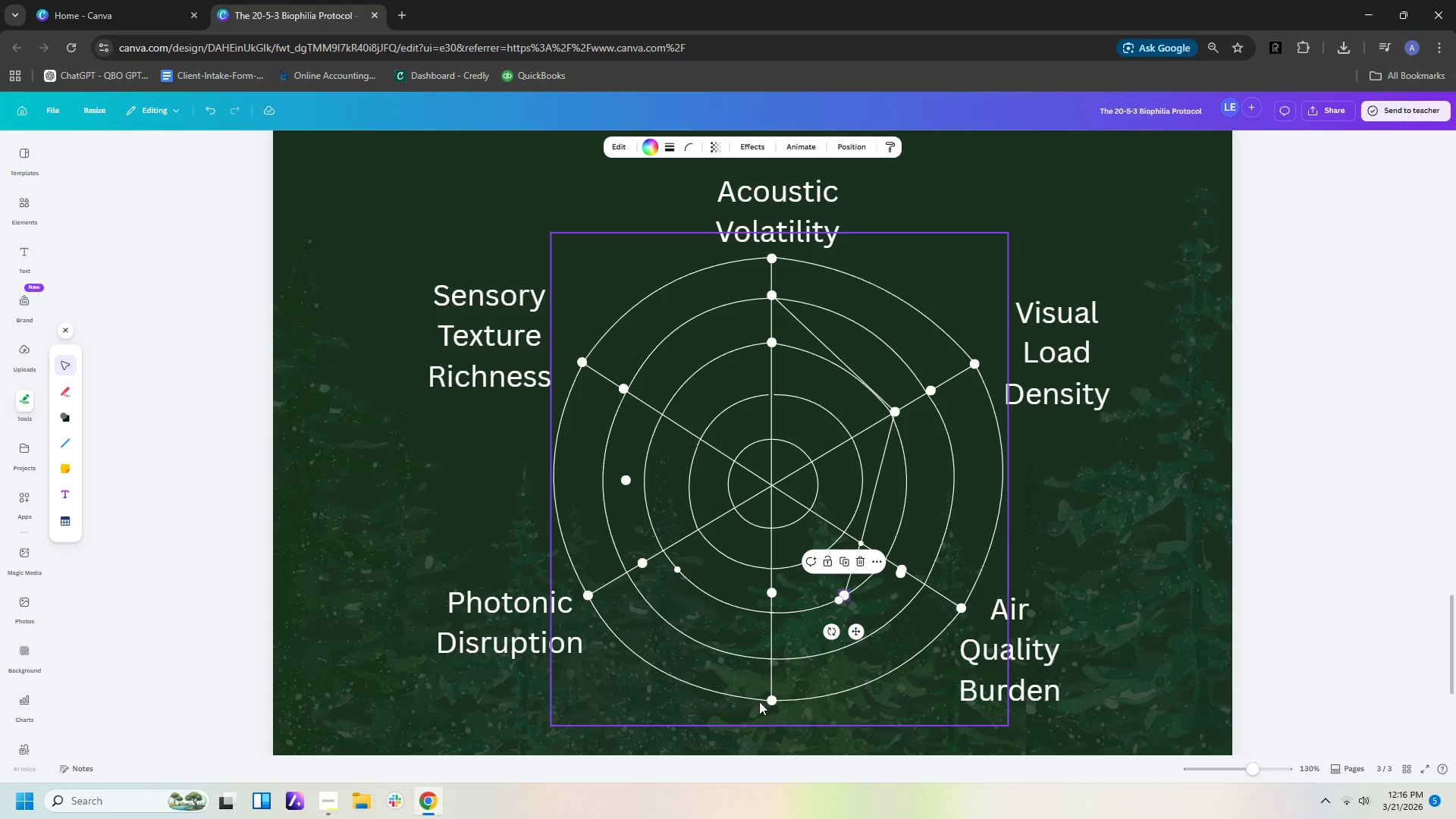 
wait(6.44)
 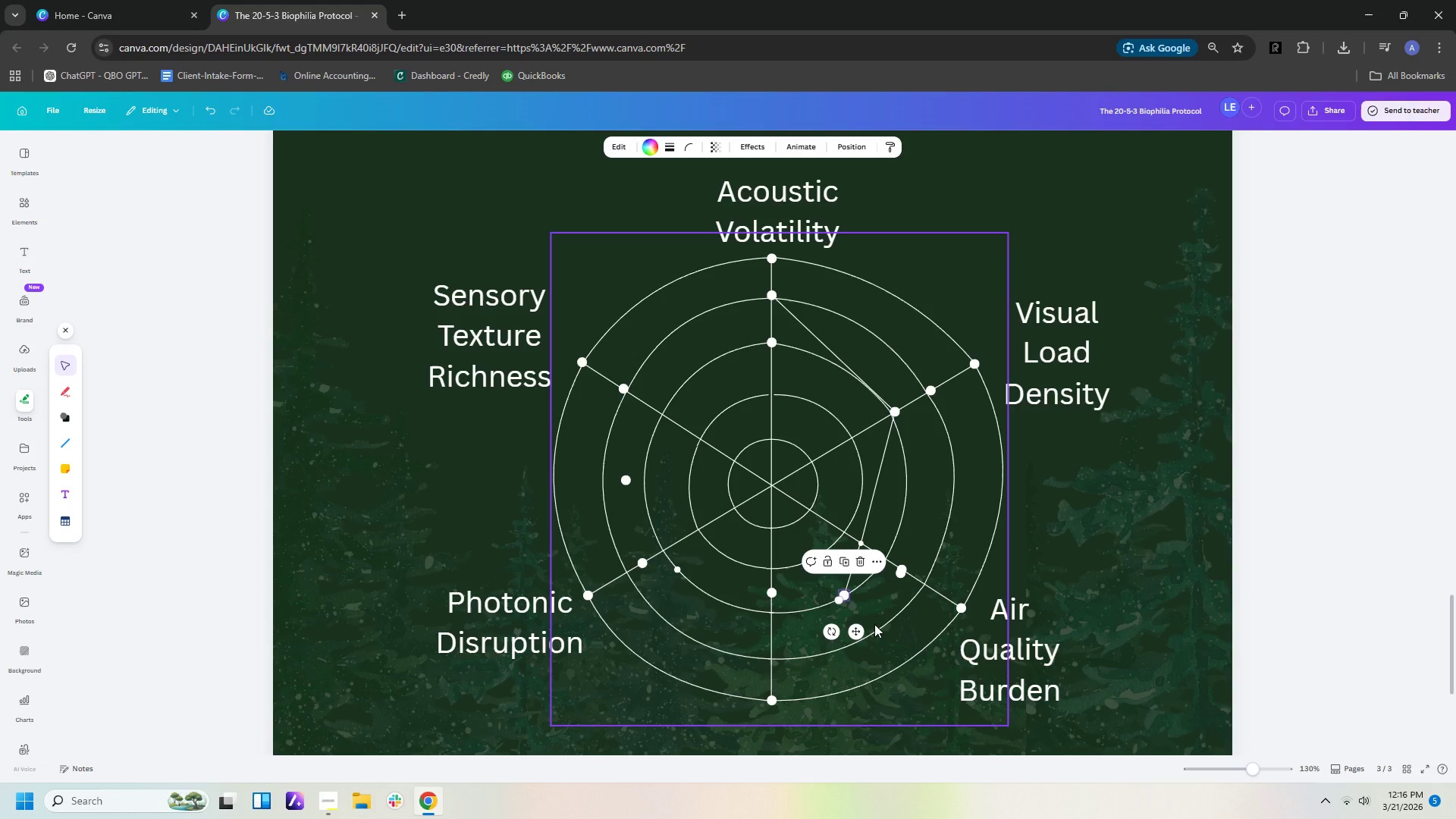 
key(Control+C)
 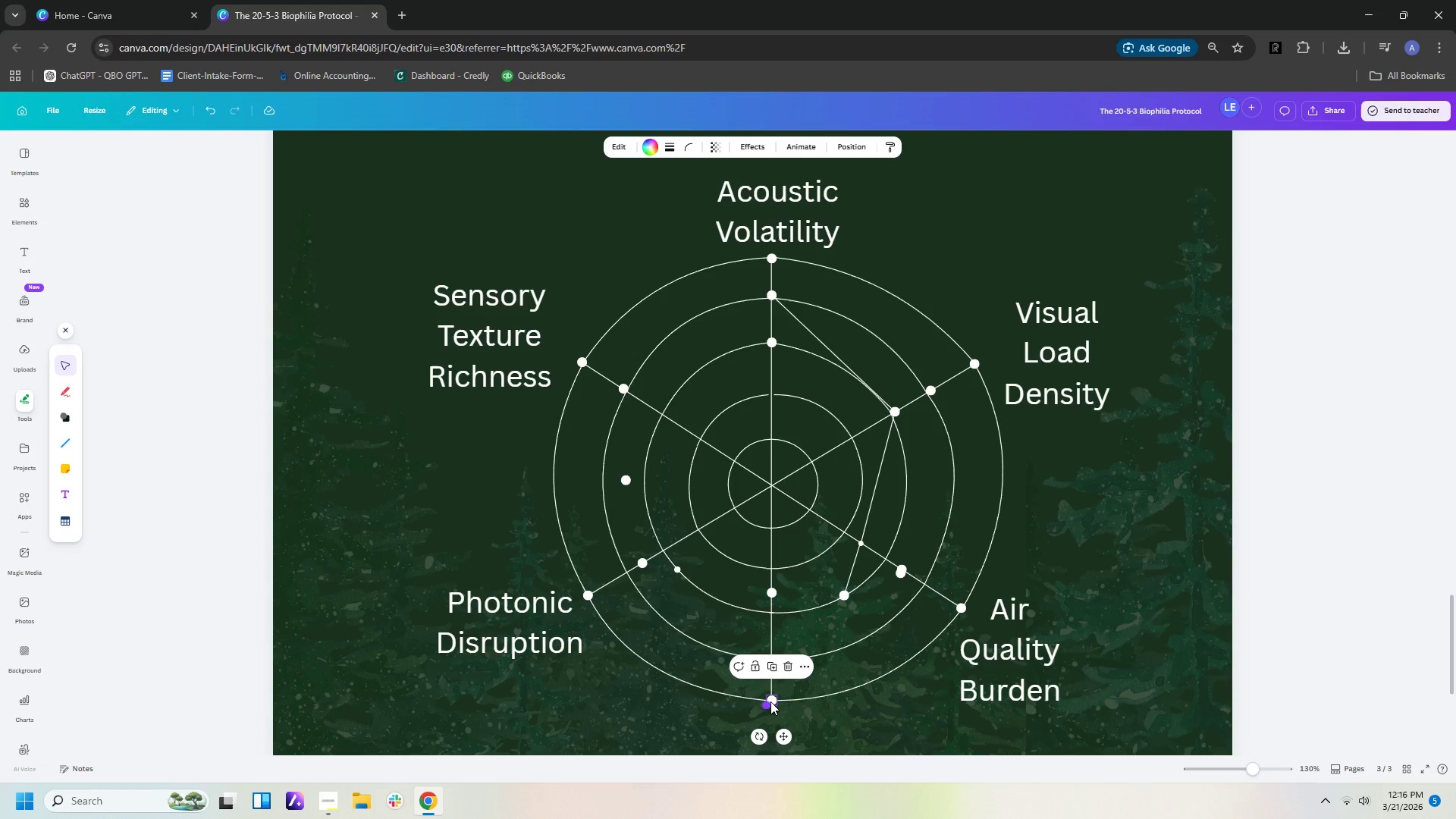 
key(Control+V)
 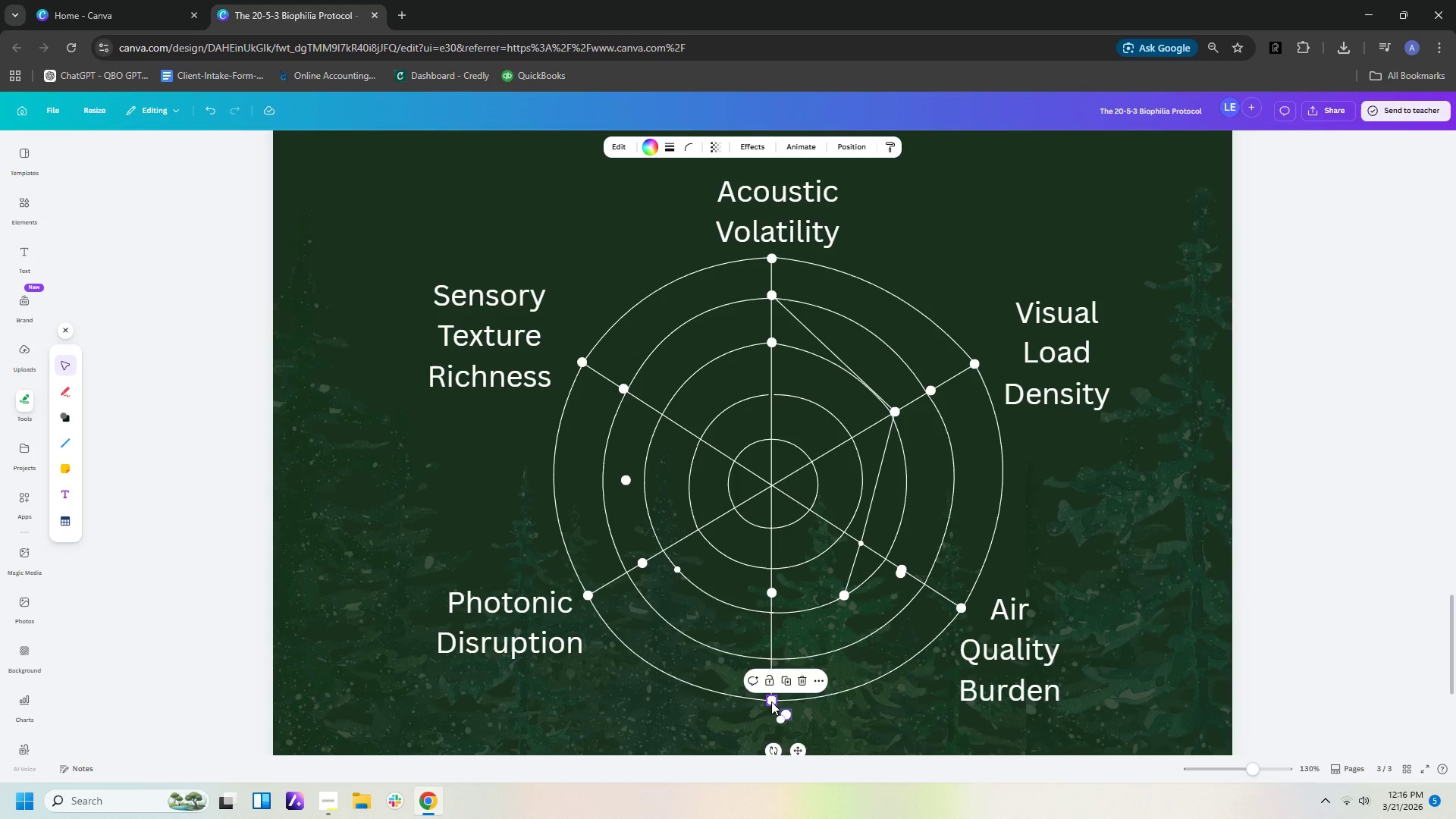 
left_click_drag(start_coordinate=[771, 701], to_coordinate=[771, 660])
 